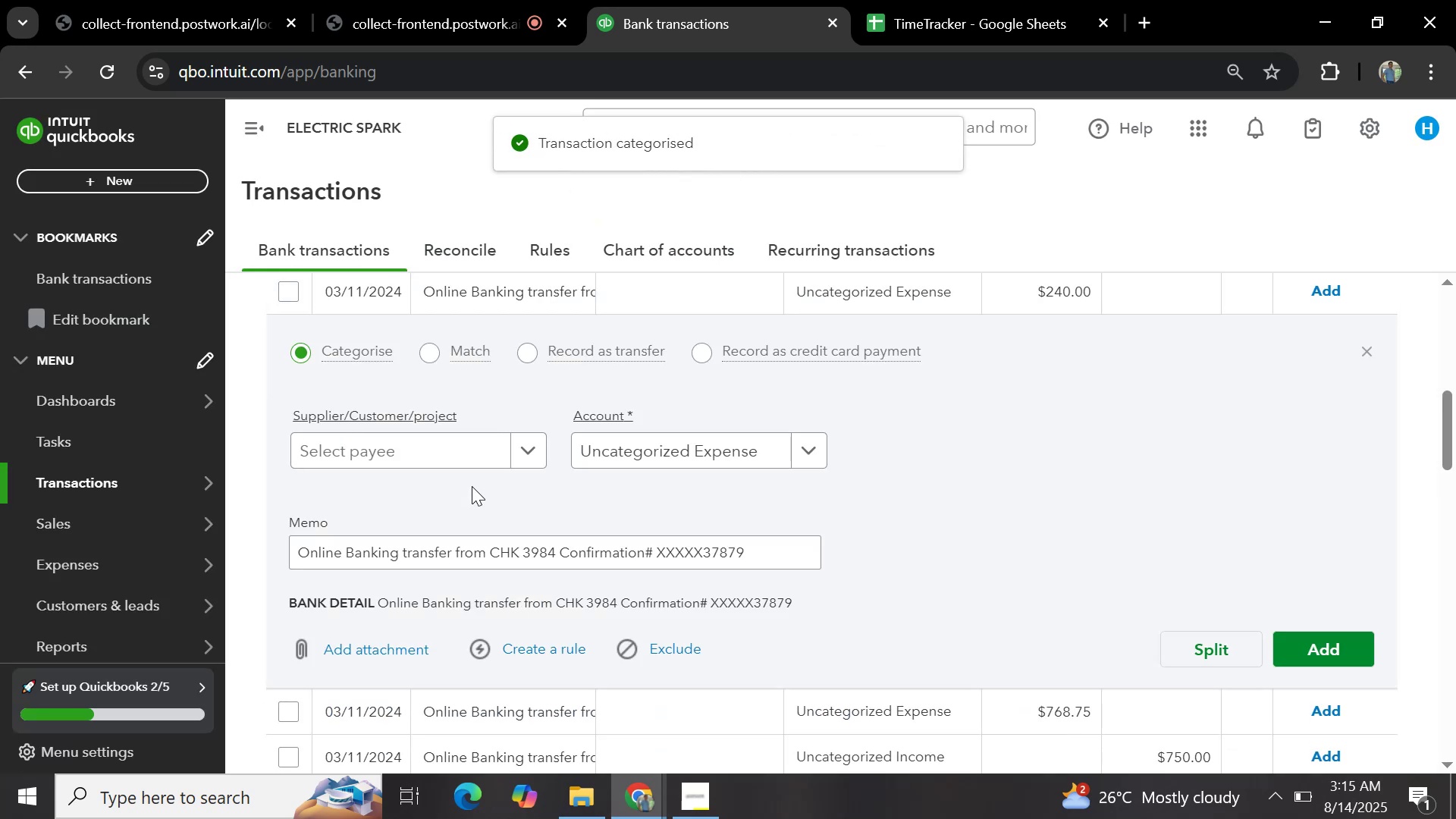 
left_click([466, 453])
 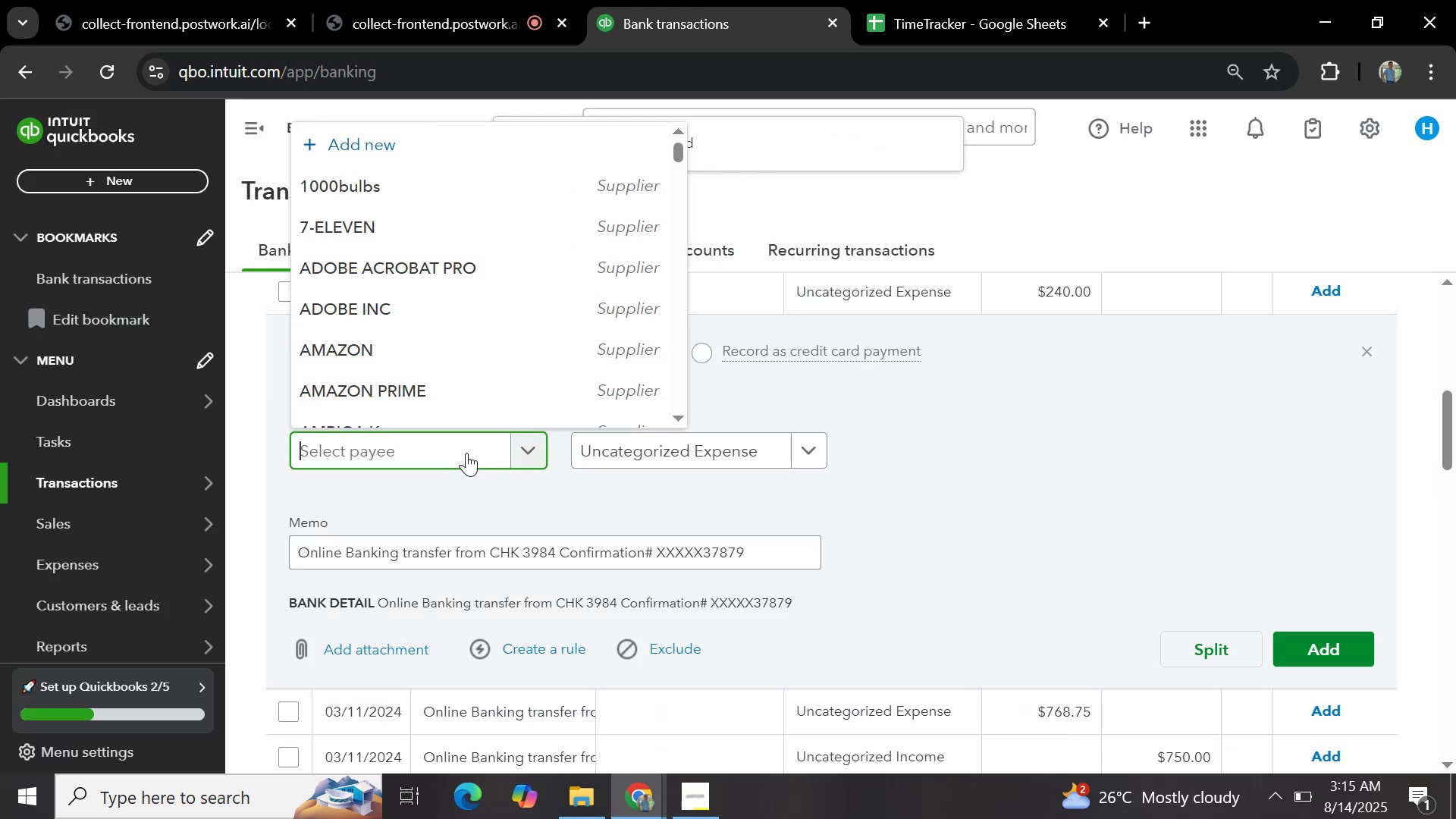 
key(Control+V)
 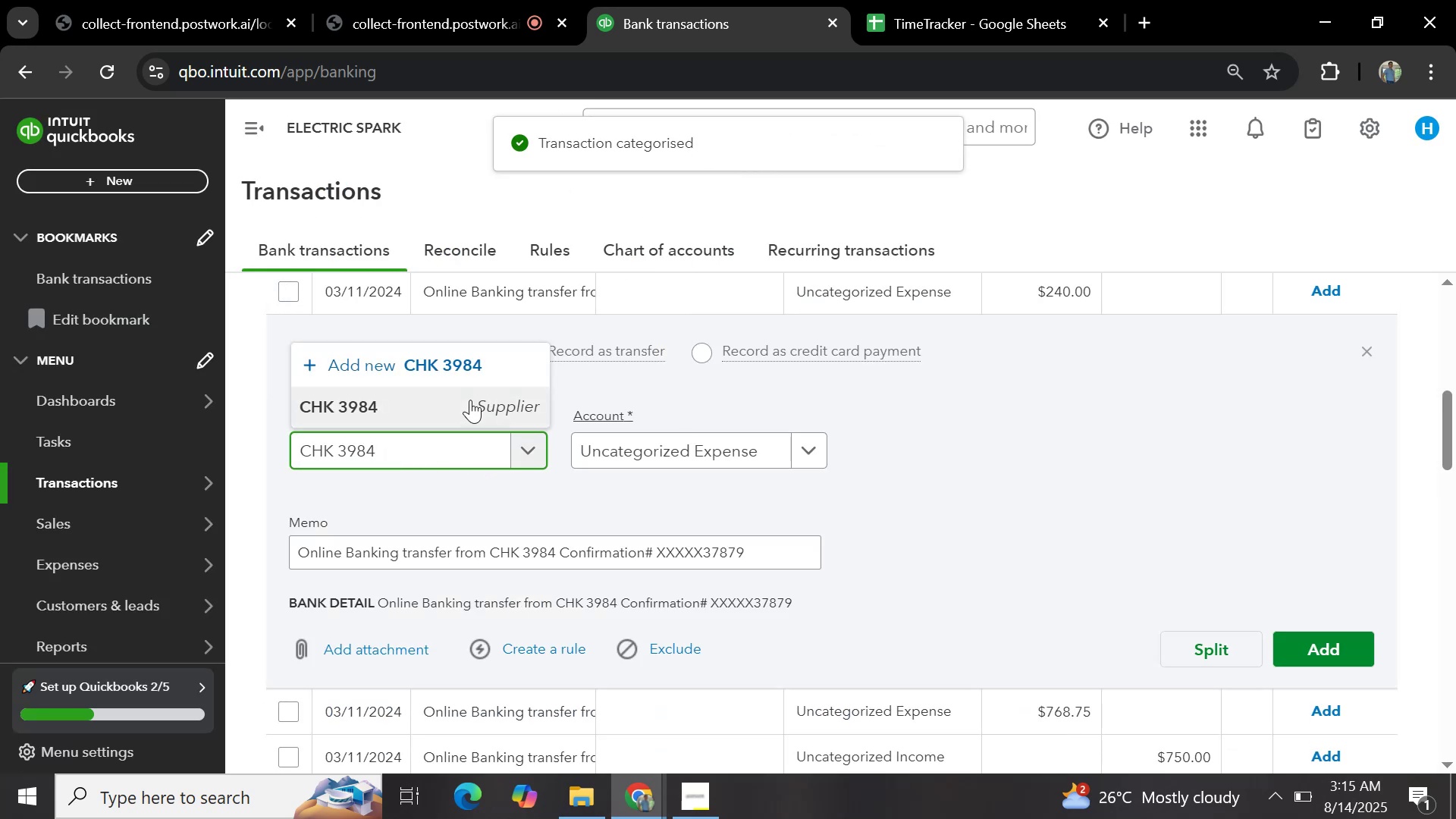 
left_click([644, 461])
 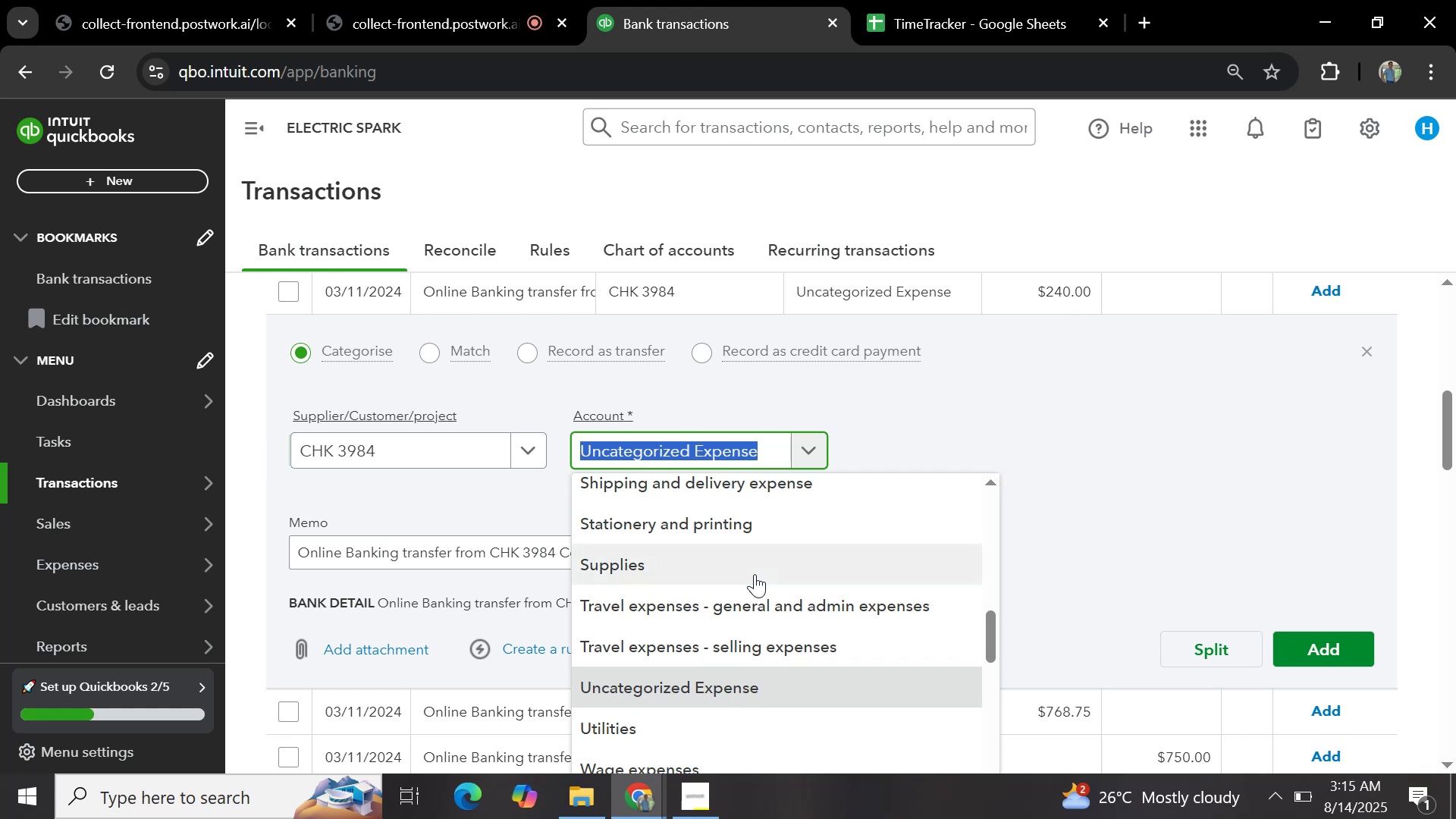 
hold_key(key=E, duration=0.37)
 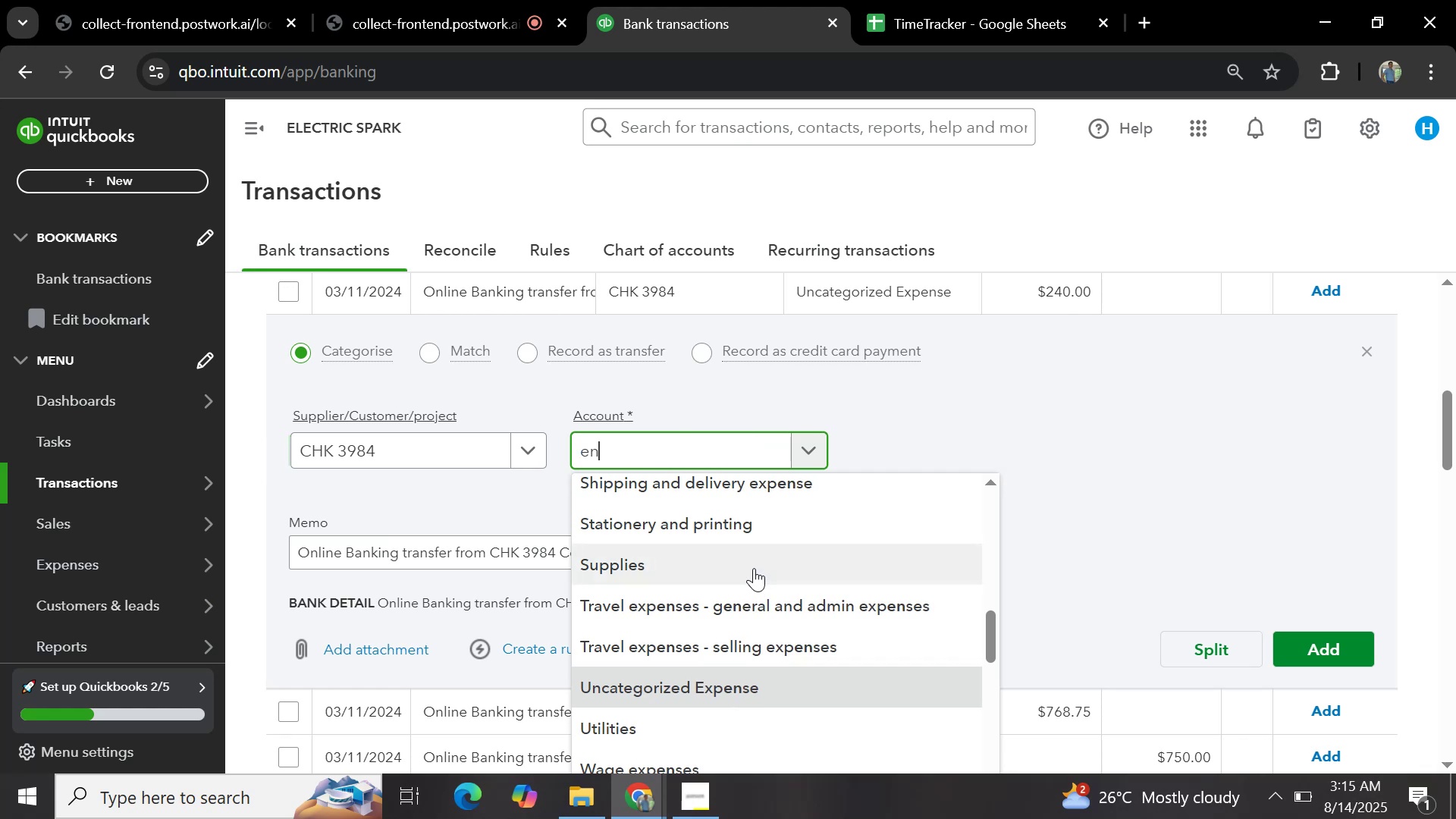 
type(n)
key(Backspace)
key(Backspace)
type(gen)
 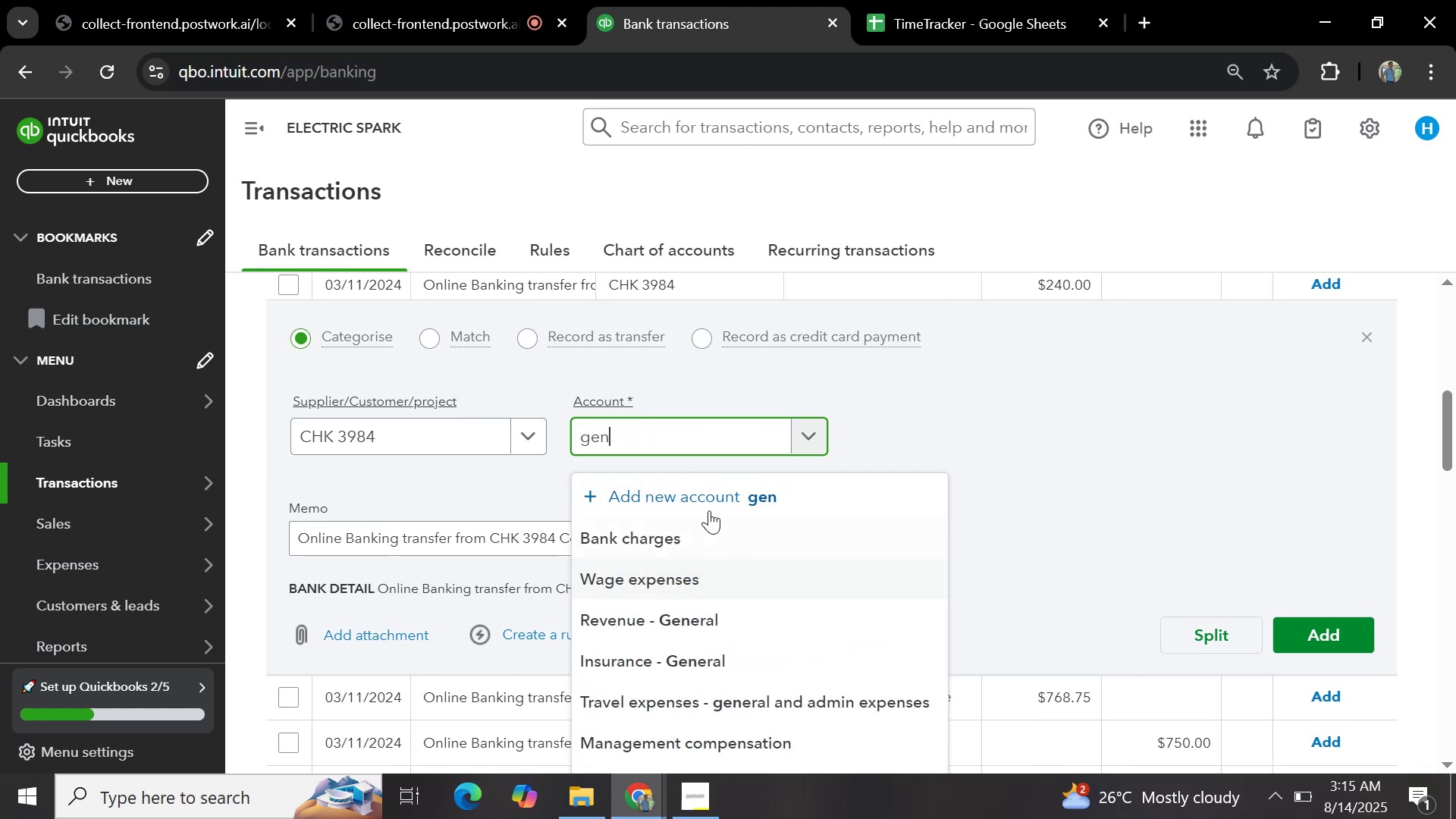 
mouse_move([717, 551])
 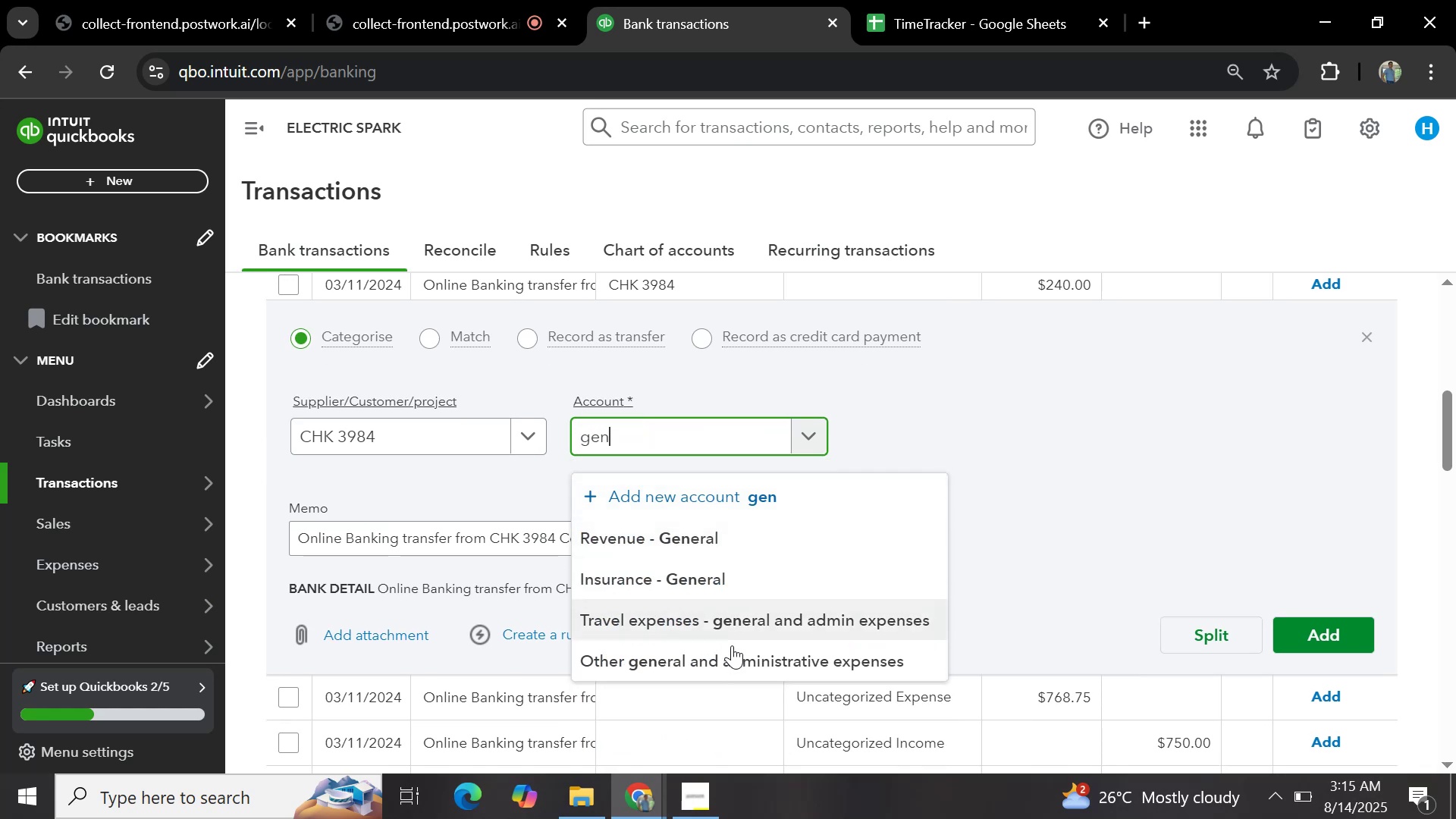 
left_click([732, 655])
 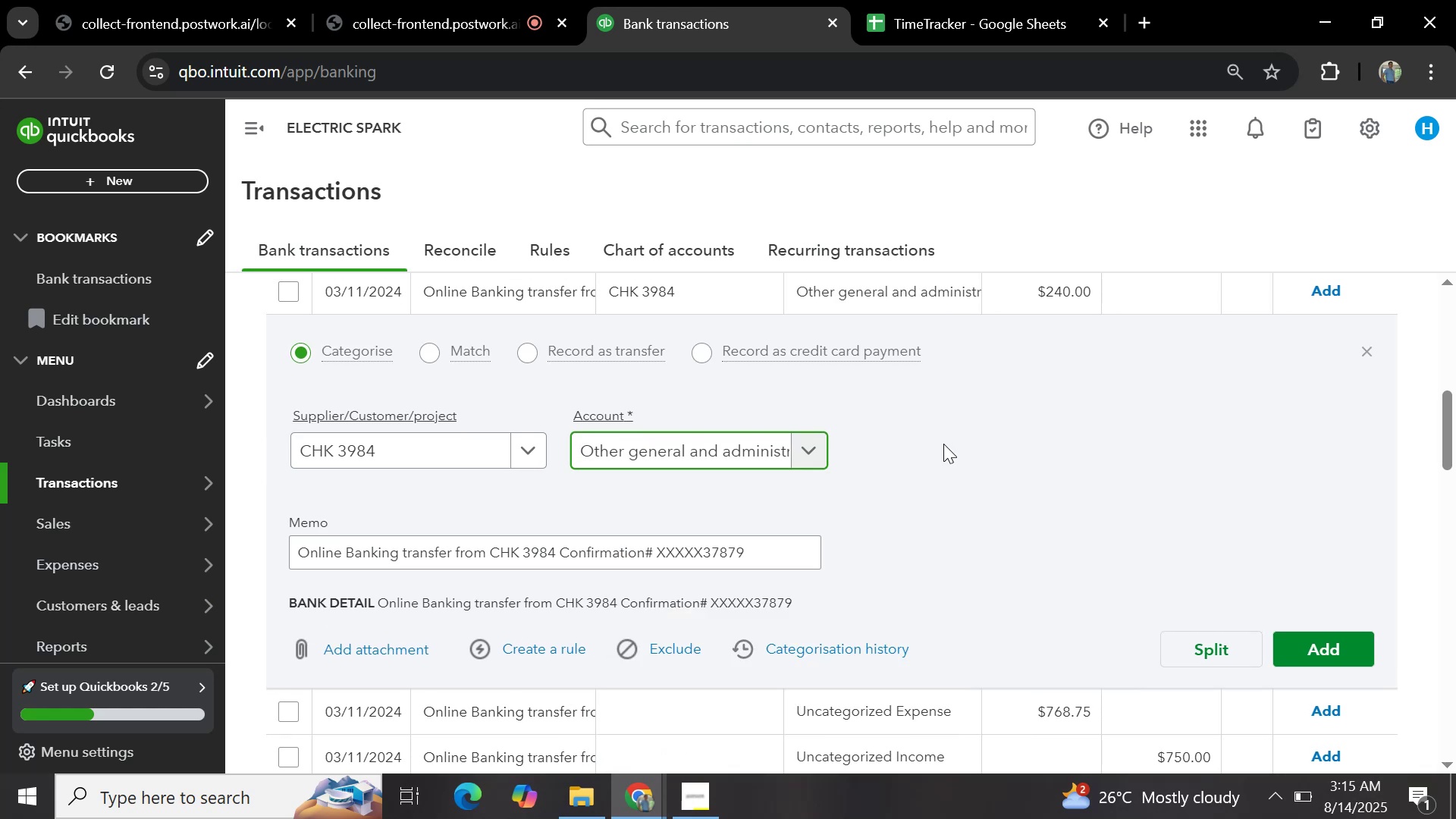 
scroll: coordinate [949, 457], scroll_direction: down, amount: 1.0
 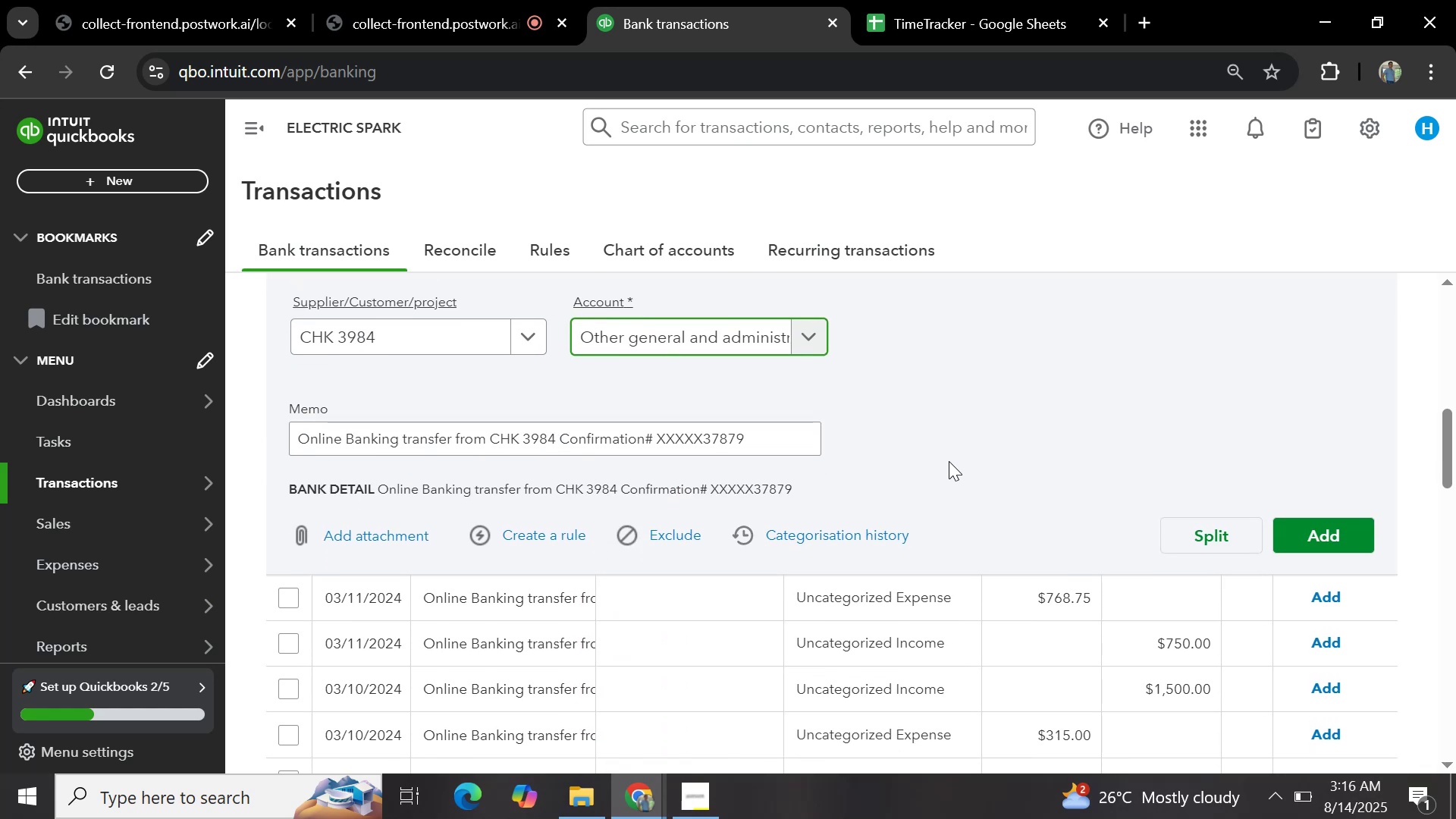 
scroll: coordinate [949, 461], scroll_direction: up, amount: 2.0
 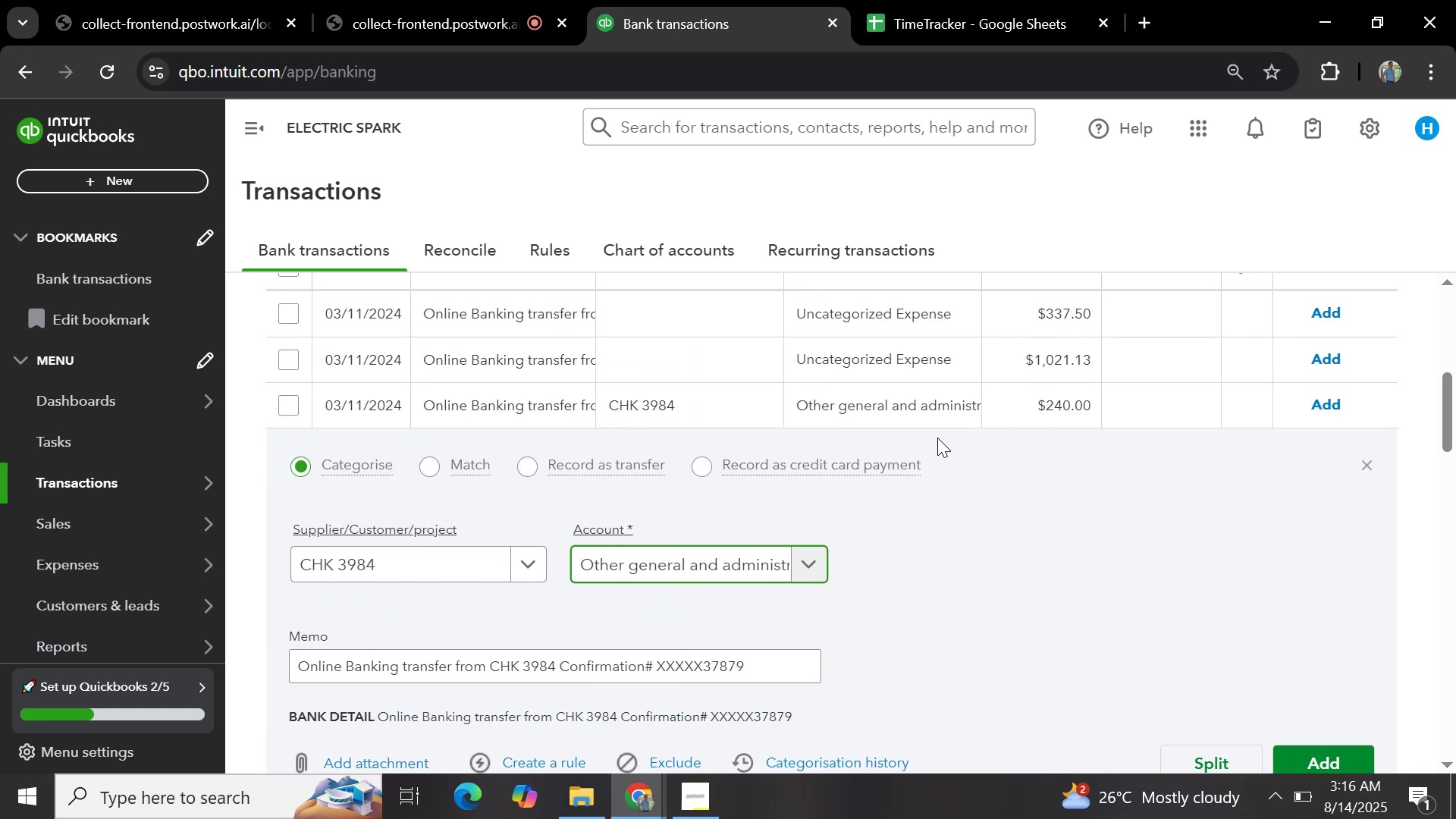 
scroll: coordinate [933, 451], scroll_direction: none, amount: 0.0
 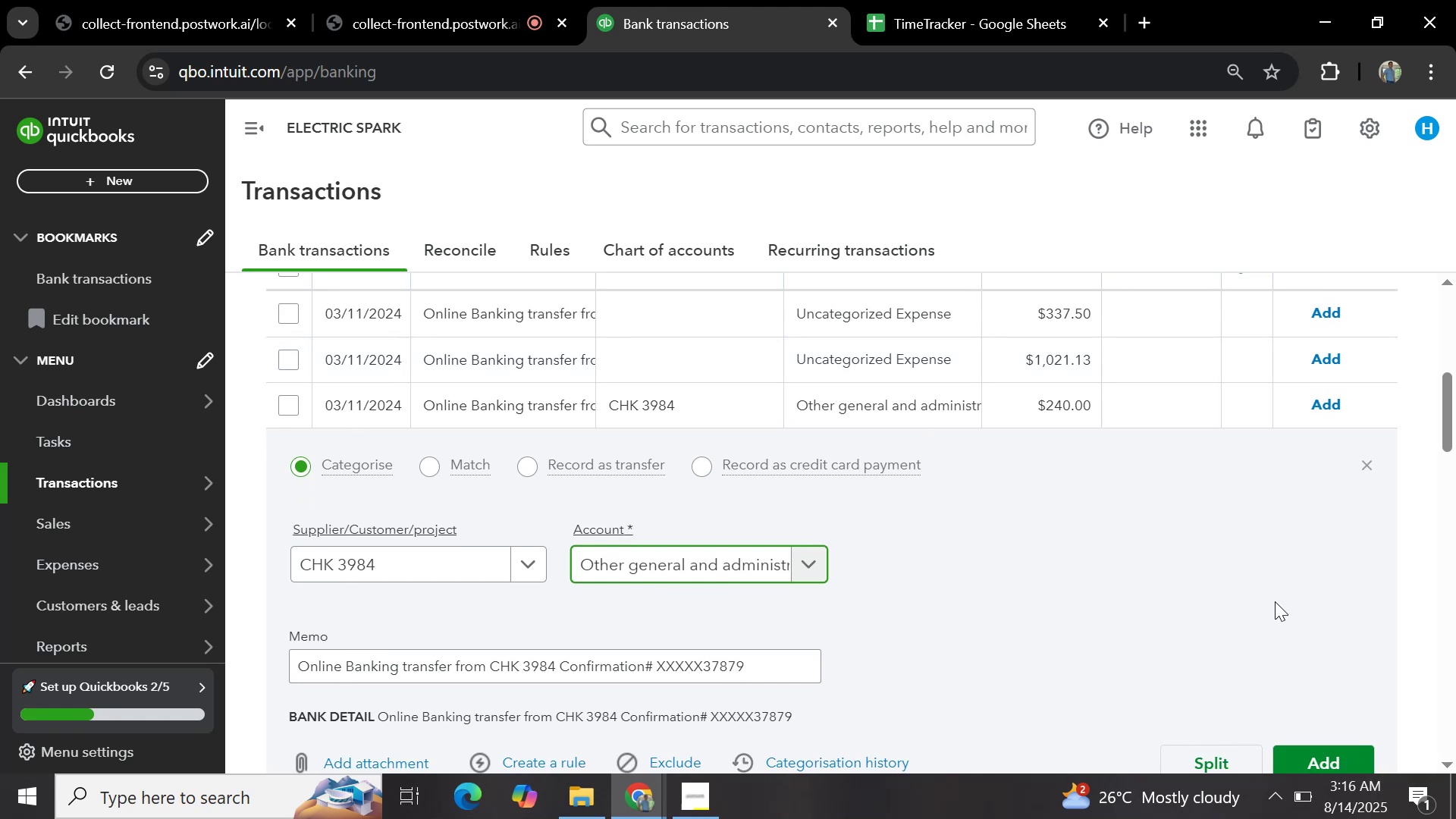 
scroll: coordinate [598, 466], scroll_direction: up, amount: 1.0
 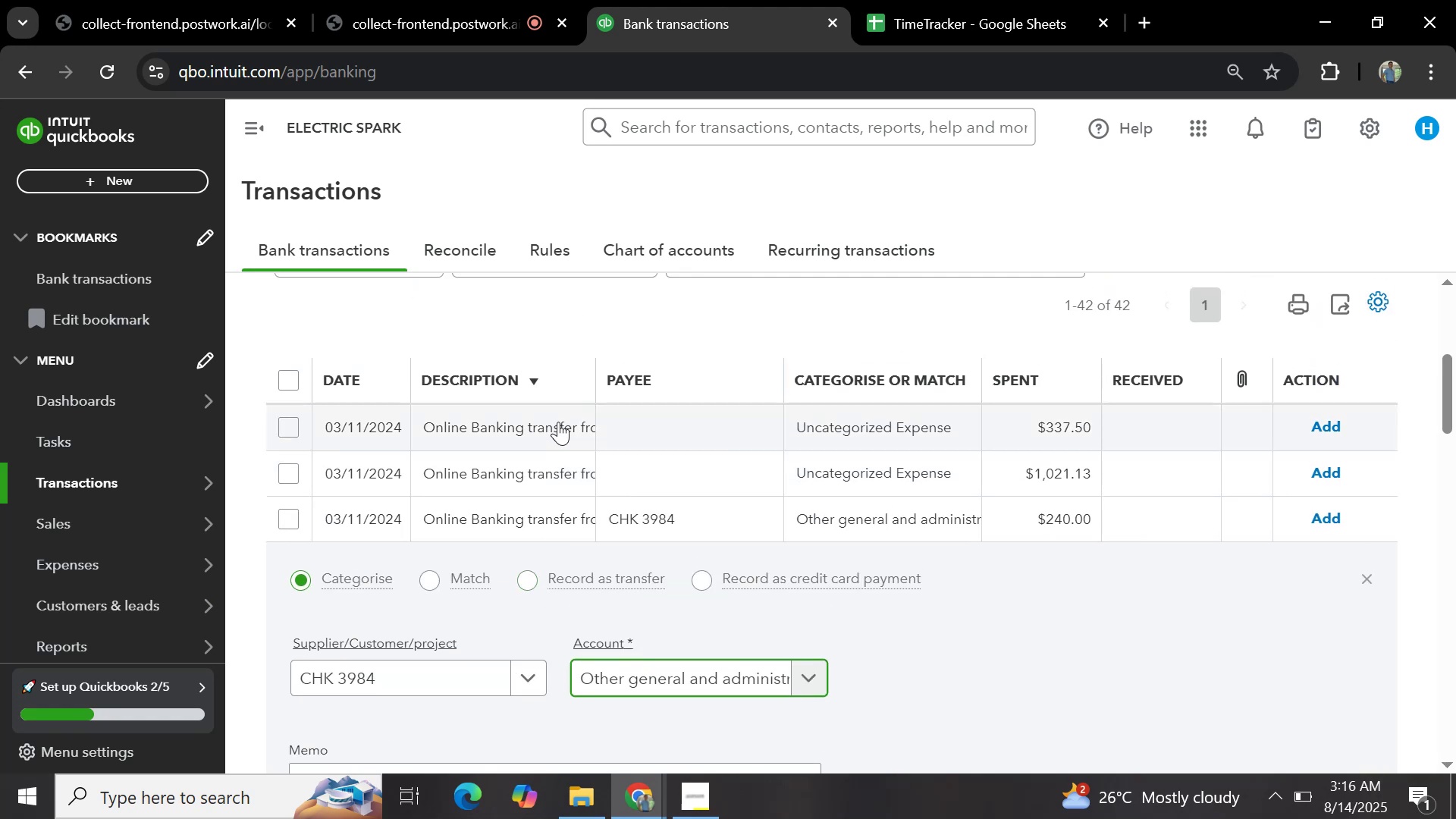 
scroll: coordinate [585, 522], scroll_direction: down, amount: 3.0
 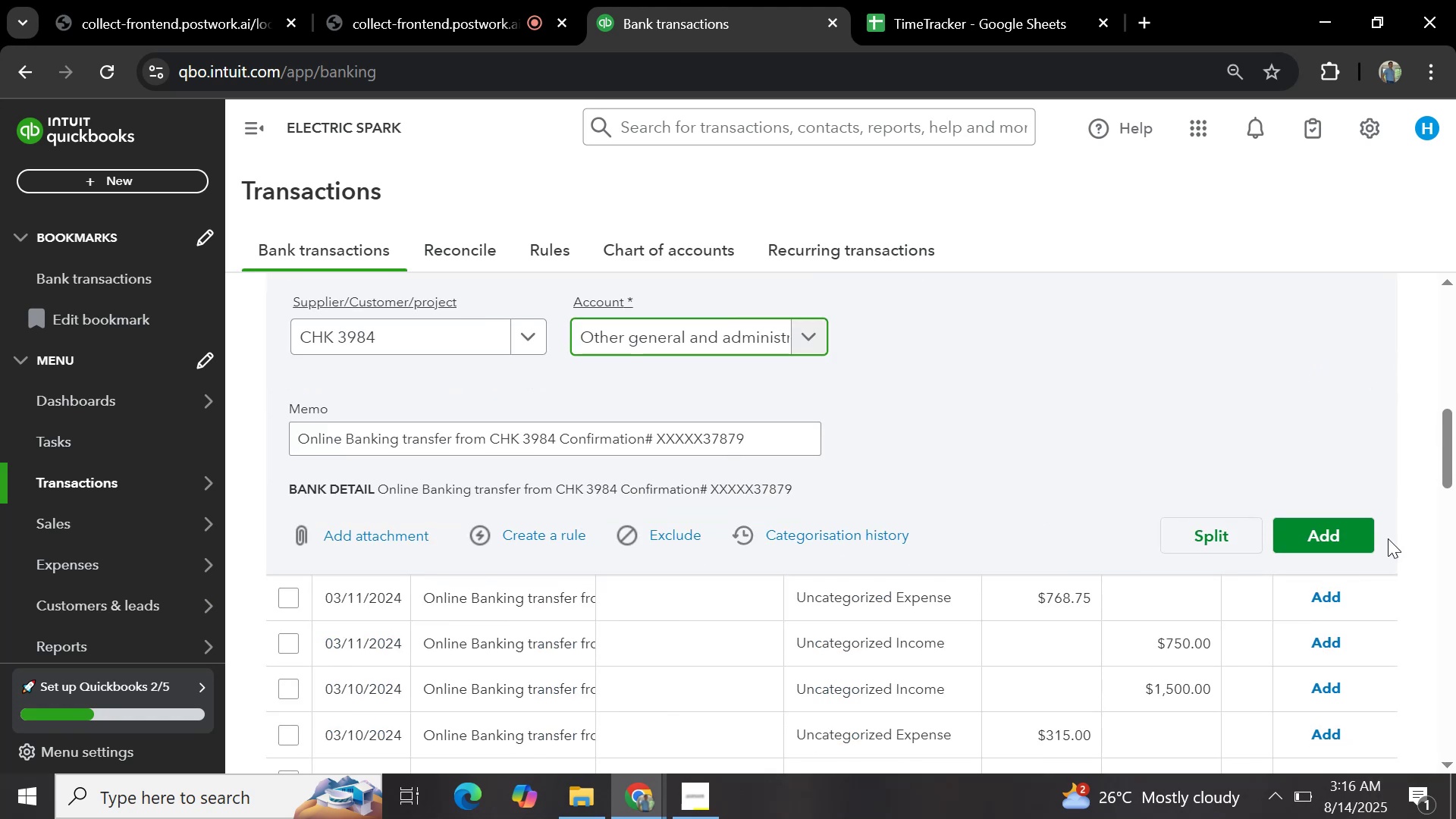 
left_click([1353, 541])
 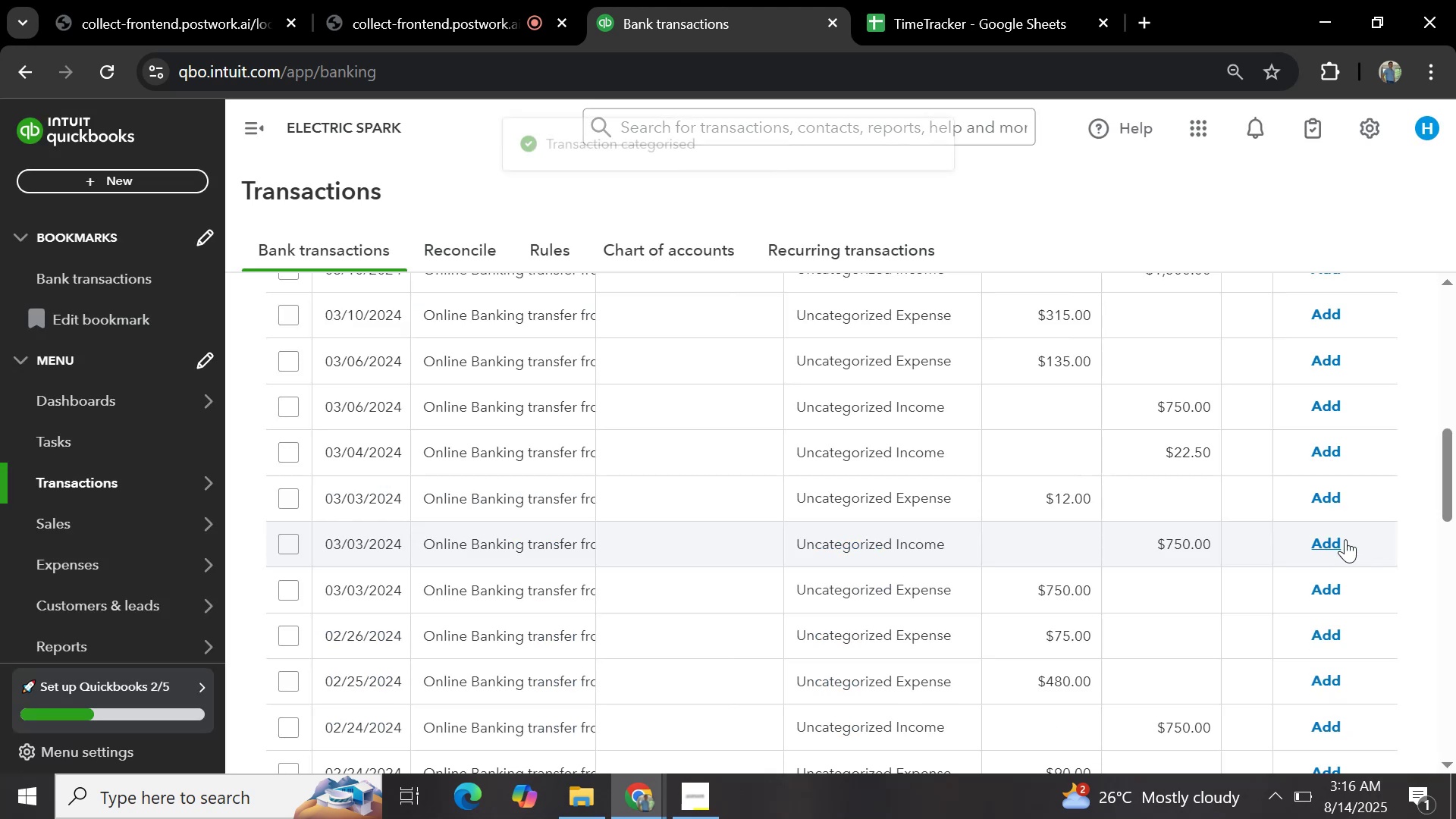 
scroll: coordinate [1138, 511], scroll_direction: up, amount: 9.0
 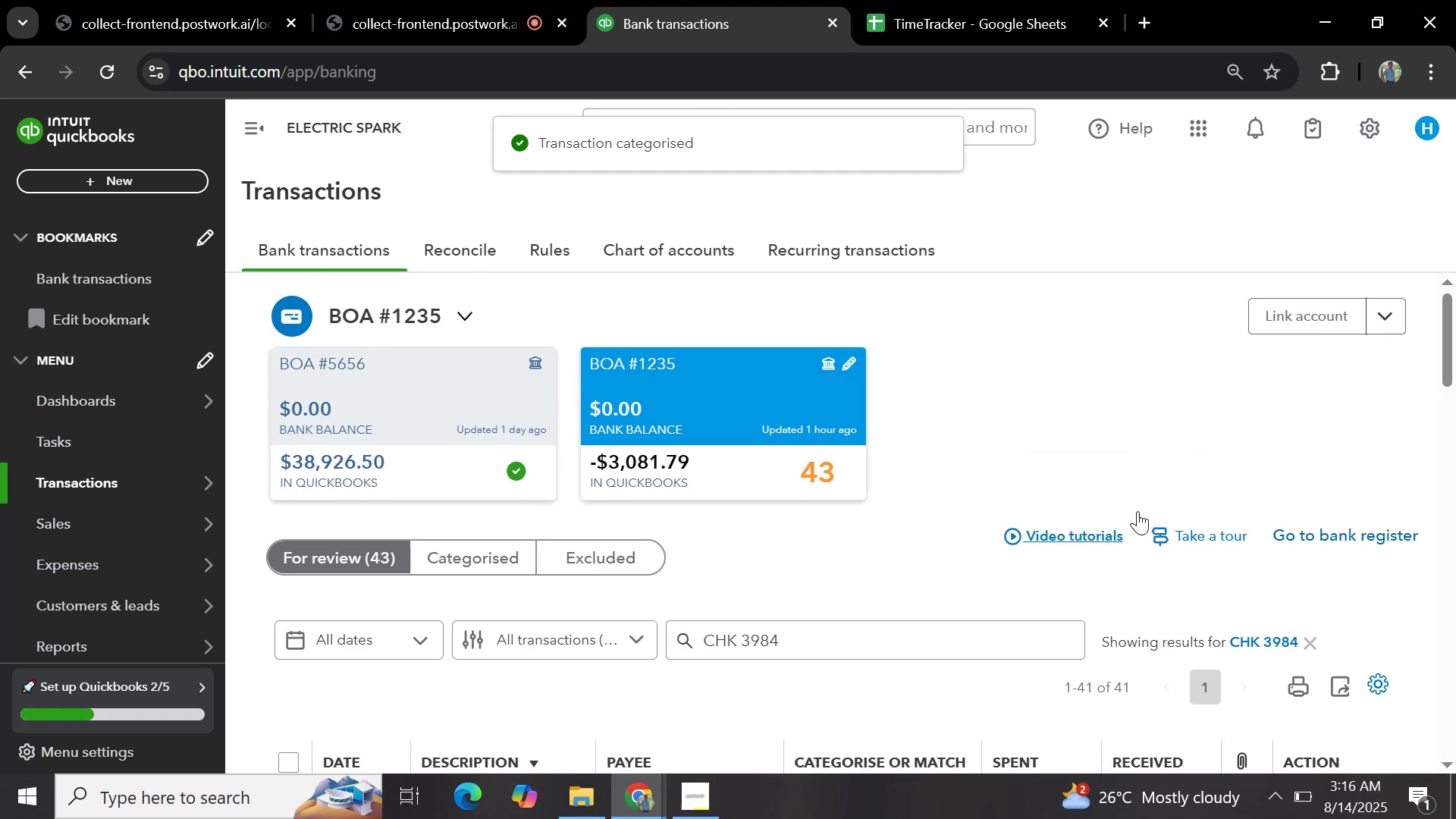 
scroll: coordinate [1138, 511], scroll_direction: down, amount: 2.0
 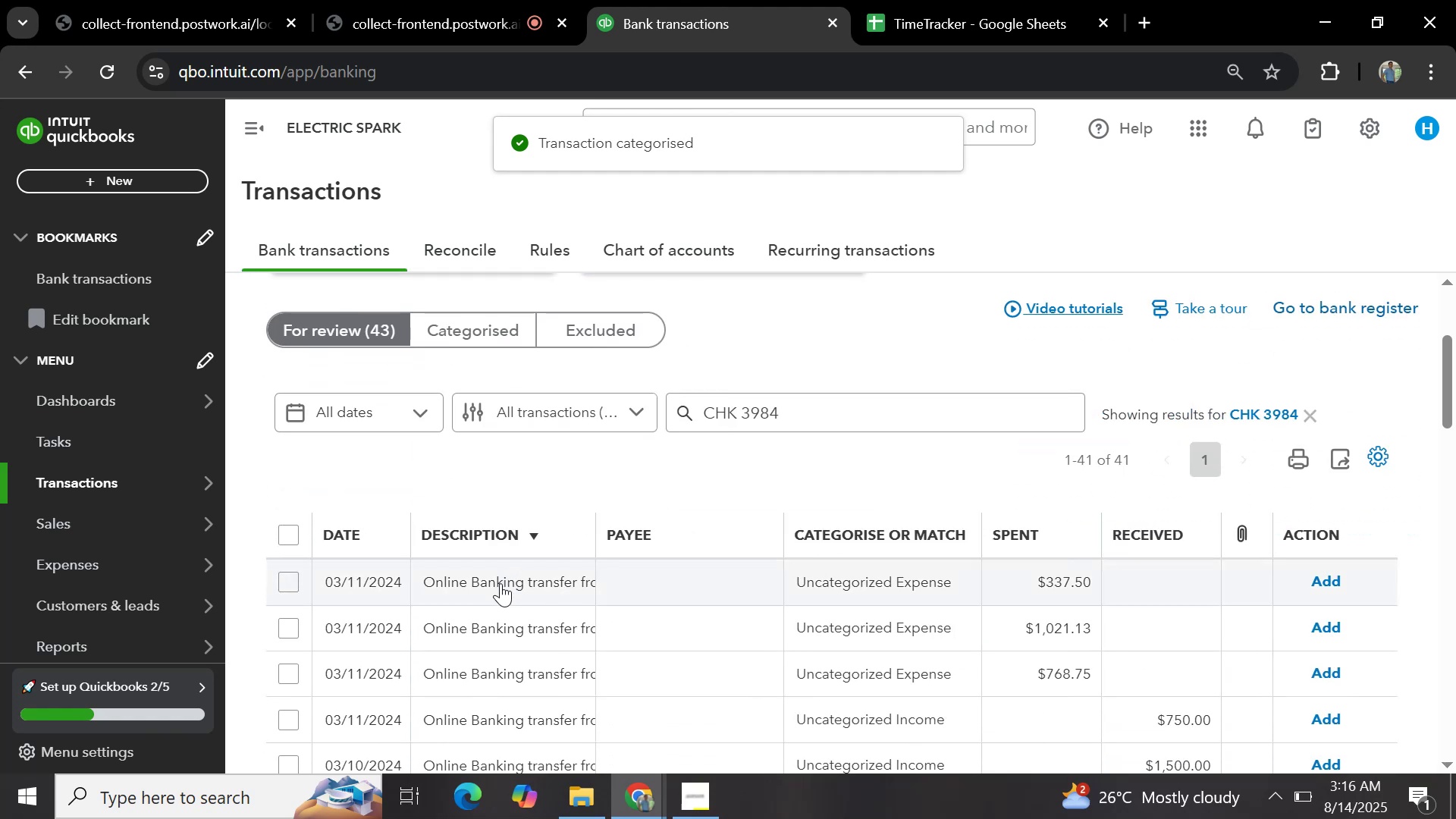 
left_click([500, 579])
 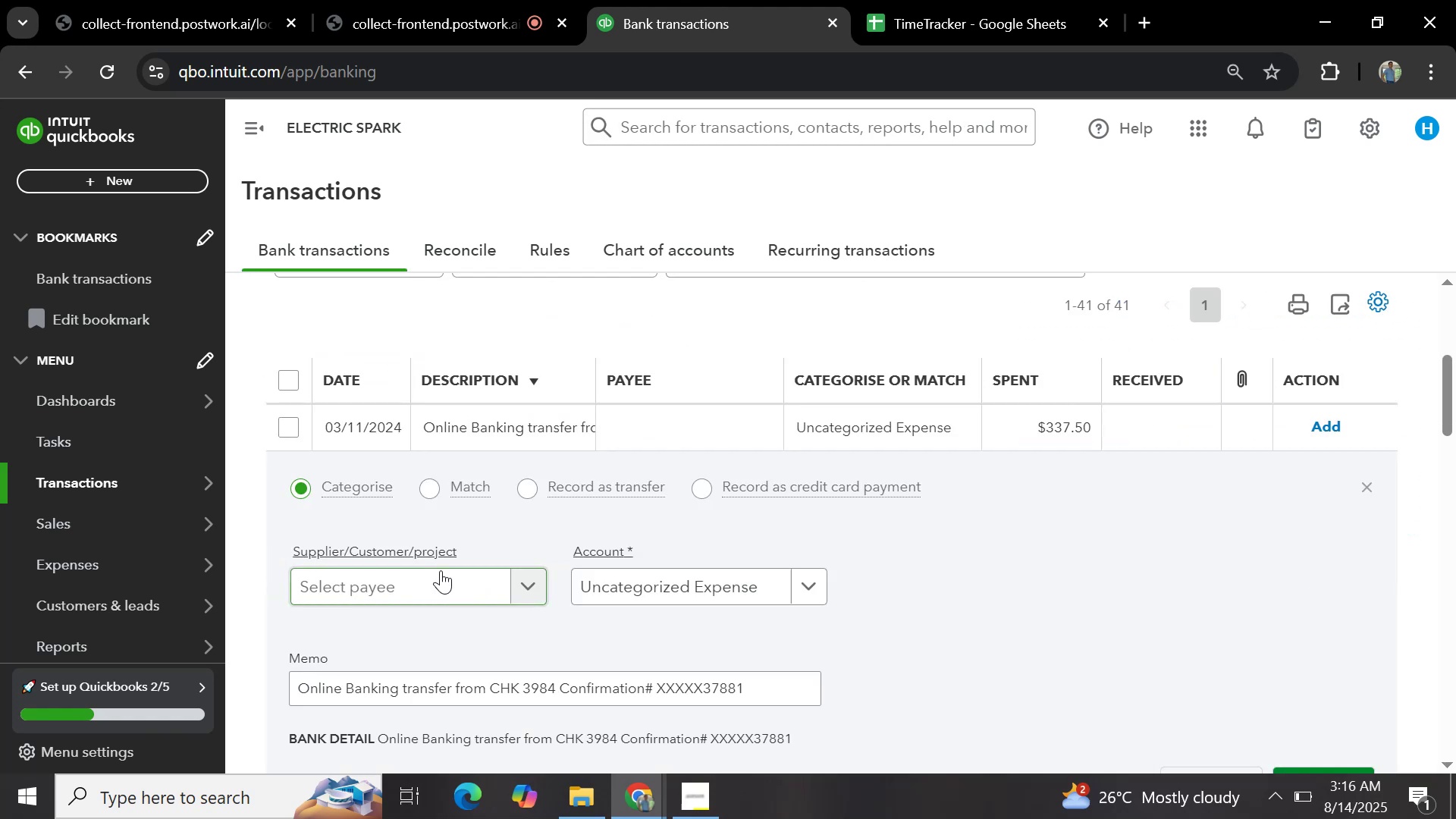 
scroll: coordinate [888, 611], scroll_direction: down, amount: 1.0
 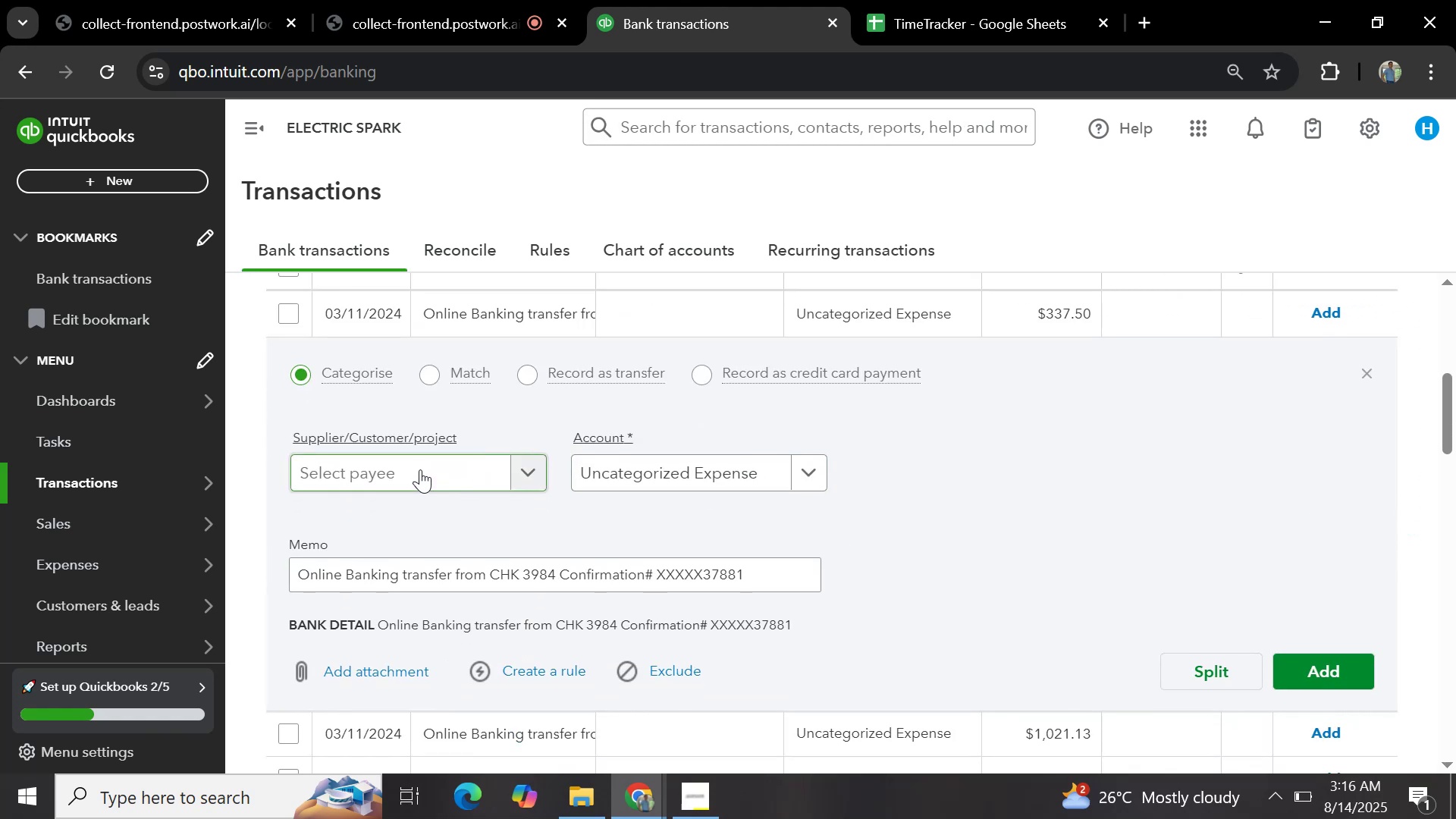 
left_click([420, 467])
 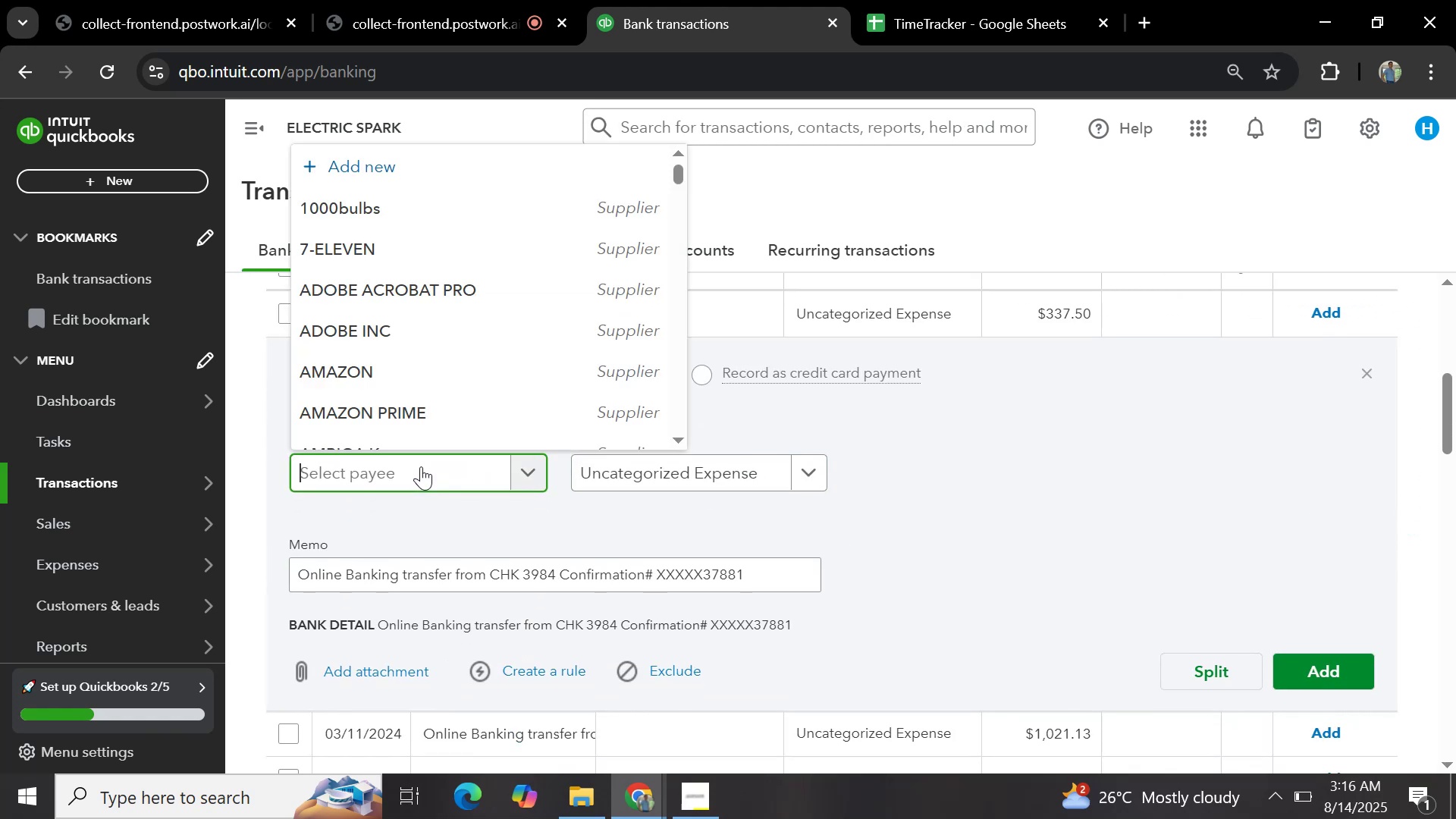 
key(Control+ControlLeft)
 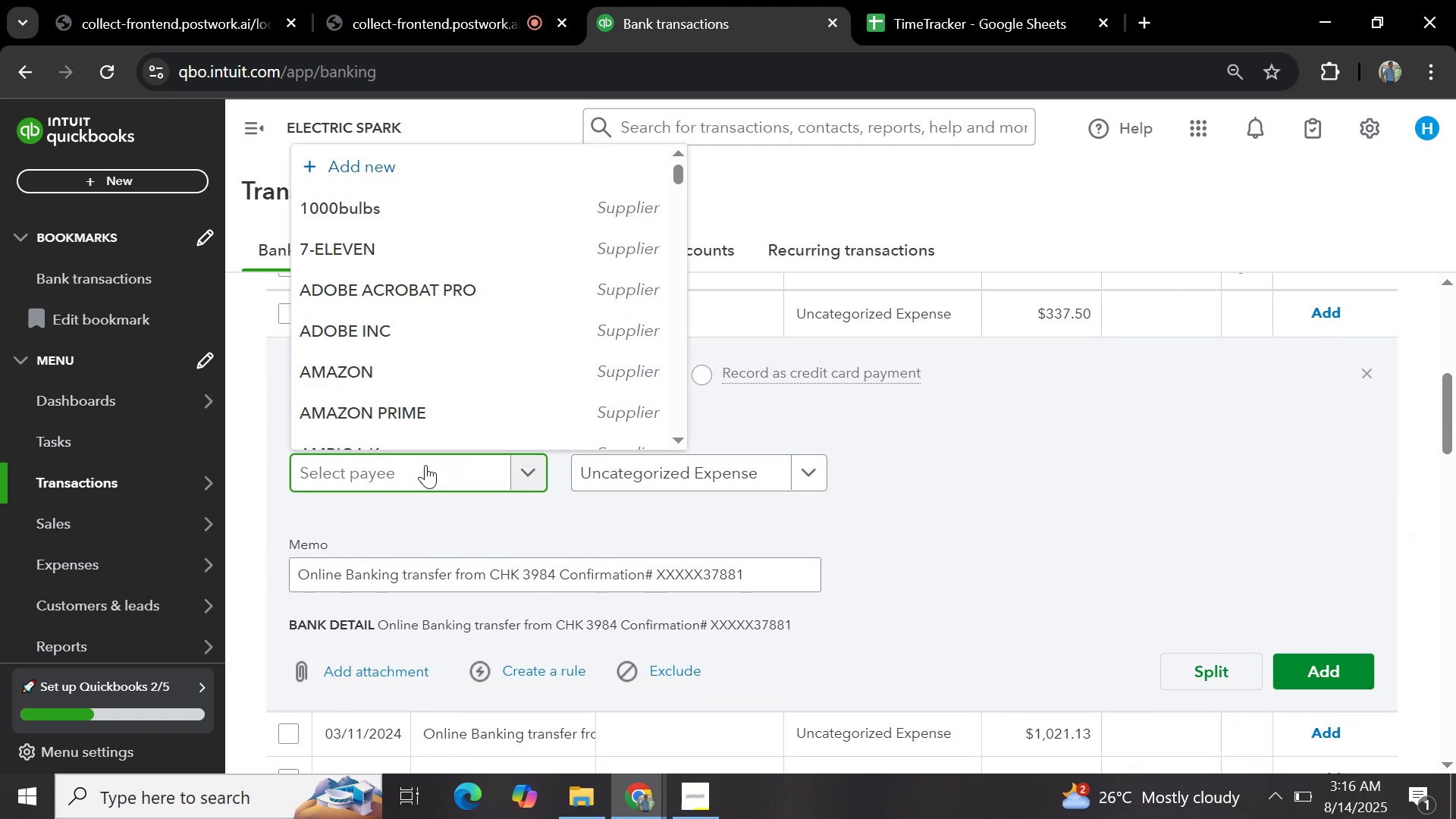 
key(Control+V)
 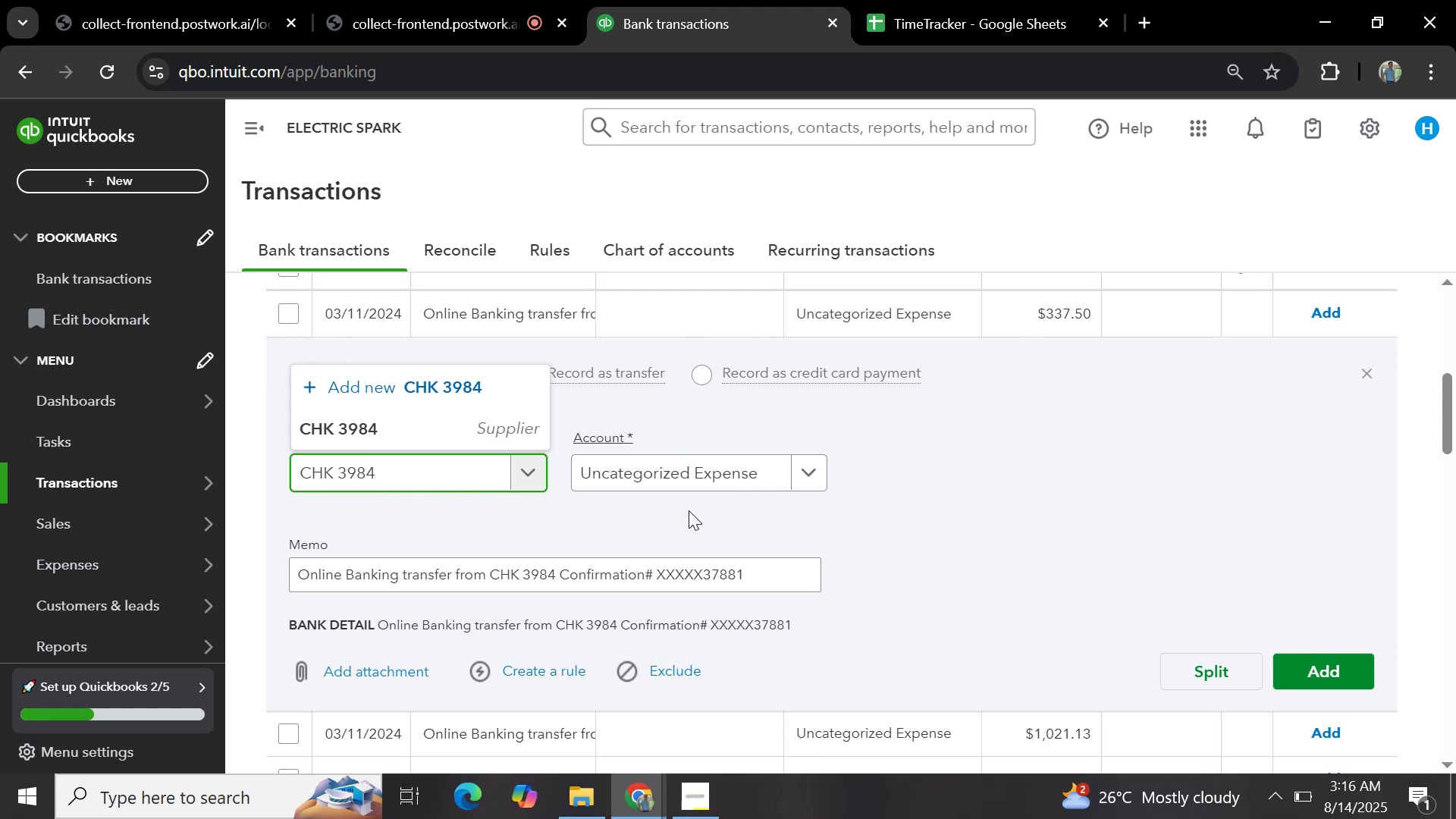 
left_click([699, 477])
 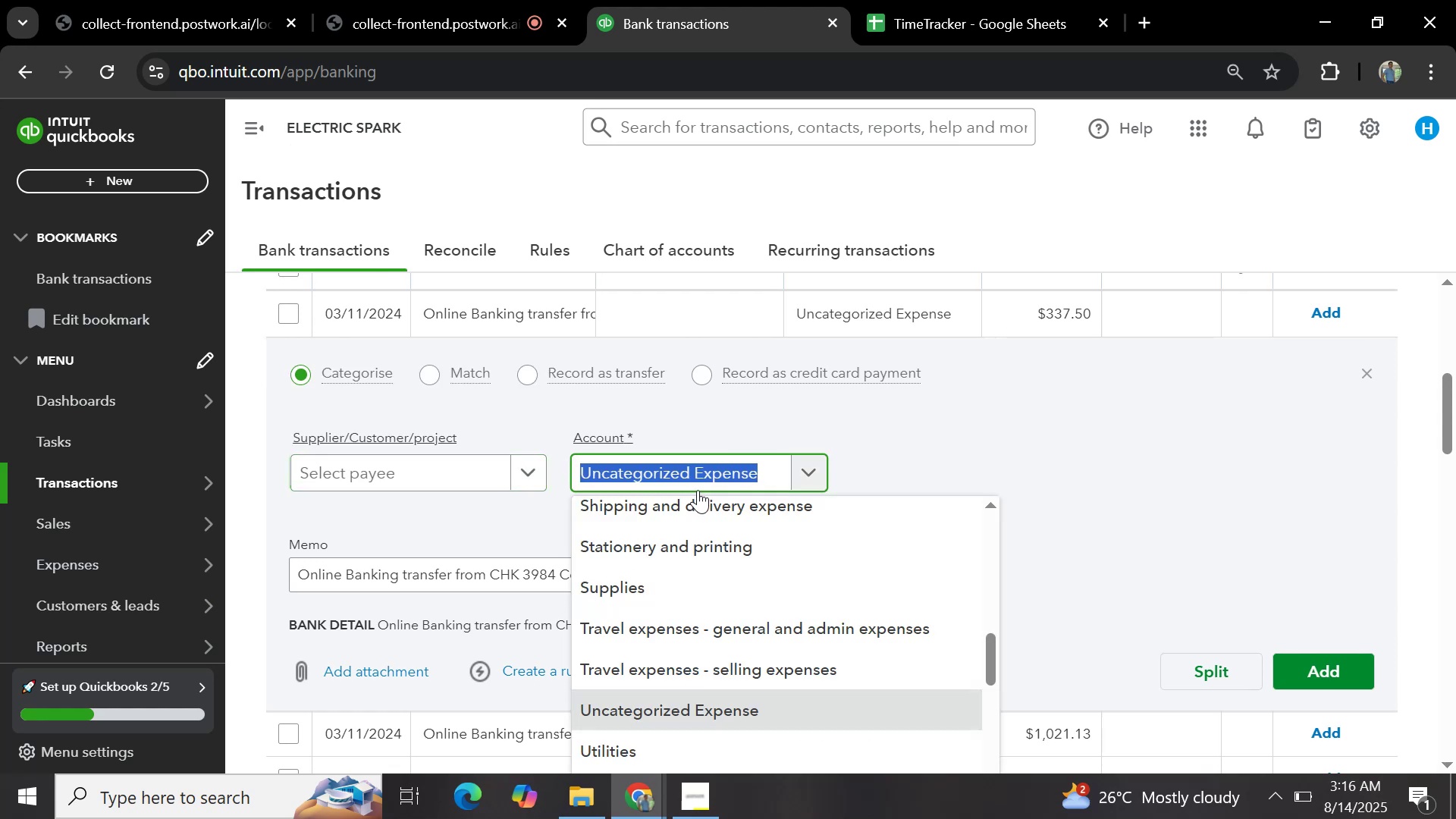 
type(ge)
 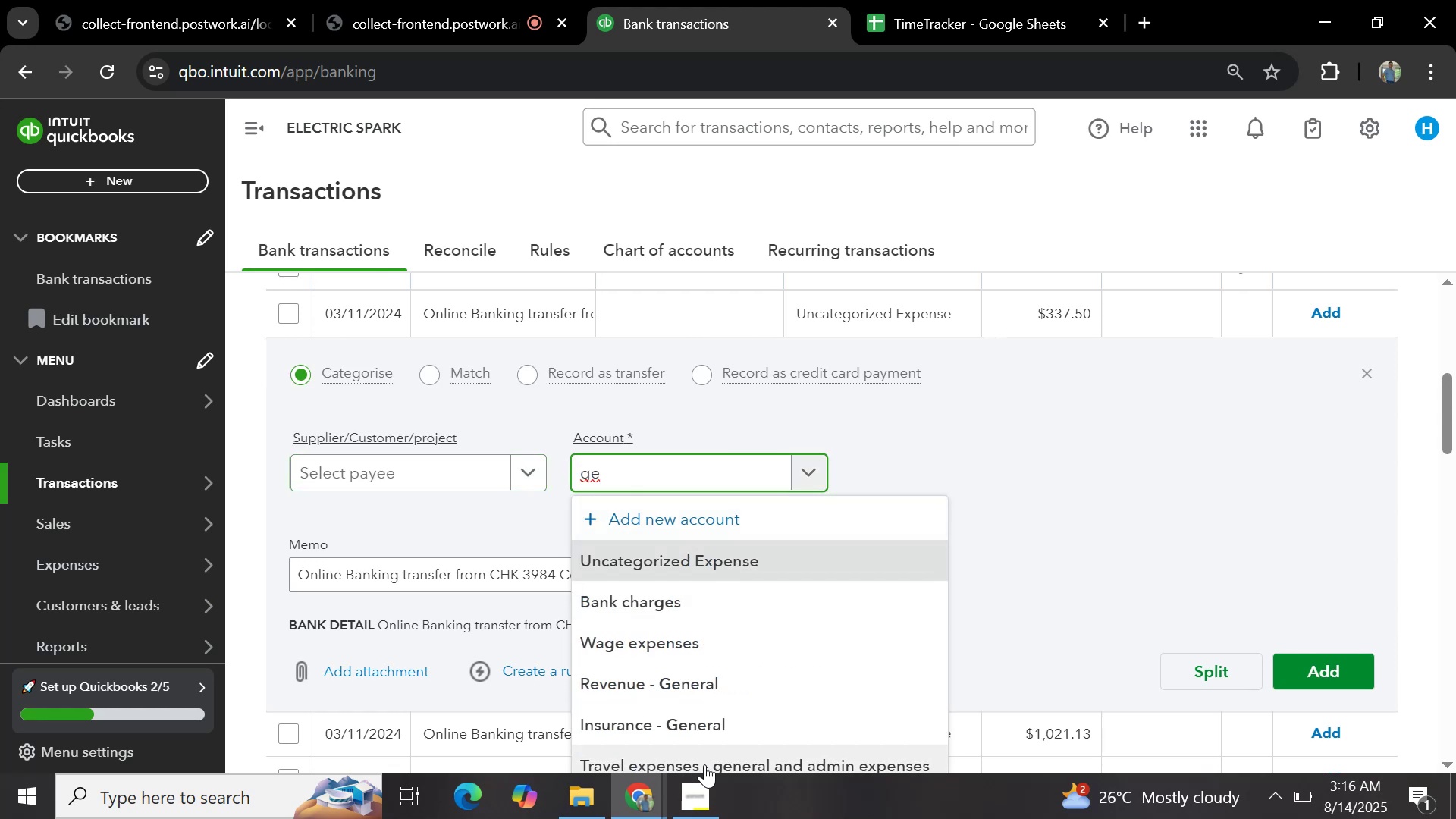 
left_click([704, 764])
 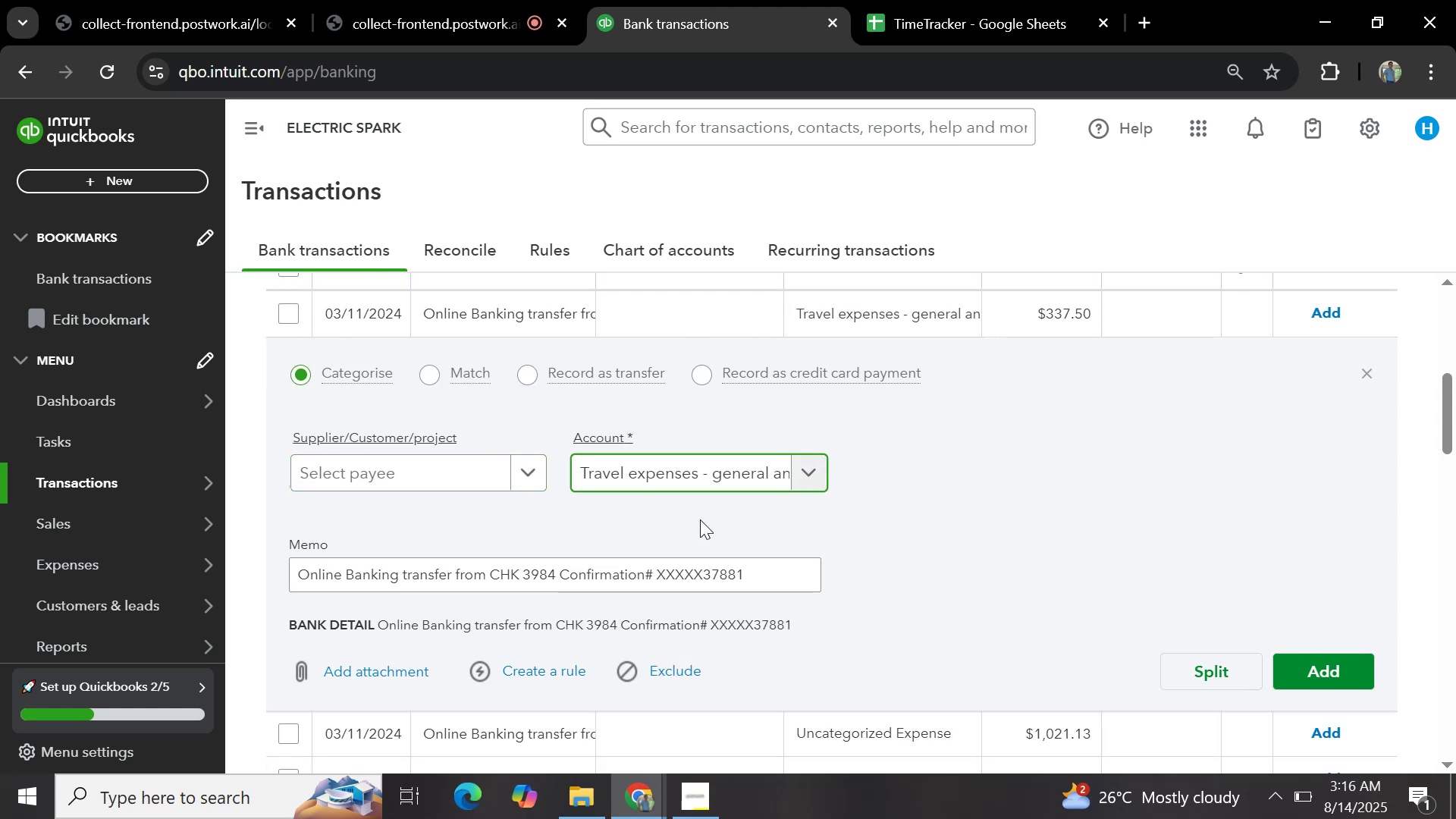 
left_click([689, 472])
 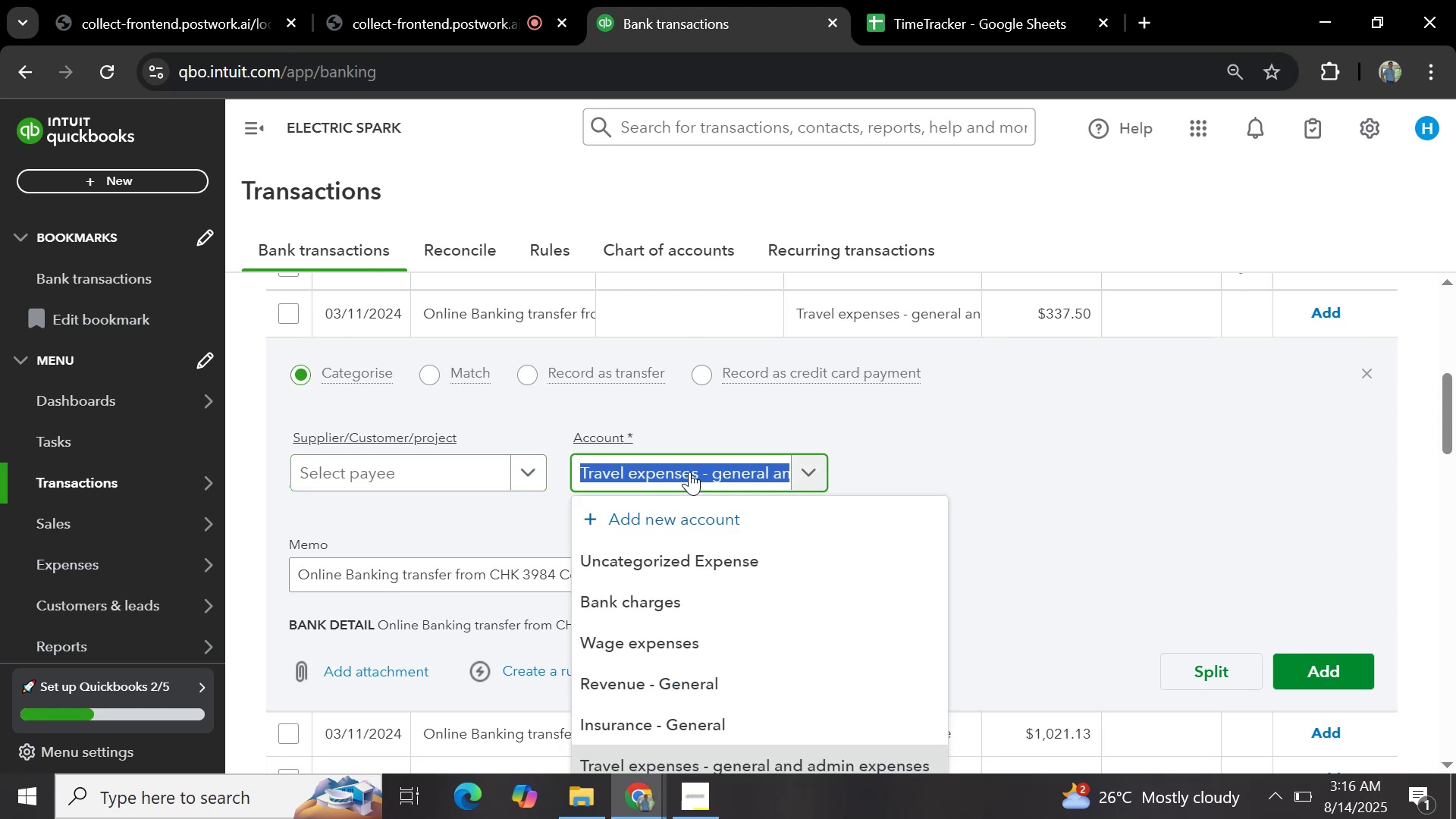 
type(genr)
 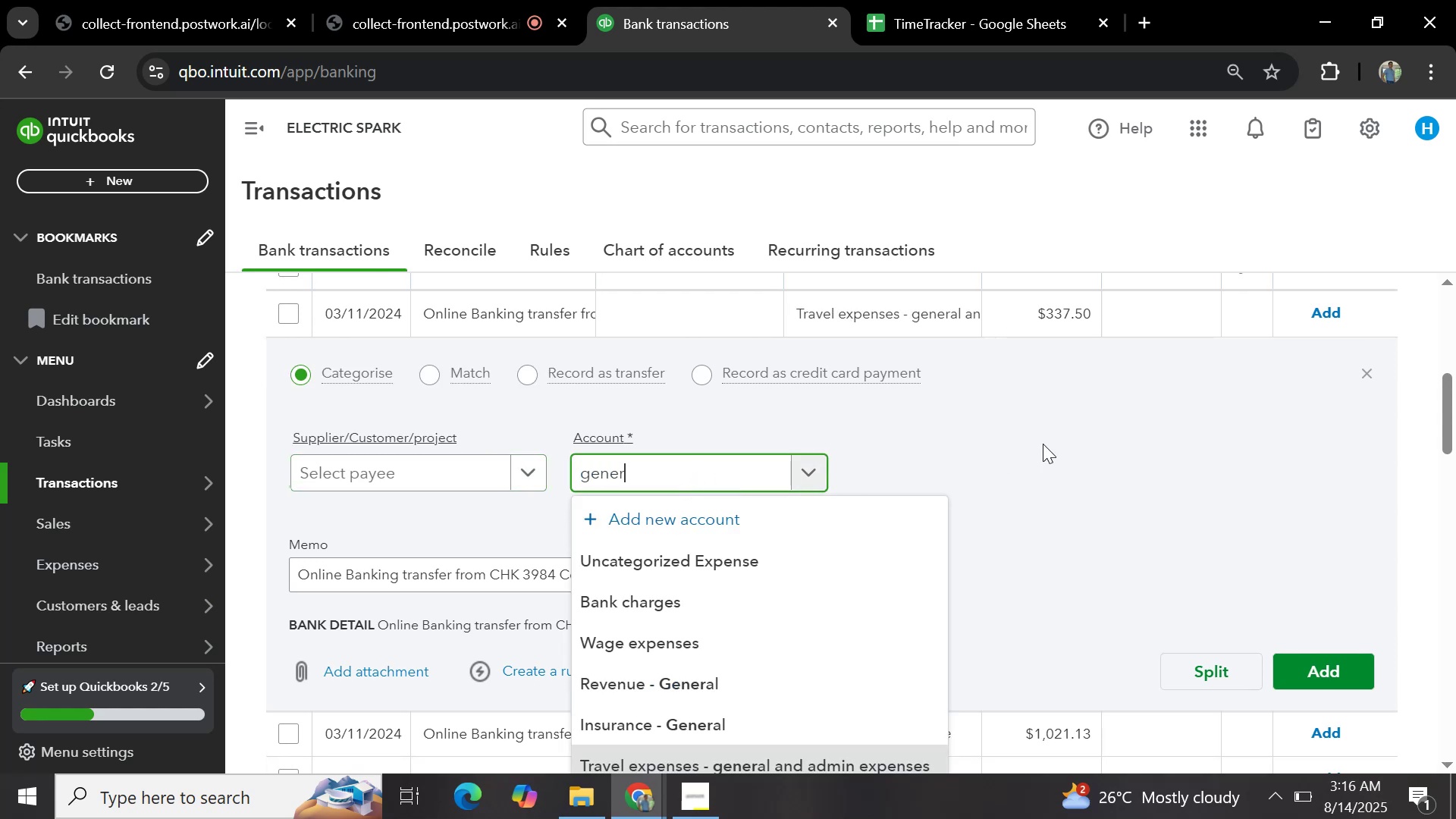 
hold_key(key=E, duration=0.33)
 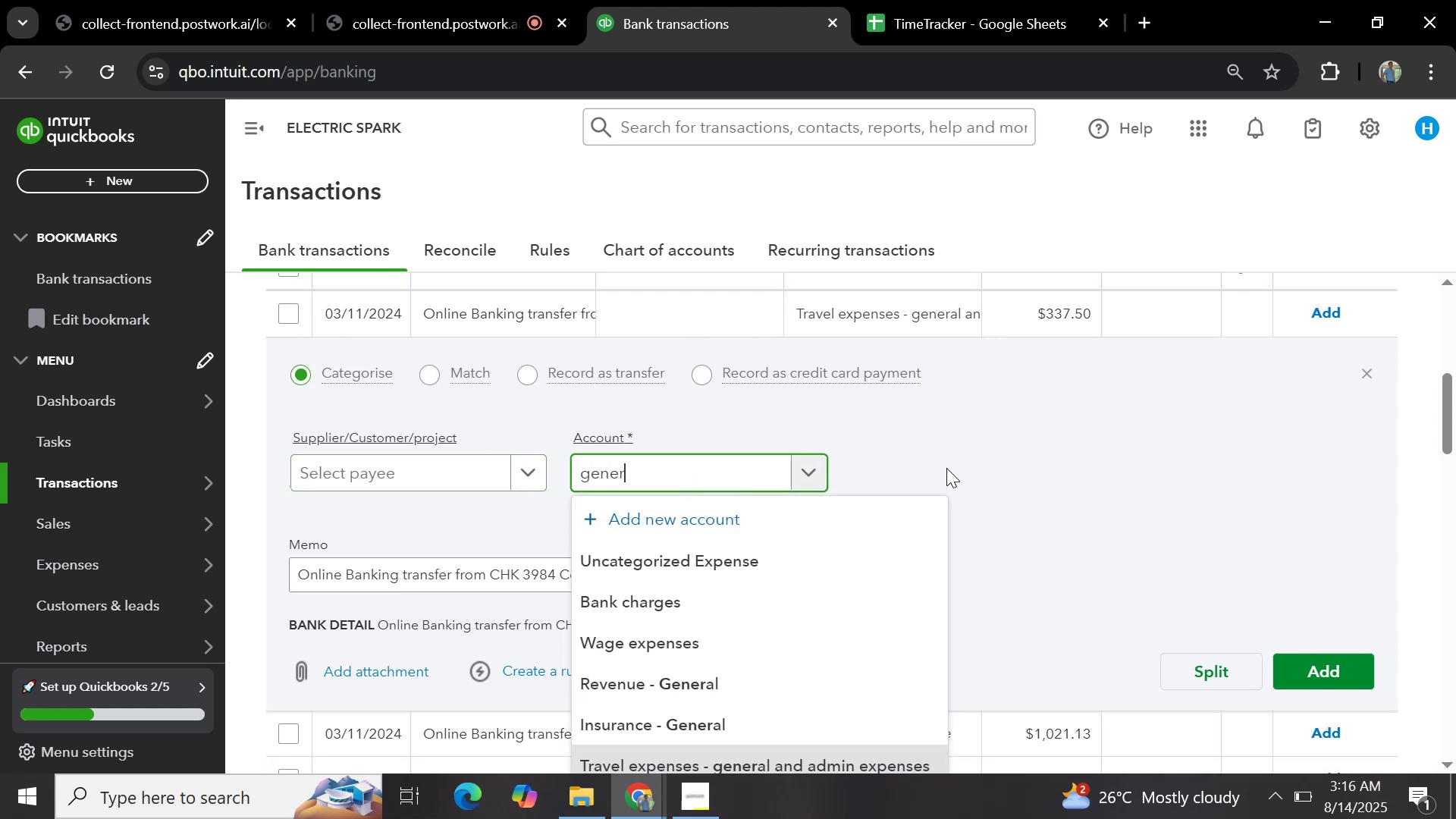 
scroll: coordinate [1050, 466], scroll_direction: down, amount: 2.0
 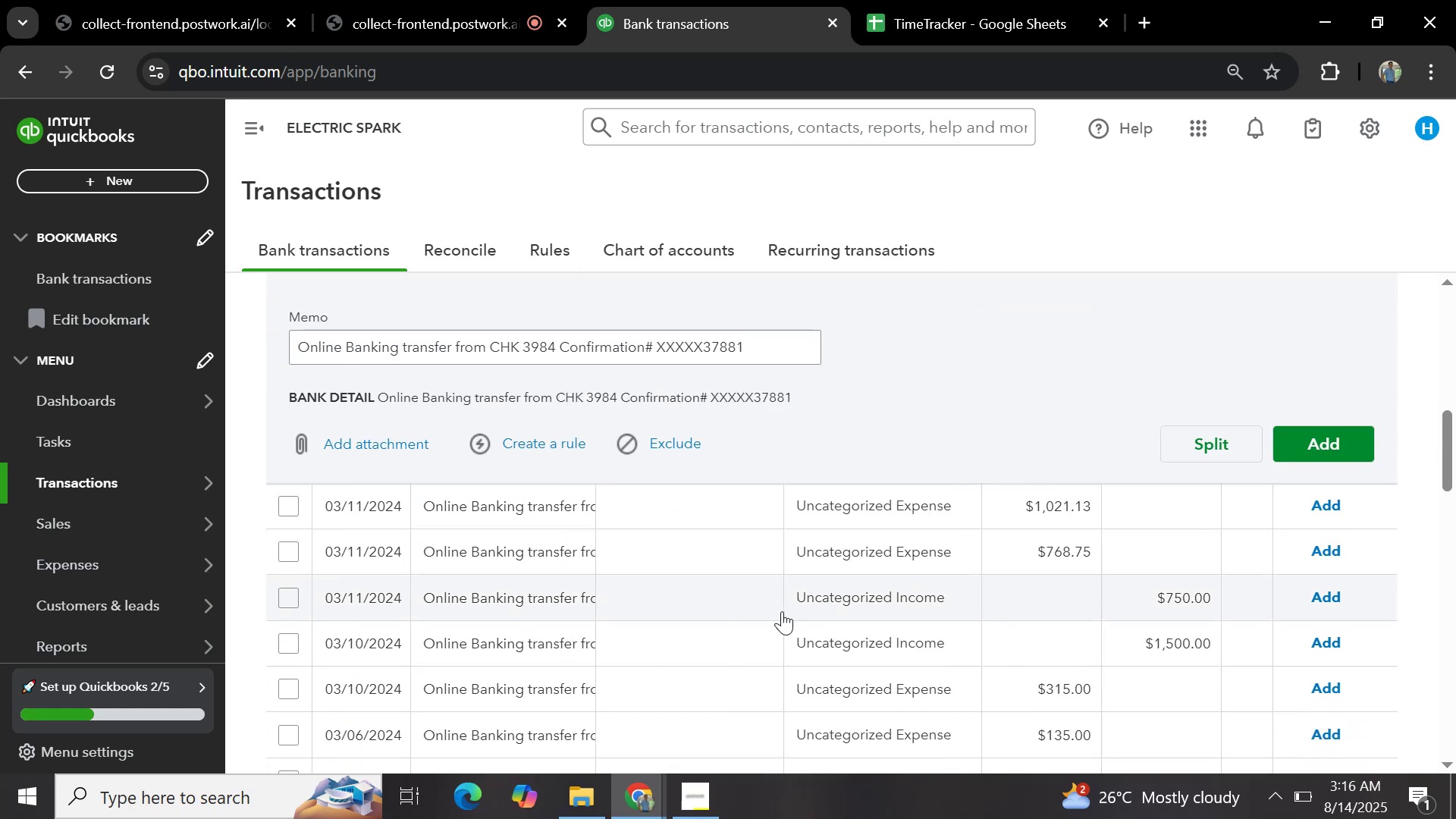 
scroll: coordinate [692, 403], scroll_direction: up, amount: 2.0
 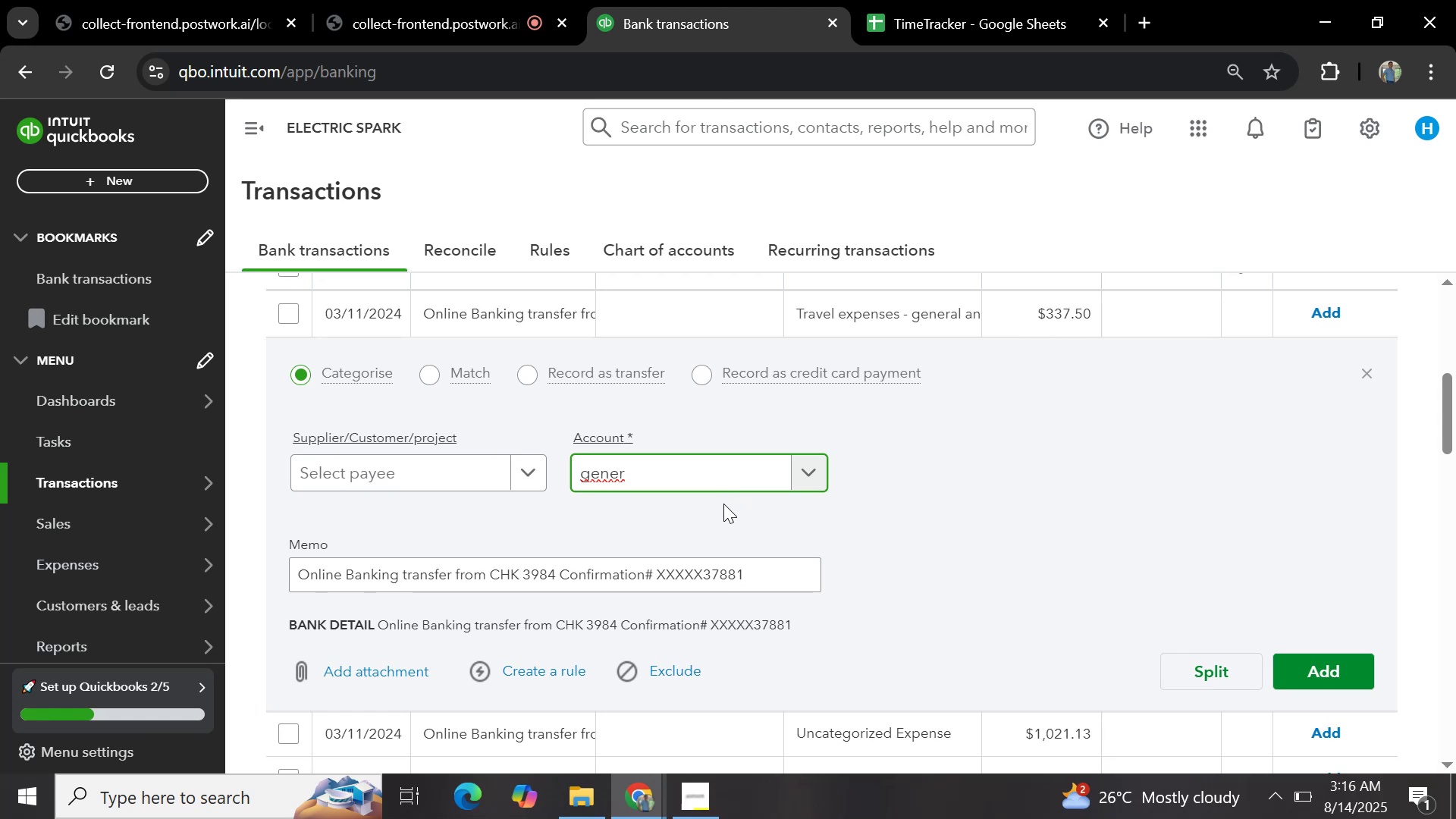 
left_click([459, 466])
 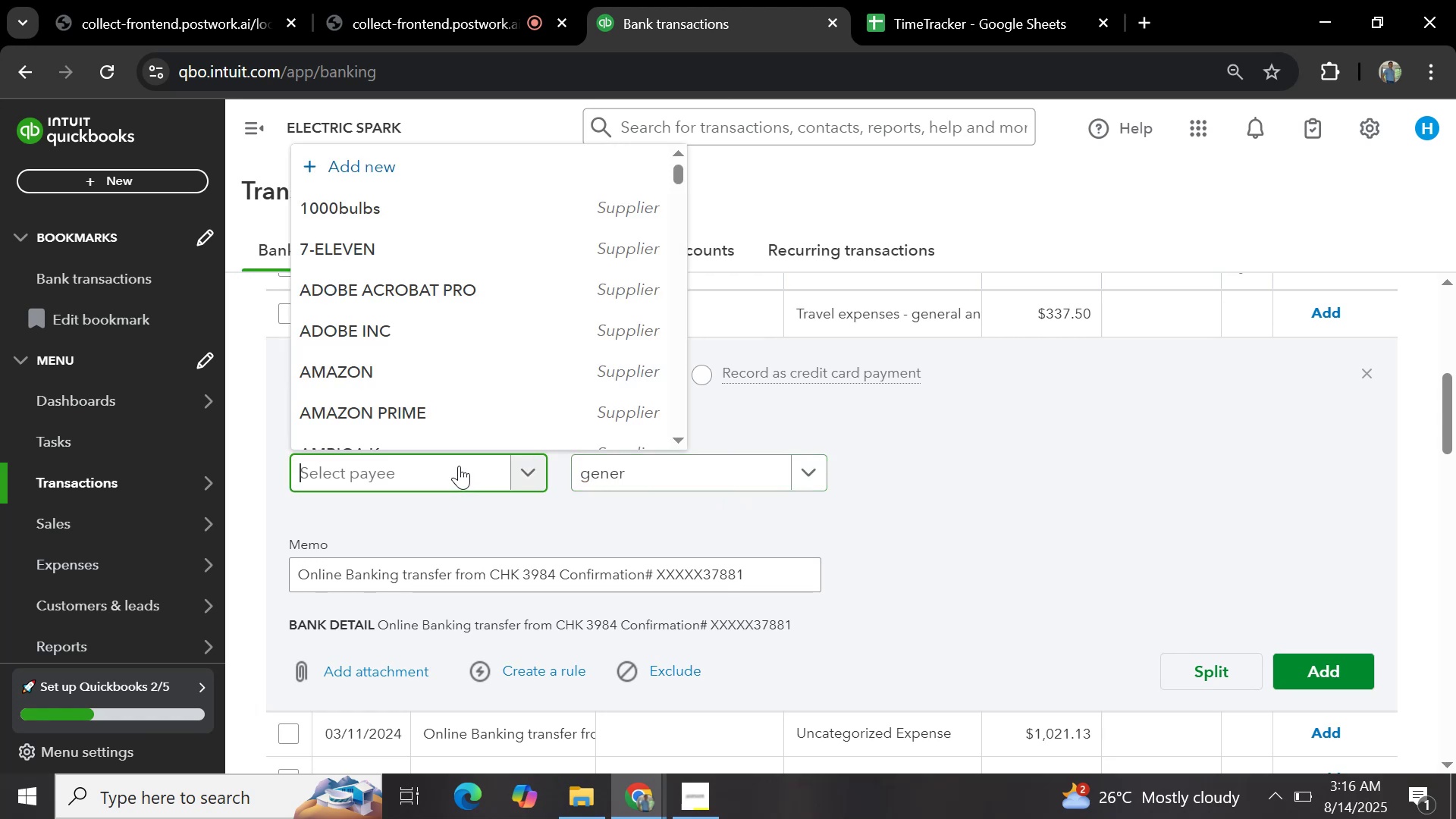 
key(Control+V)
 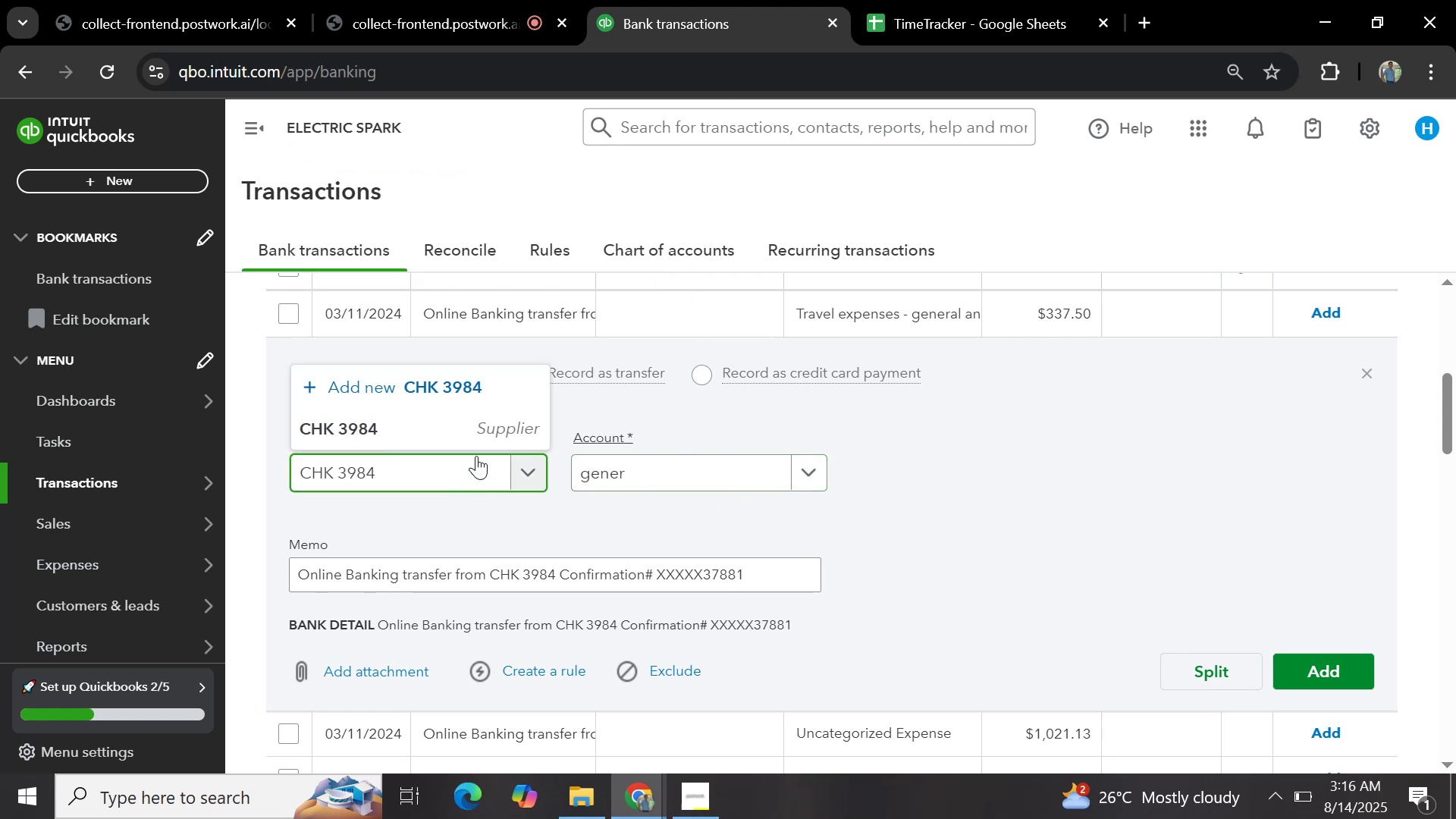 
left_click([488, 432])
 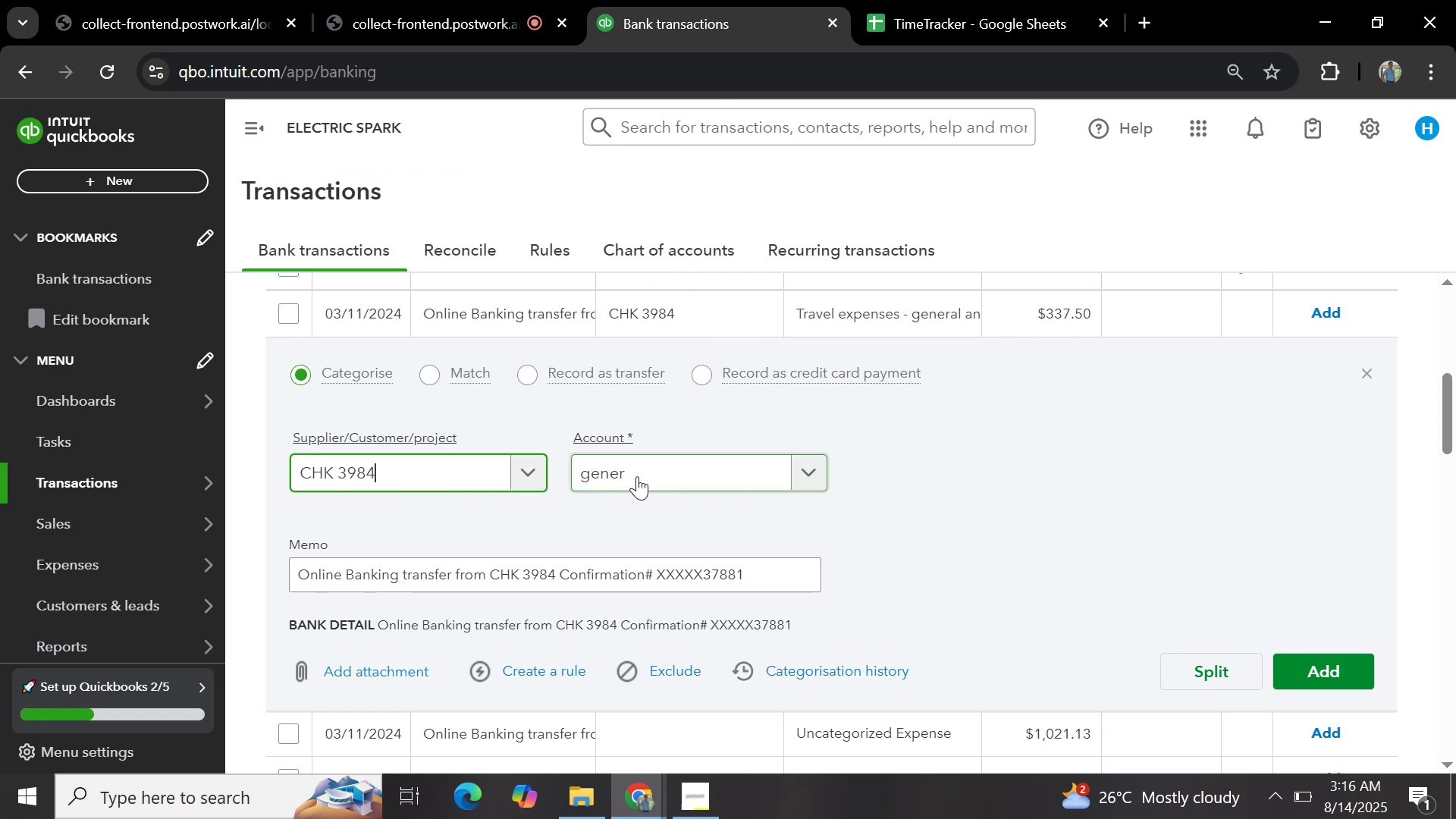 
left_click([637, 476])
 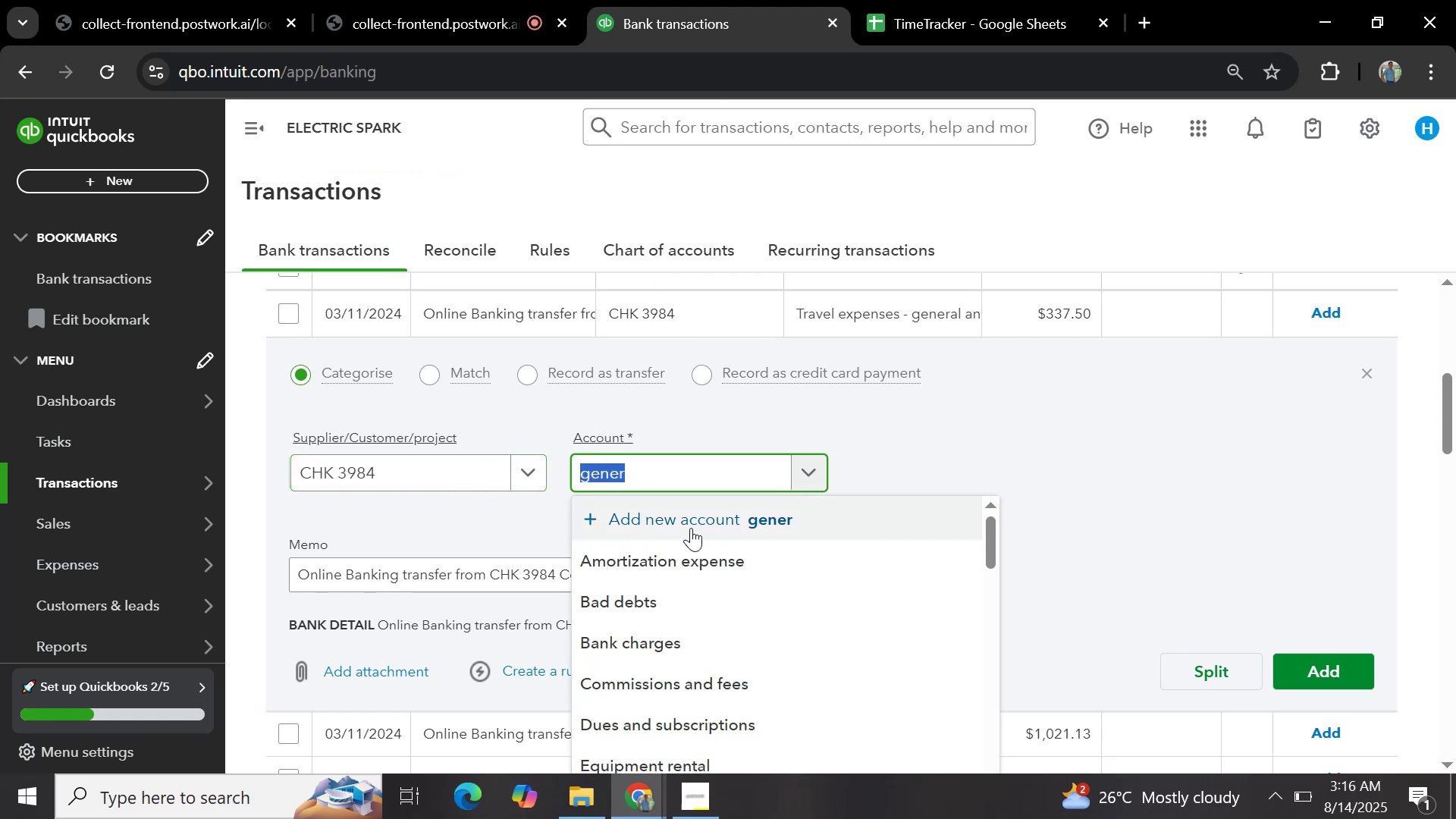 
scroll: coordinate [755, 662], scroll_direction: down, amount: 26.0
 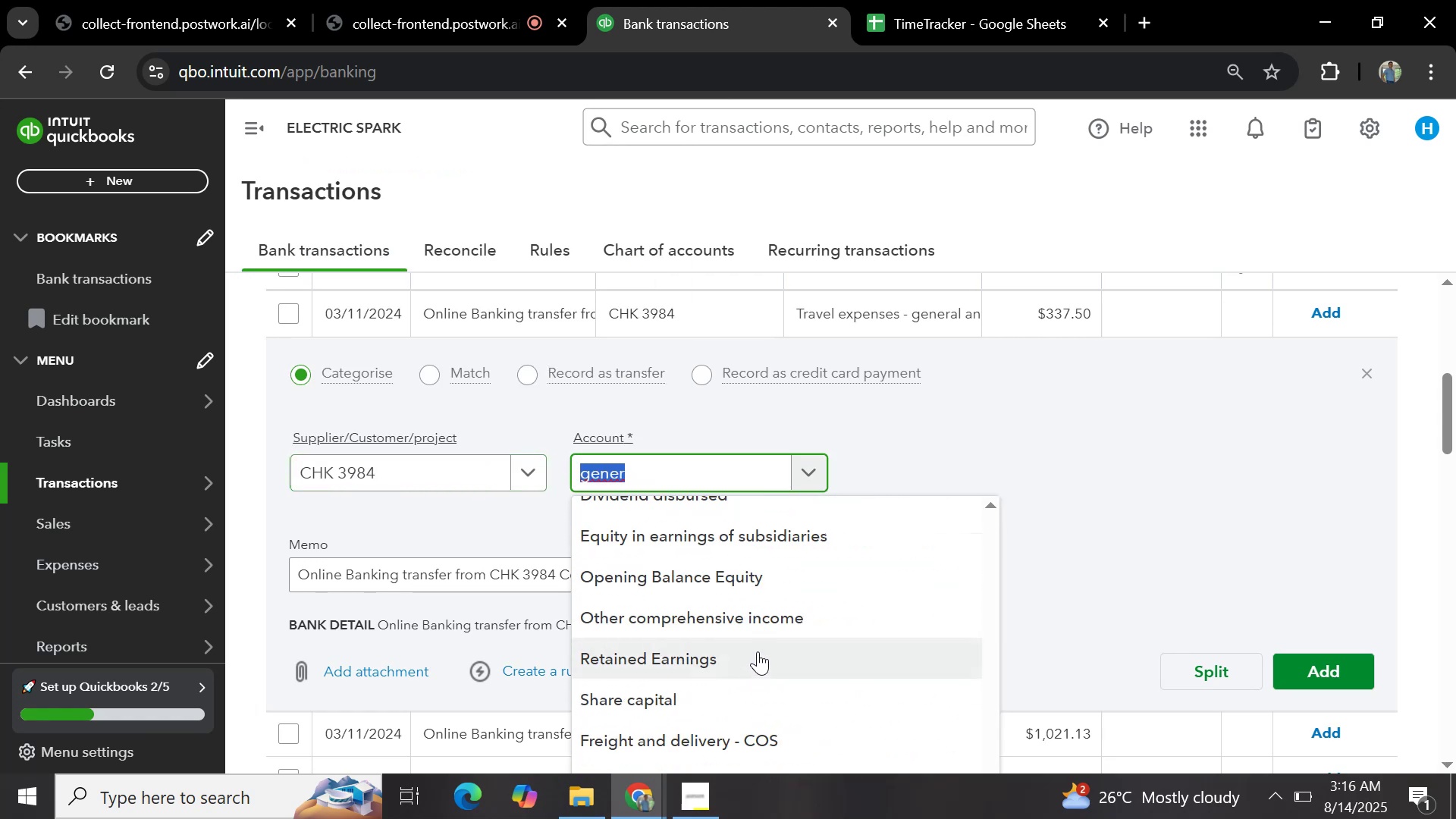 
type(genra)
 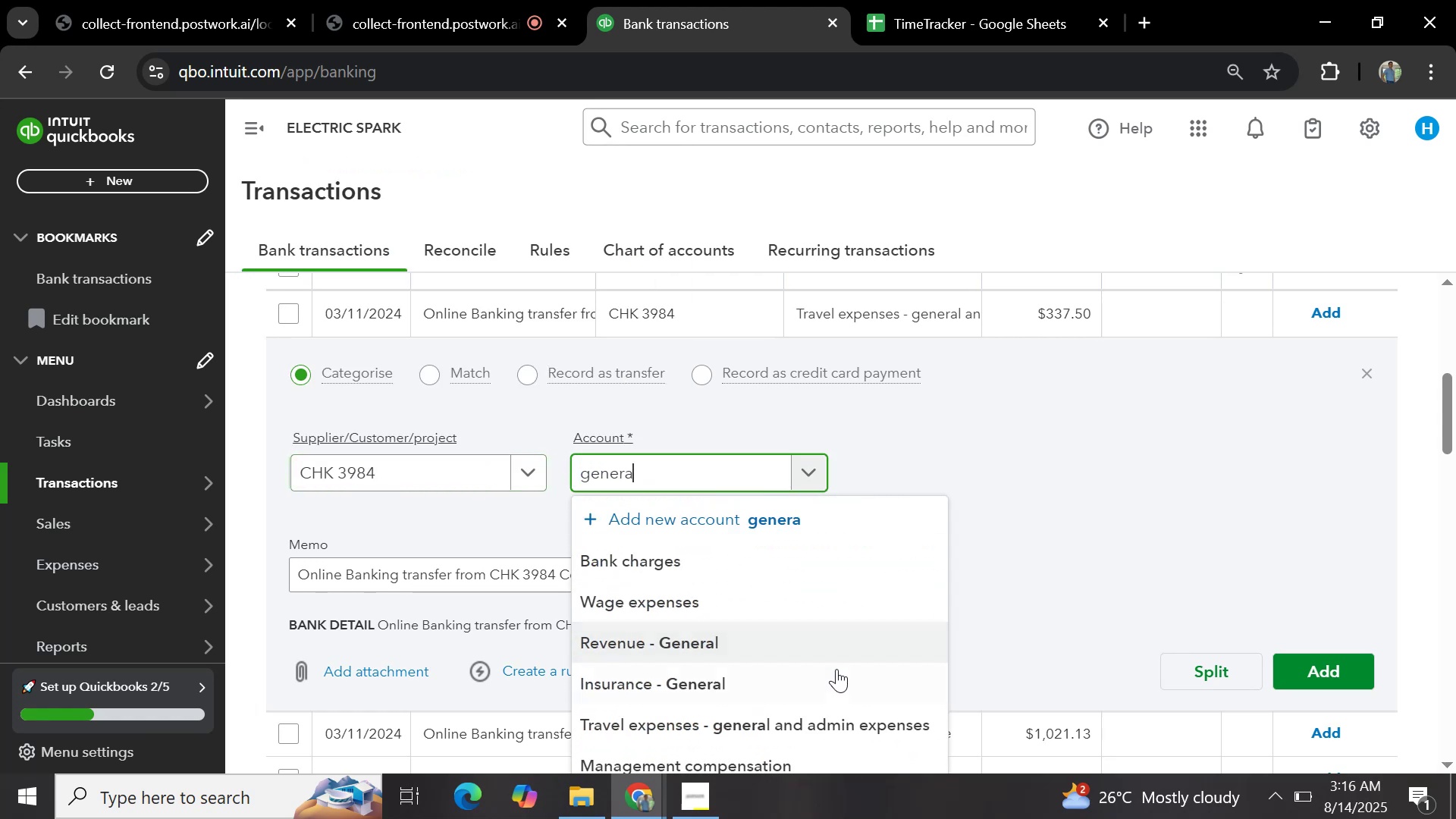 
scroll: coordinate [866, 676], scroll_direction: down, amount: 2.0
 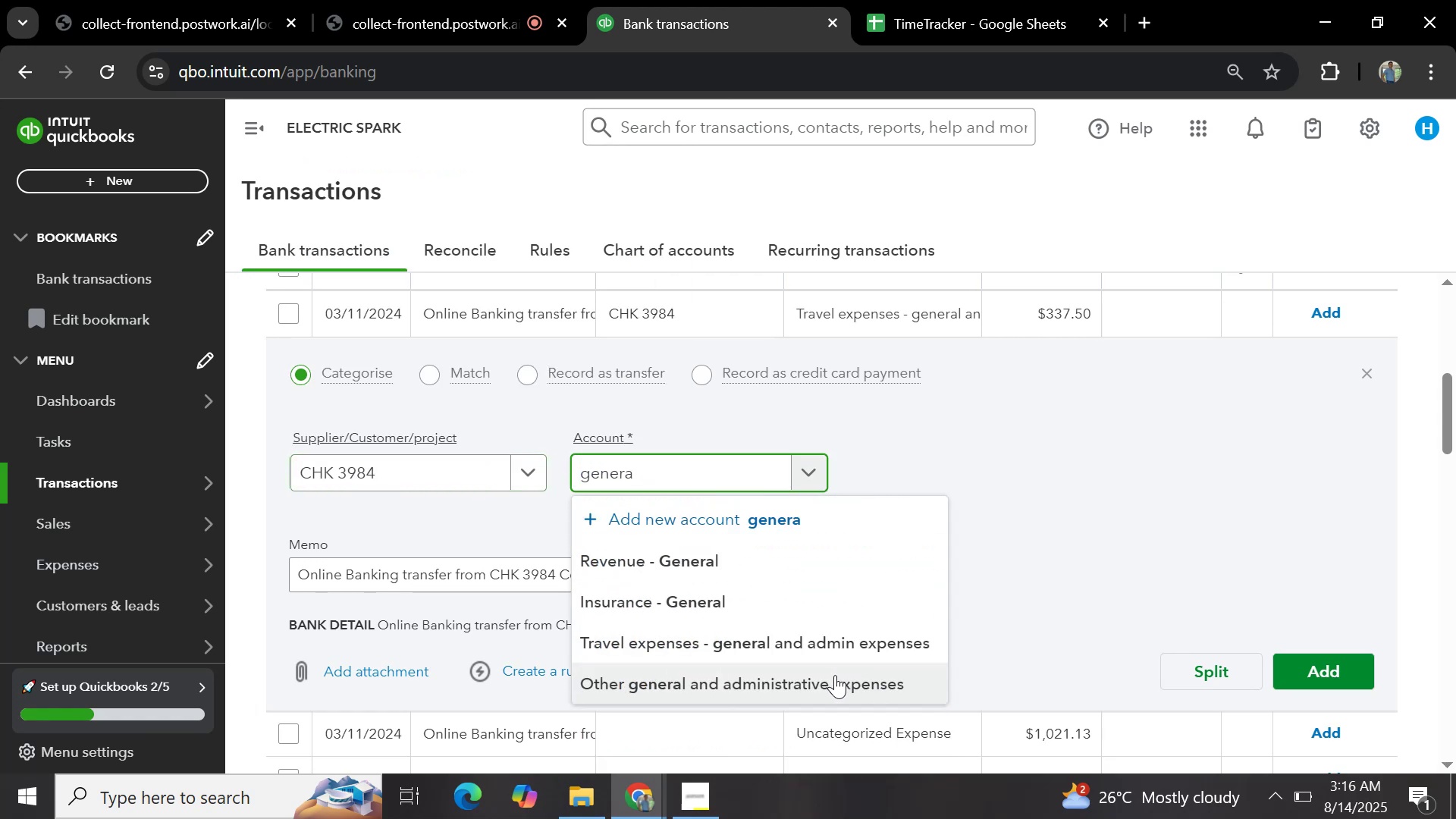 
left_click([832, 676])
 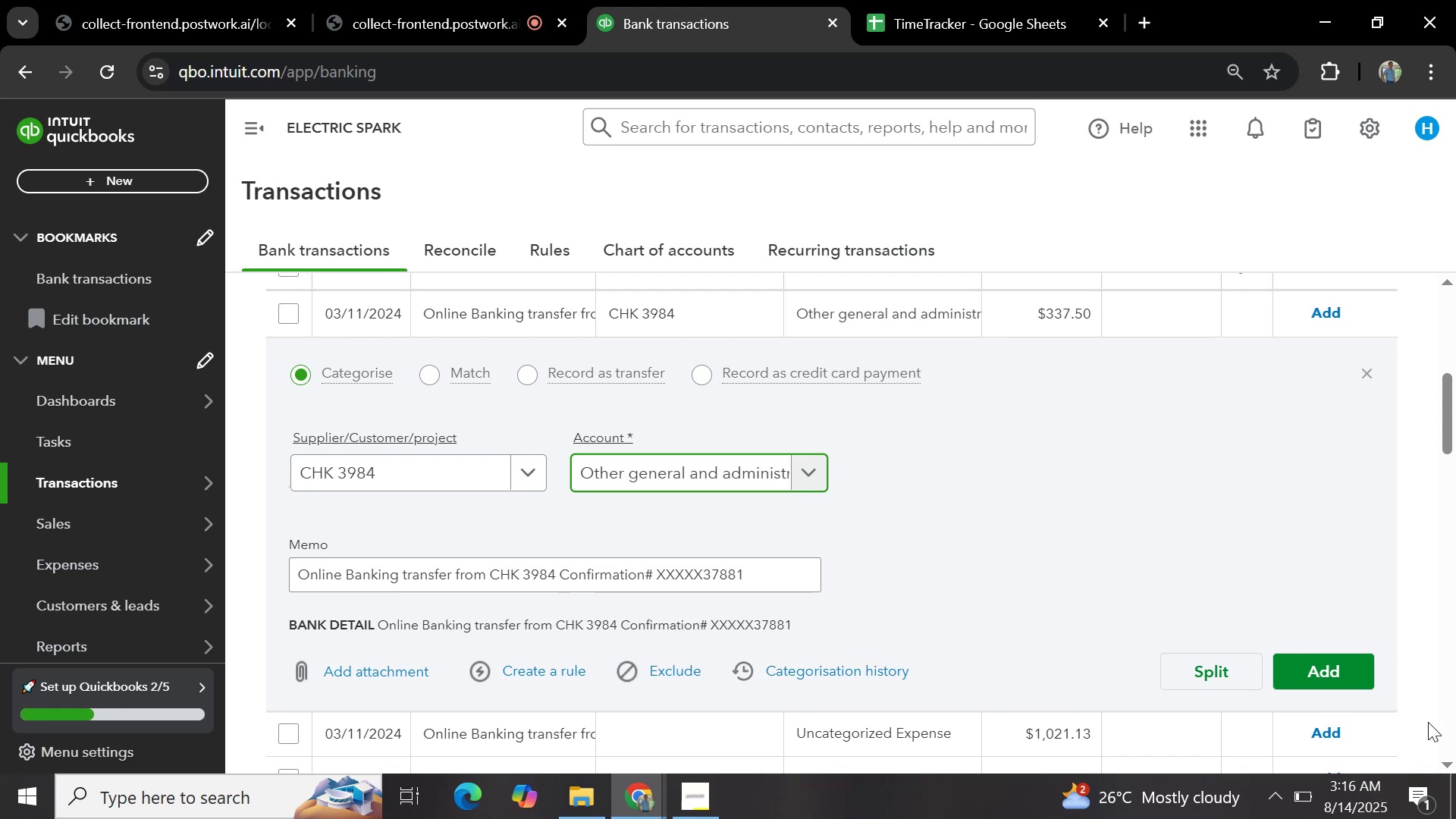 
left_click([1344, 673])
 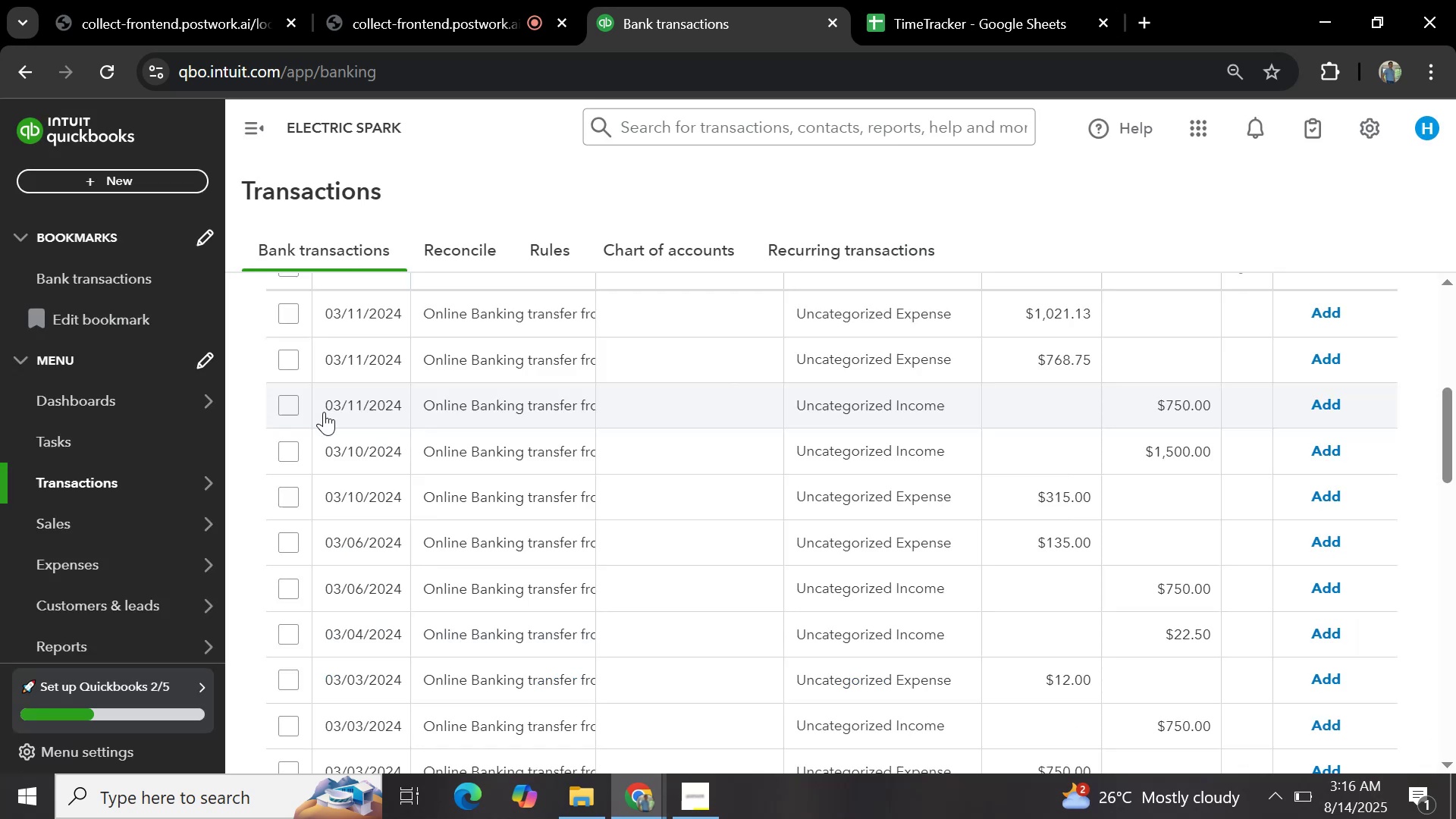 
scroll: coordinate [561, 403], scroll_direction: up, amount: 4.0
 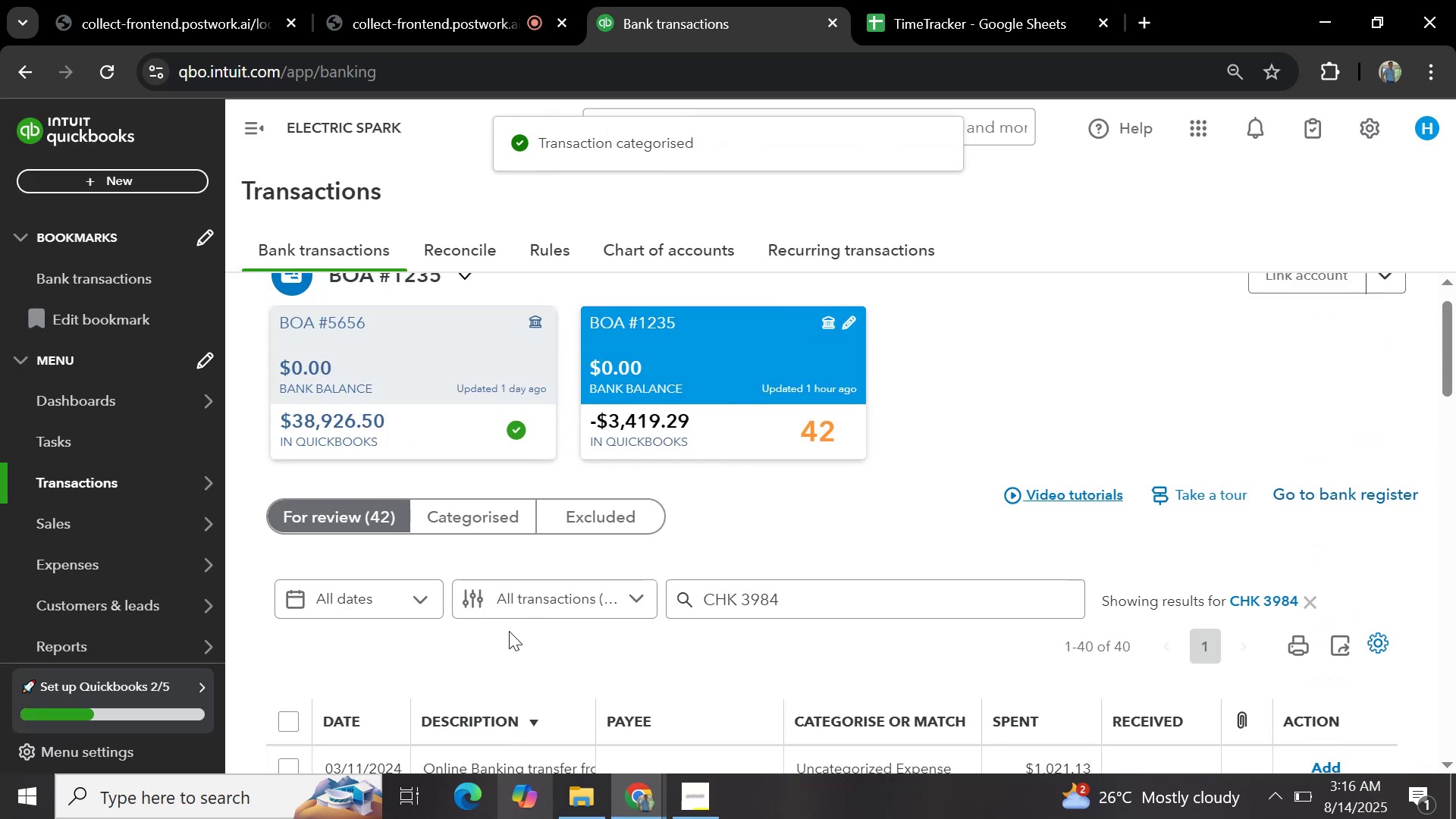 
scroll: coordinate [514, 661], scroll_direction: down, amount: 2.0
 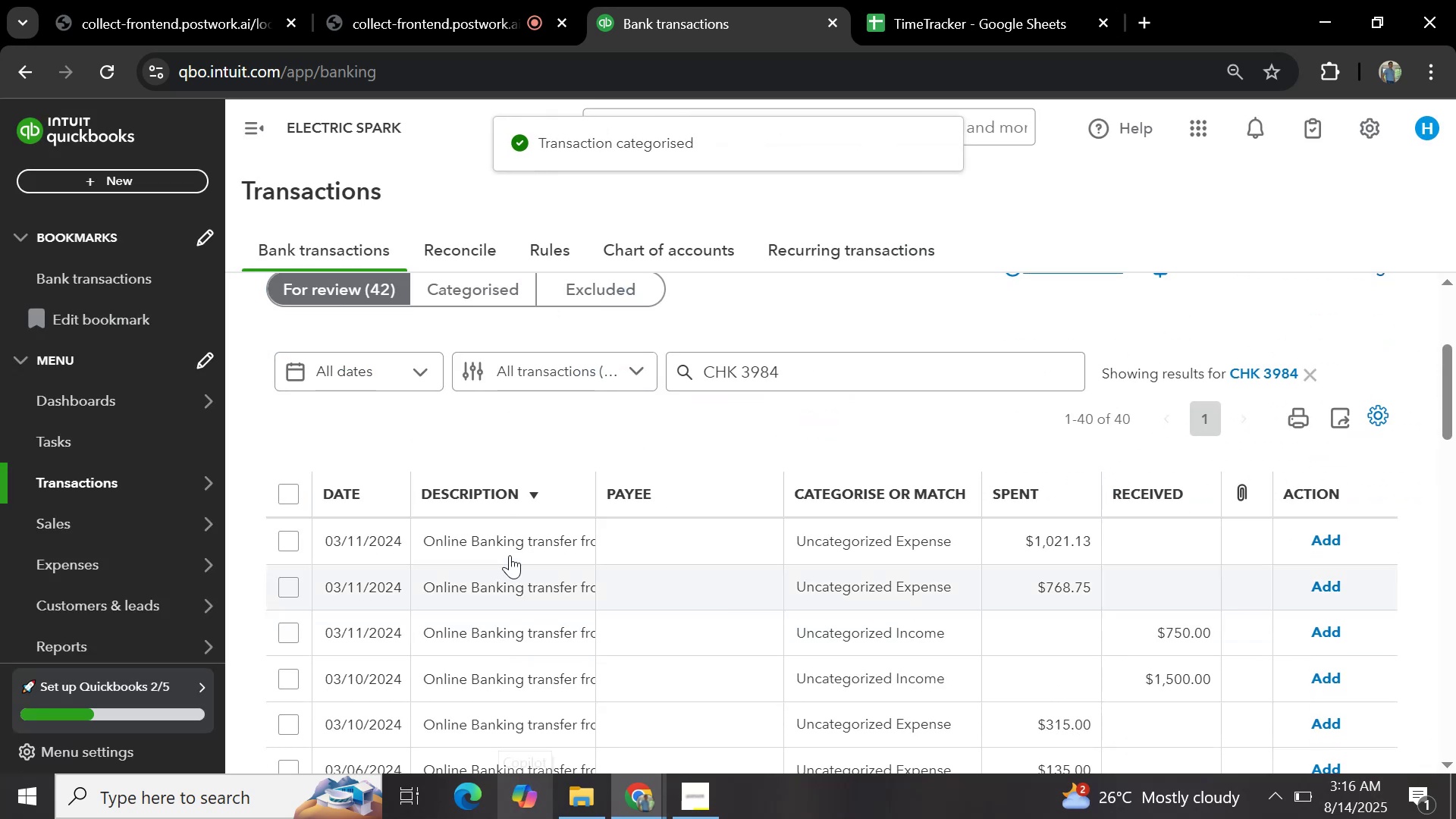 
left_click([510, 546])
 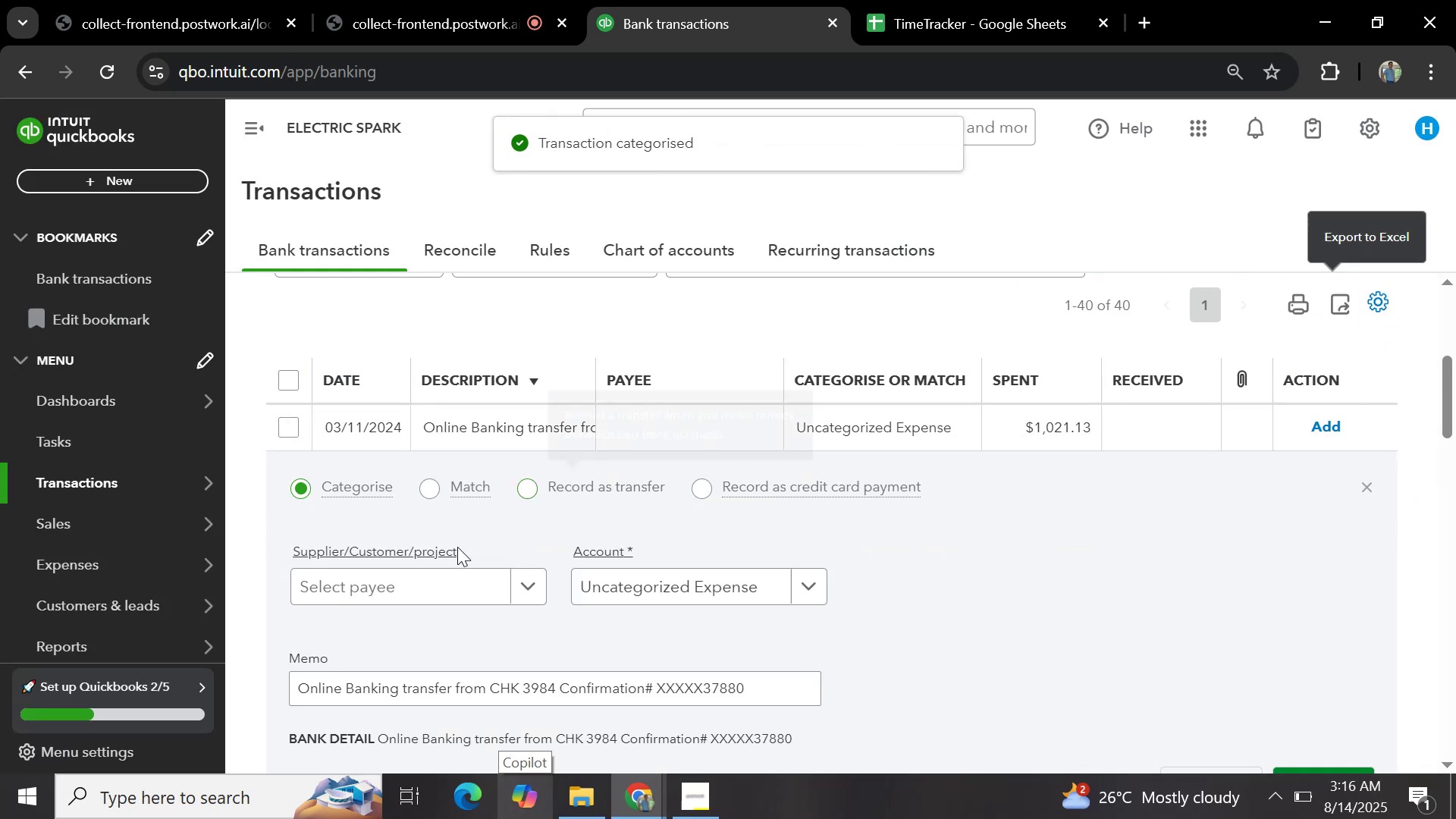 
left_click([428, 584])
 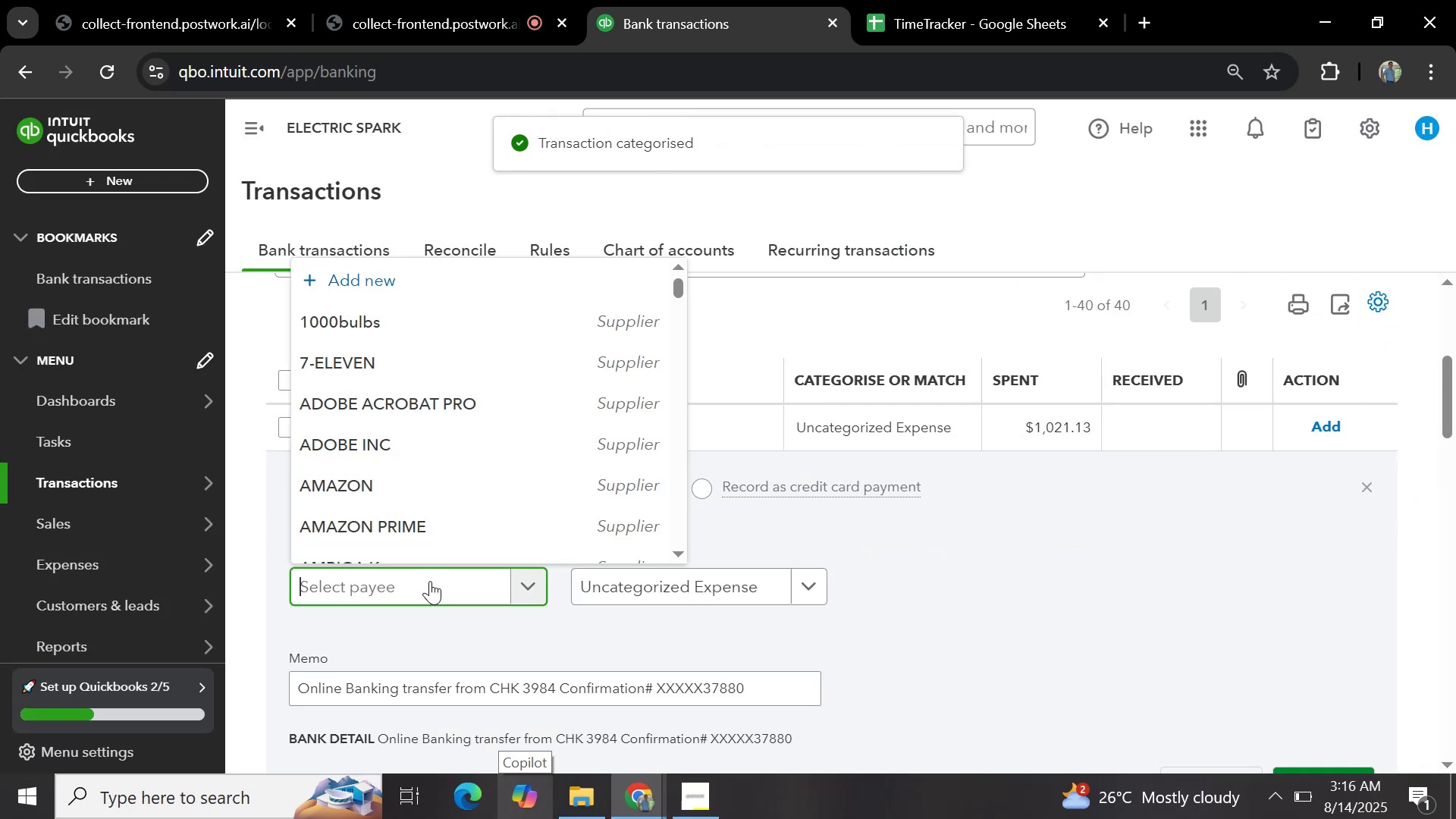 
key(Control+V)
 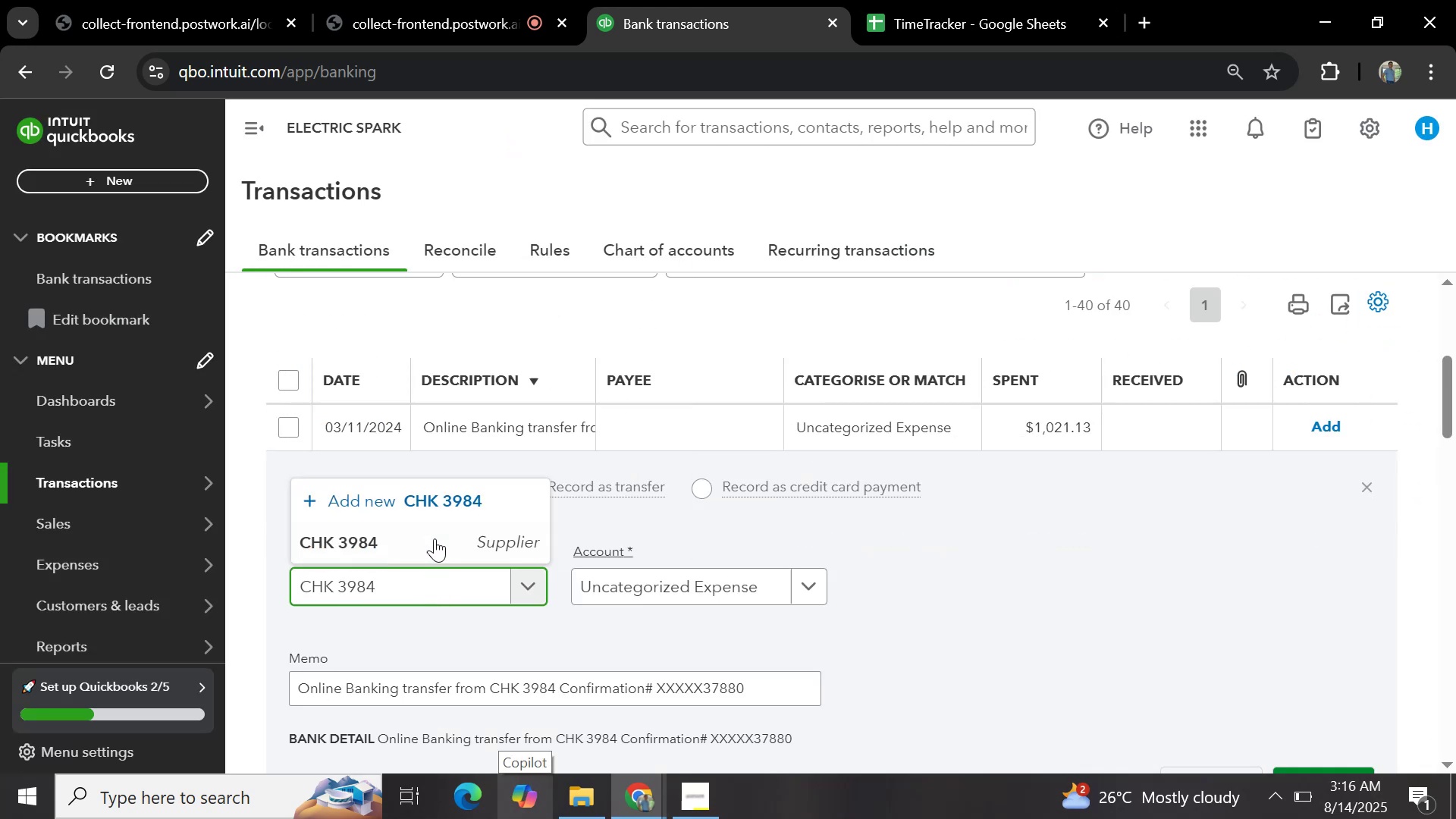 
left_click([438, 551])
 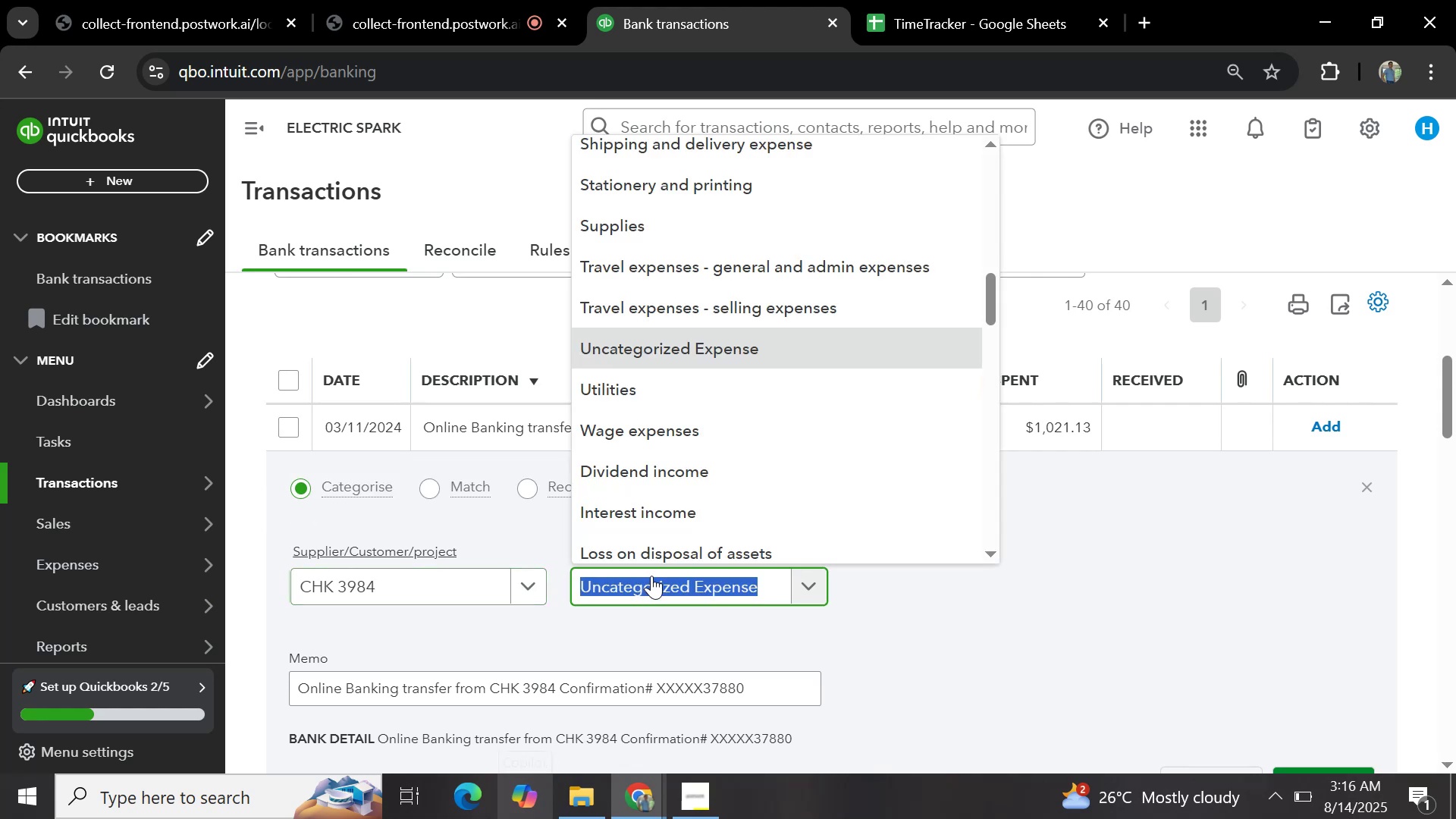 
type(gen)
 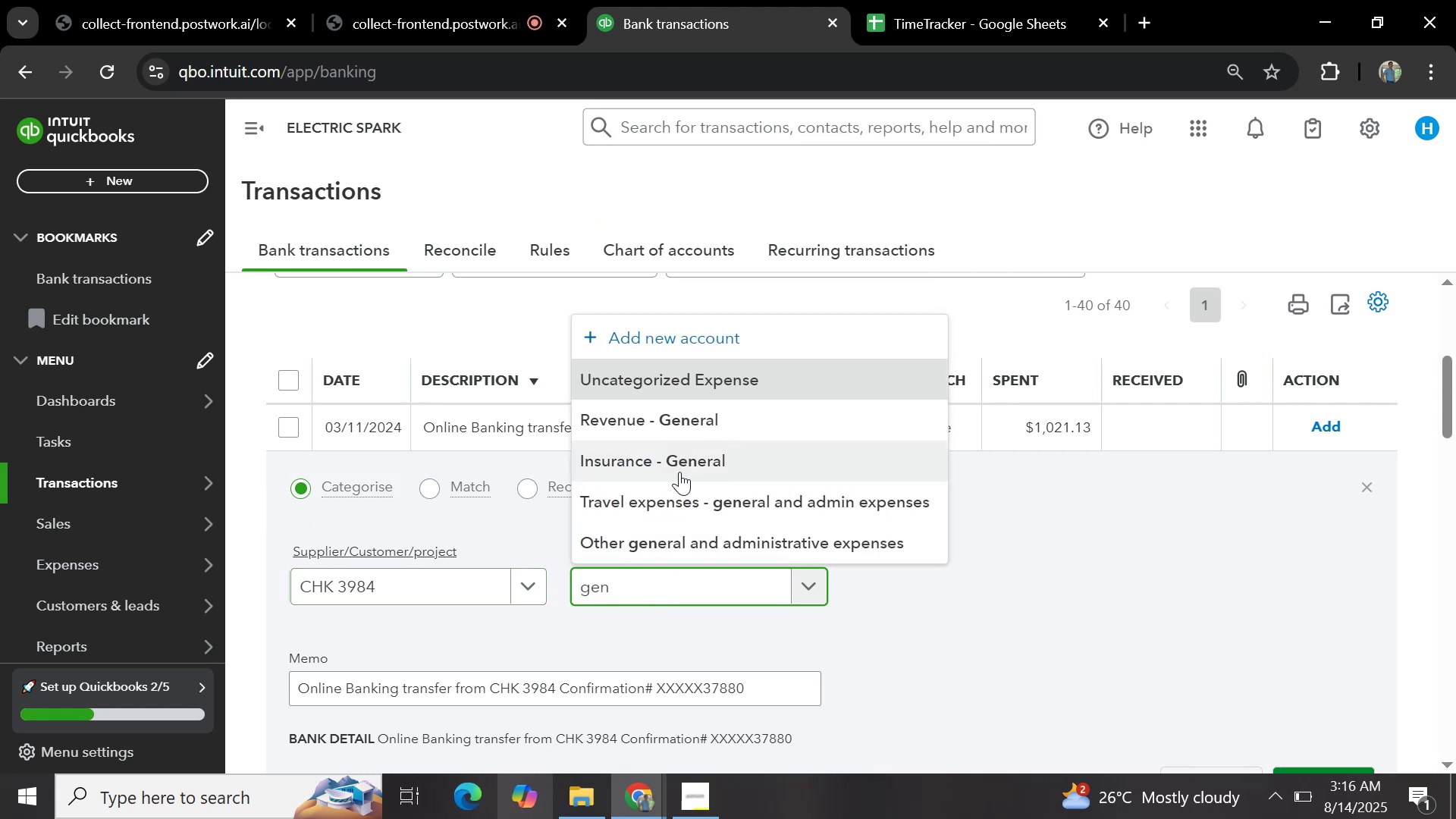 
left_click([702, 542])
 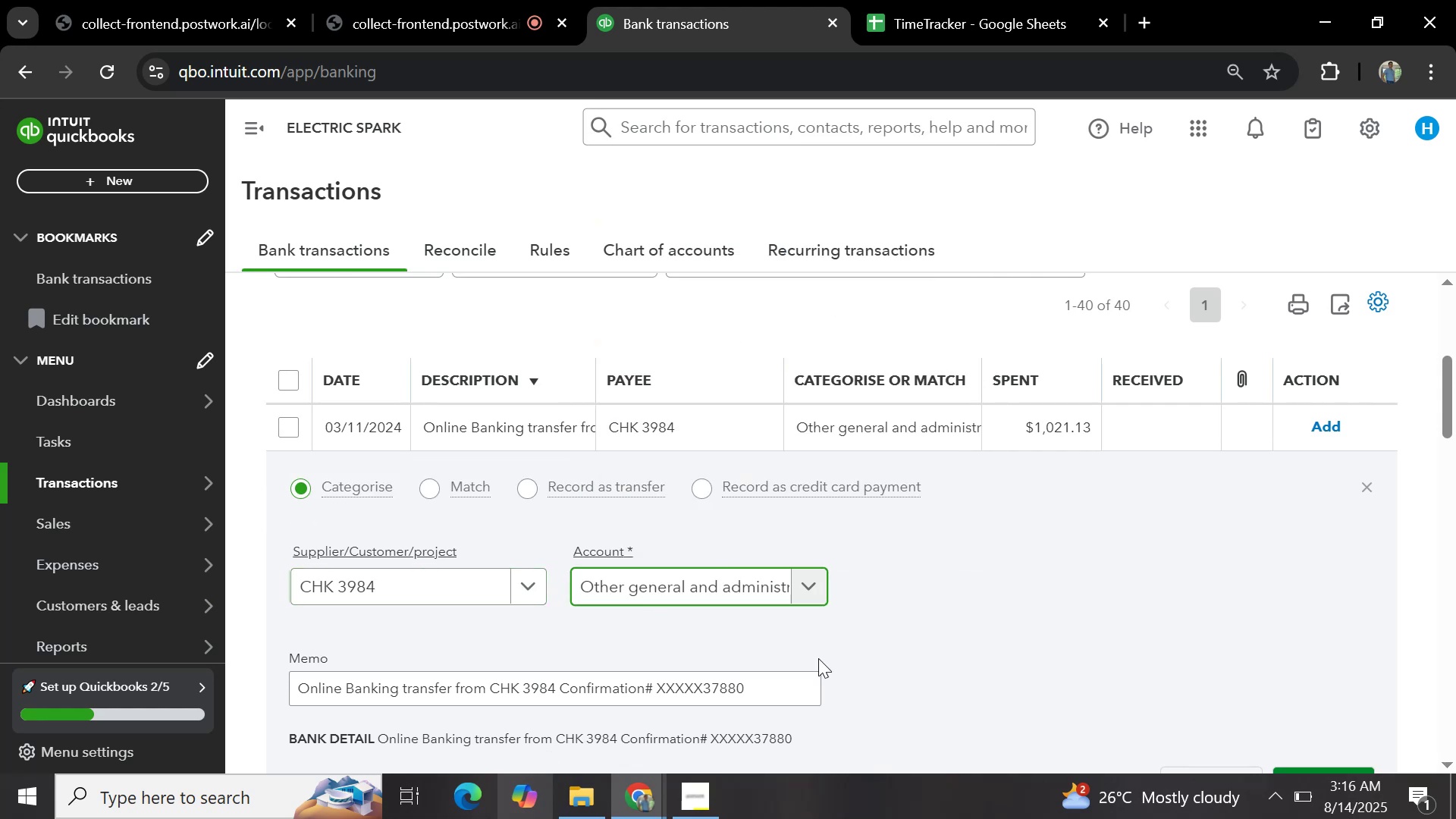 
scroll: coordinate [853, 586], scroll_direction: down, amount: 2.0
 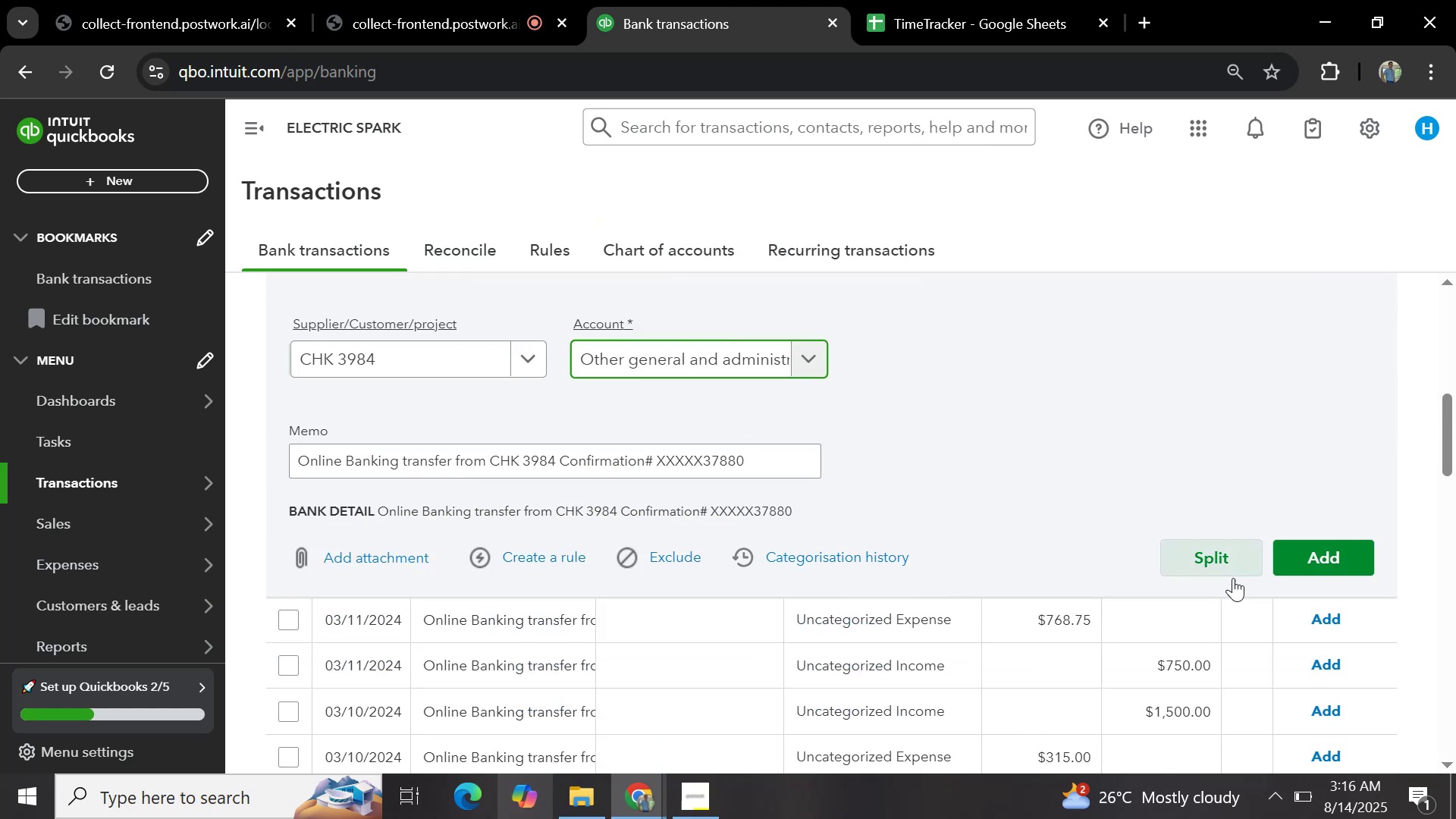 
left_click([1297, 551])
 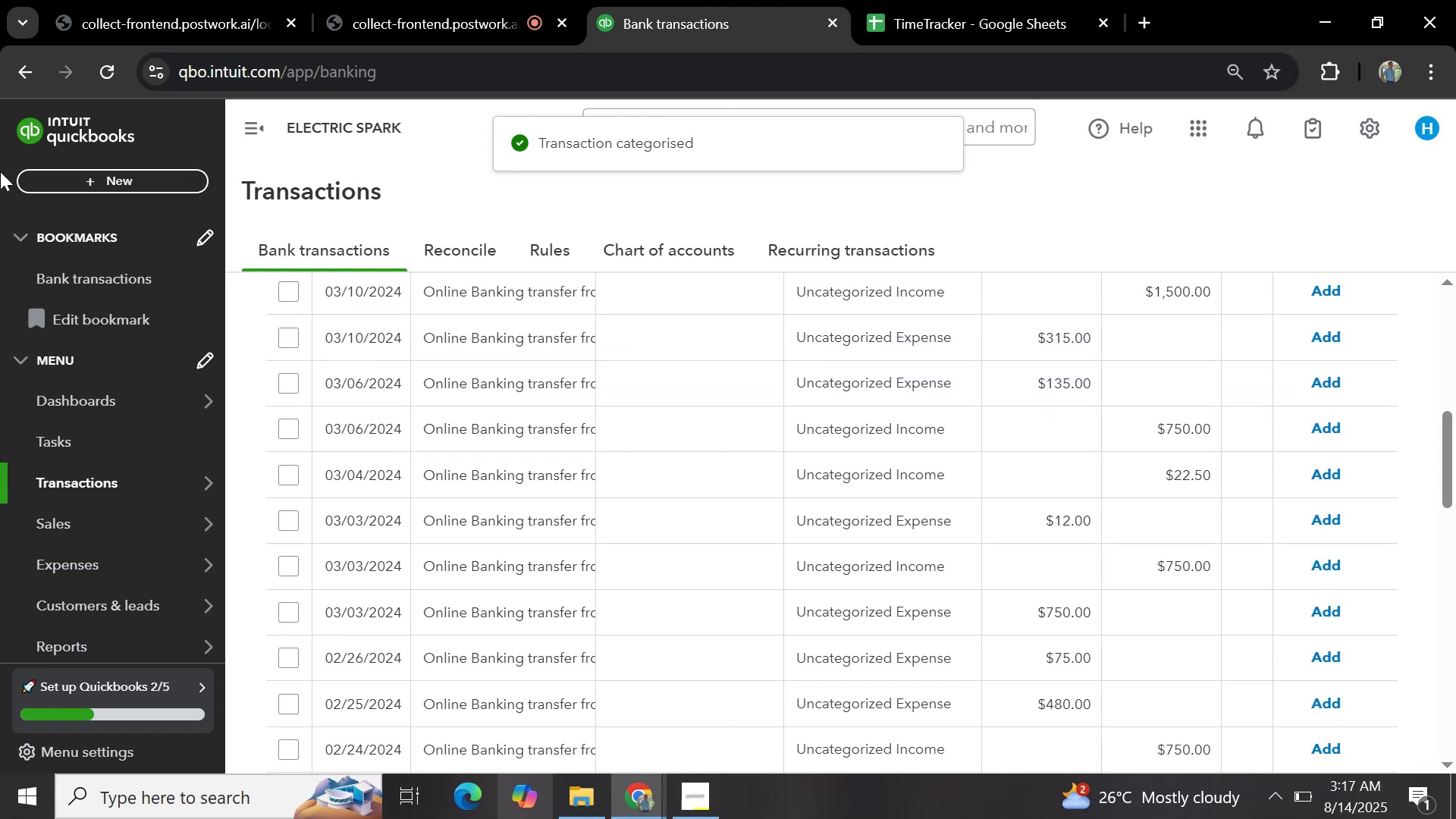 
wait(6.0)
 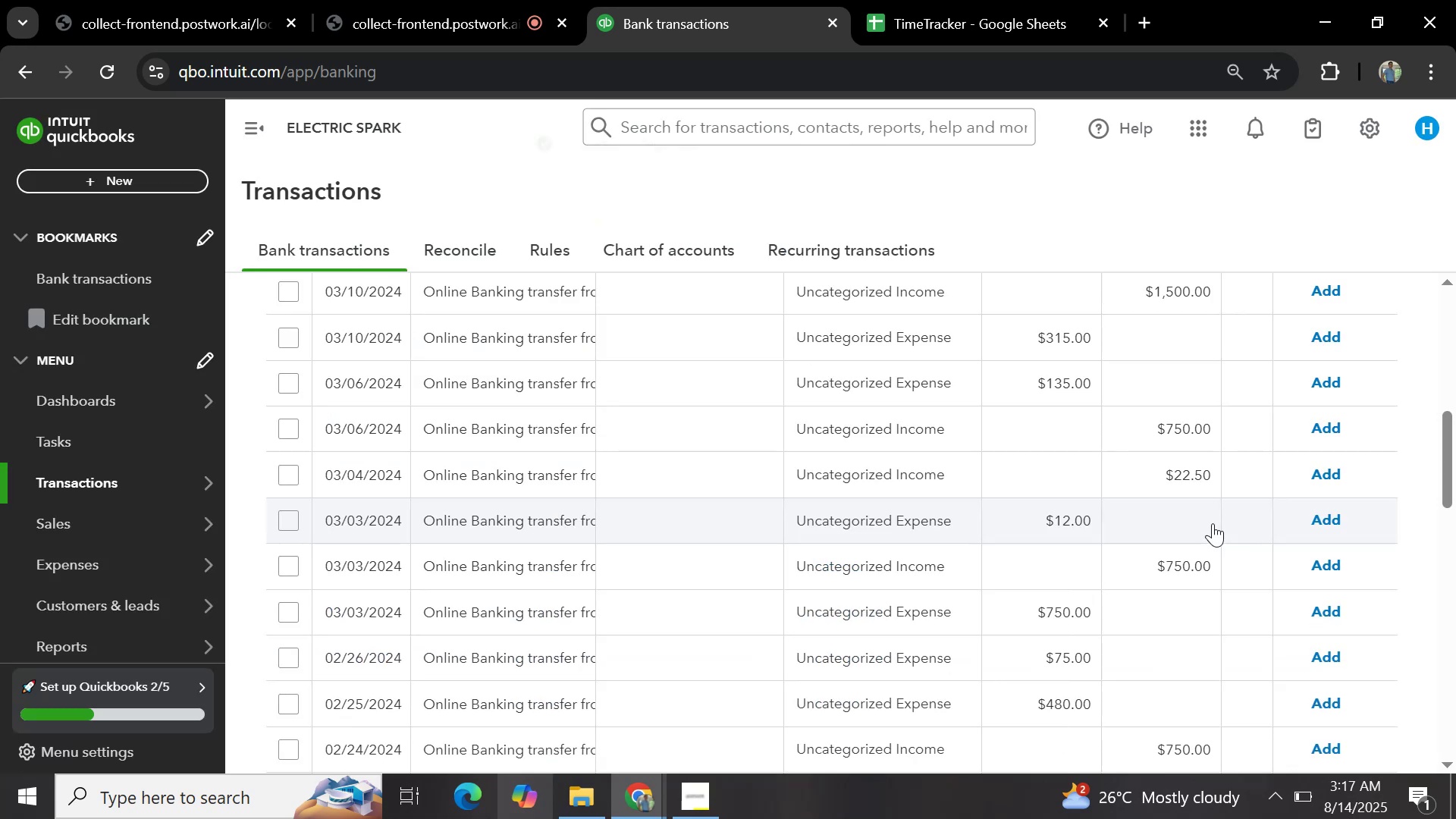 
scroll: coordinate [938, 532], scroll_direction: up, amount: 3.0
 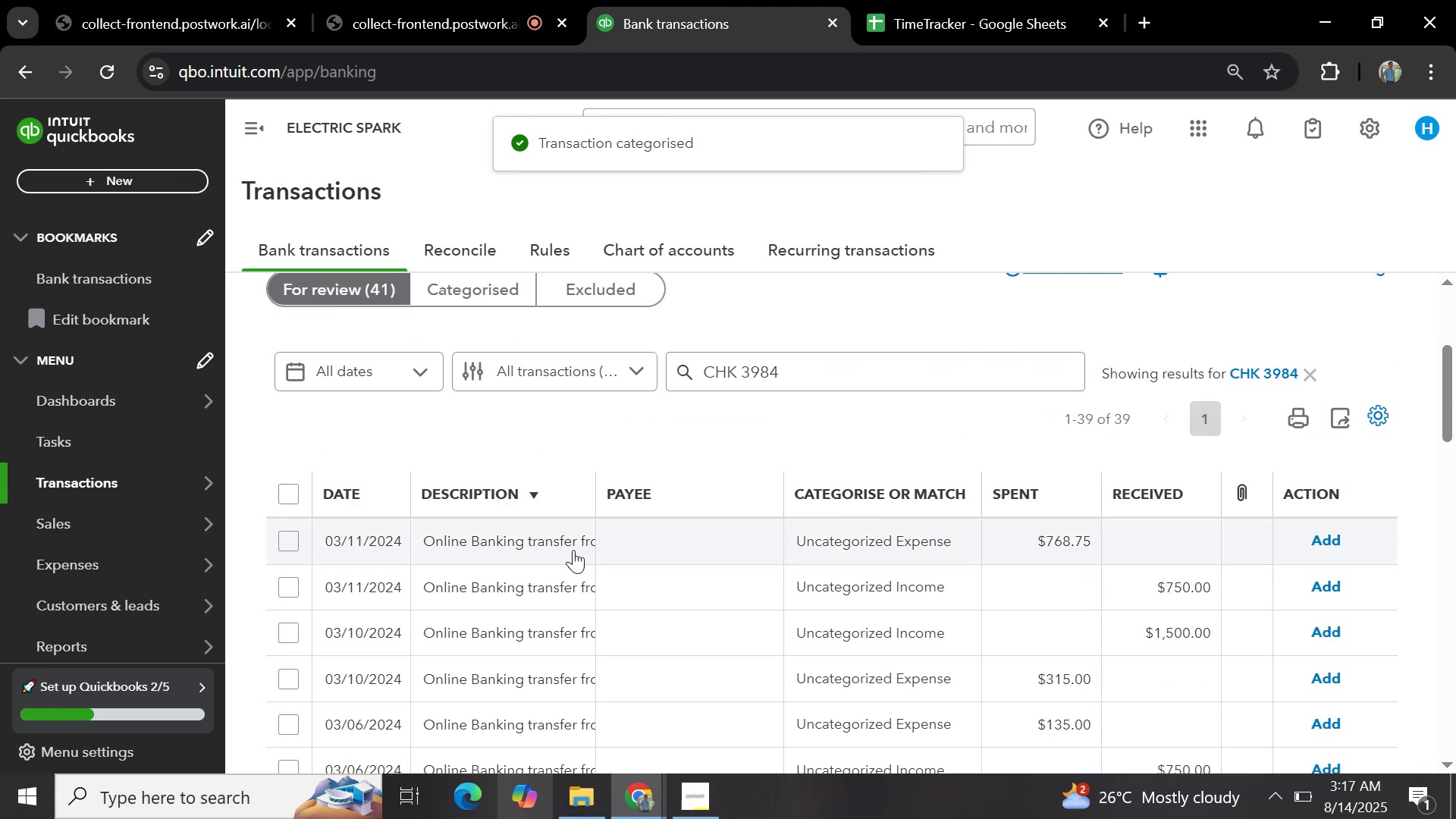 
left_click([572, 552])
 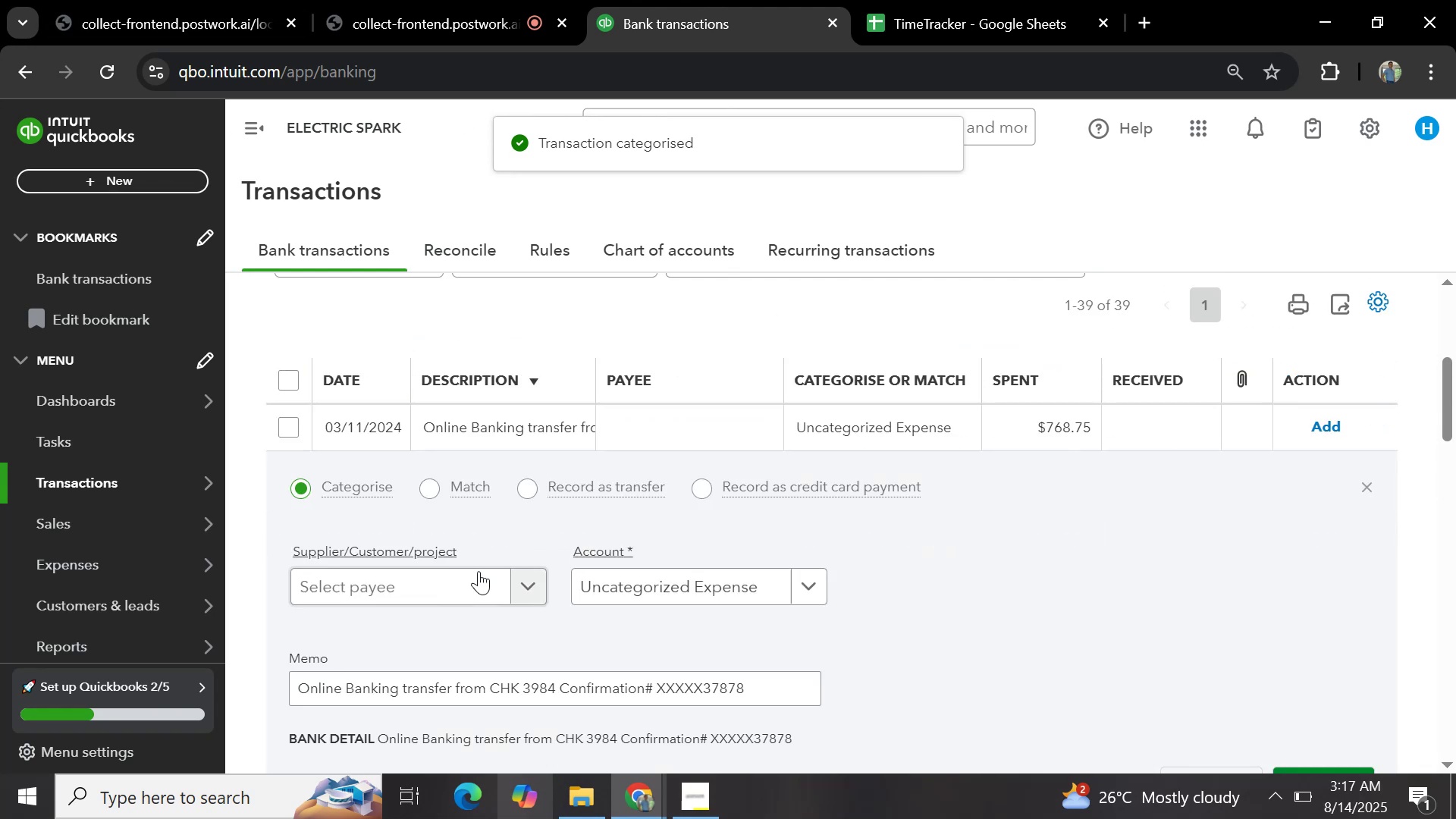 
left_click([453, 586])
 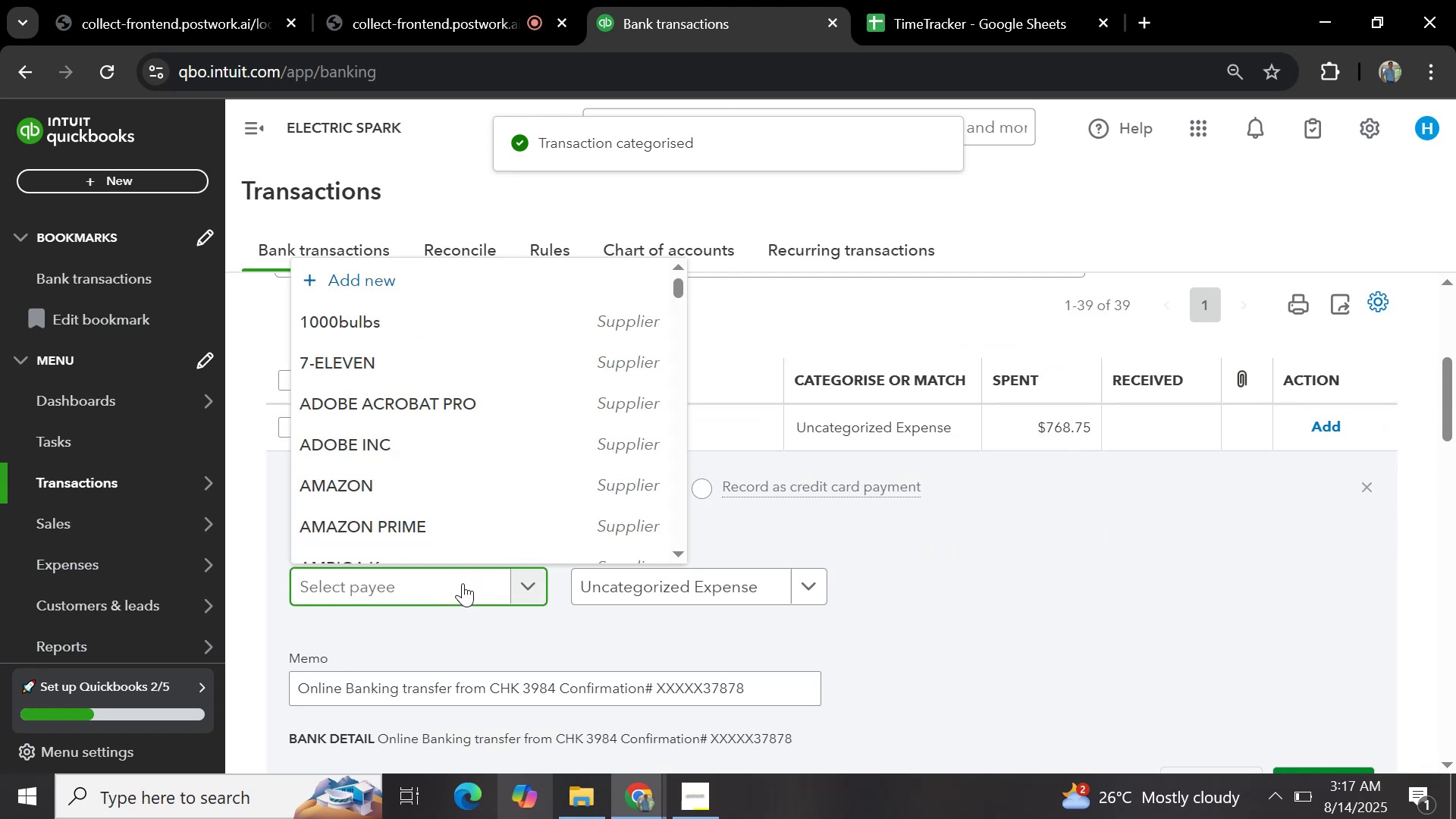 
key(Control+V)
 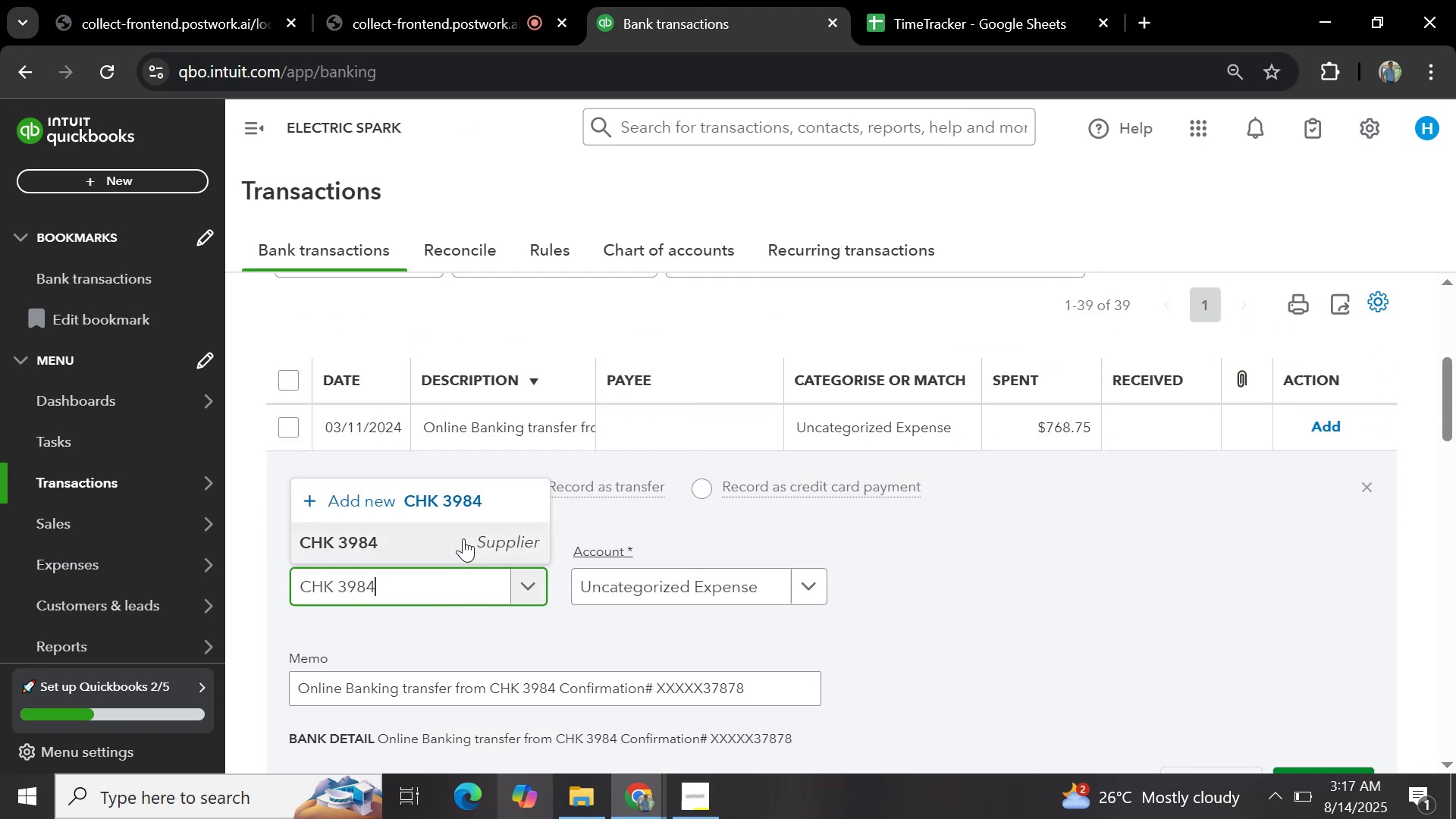 
mouse_move([666, 595])
 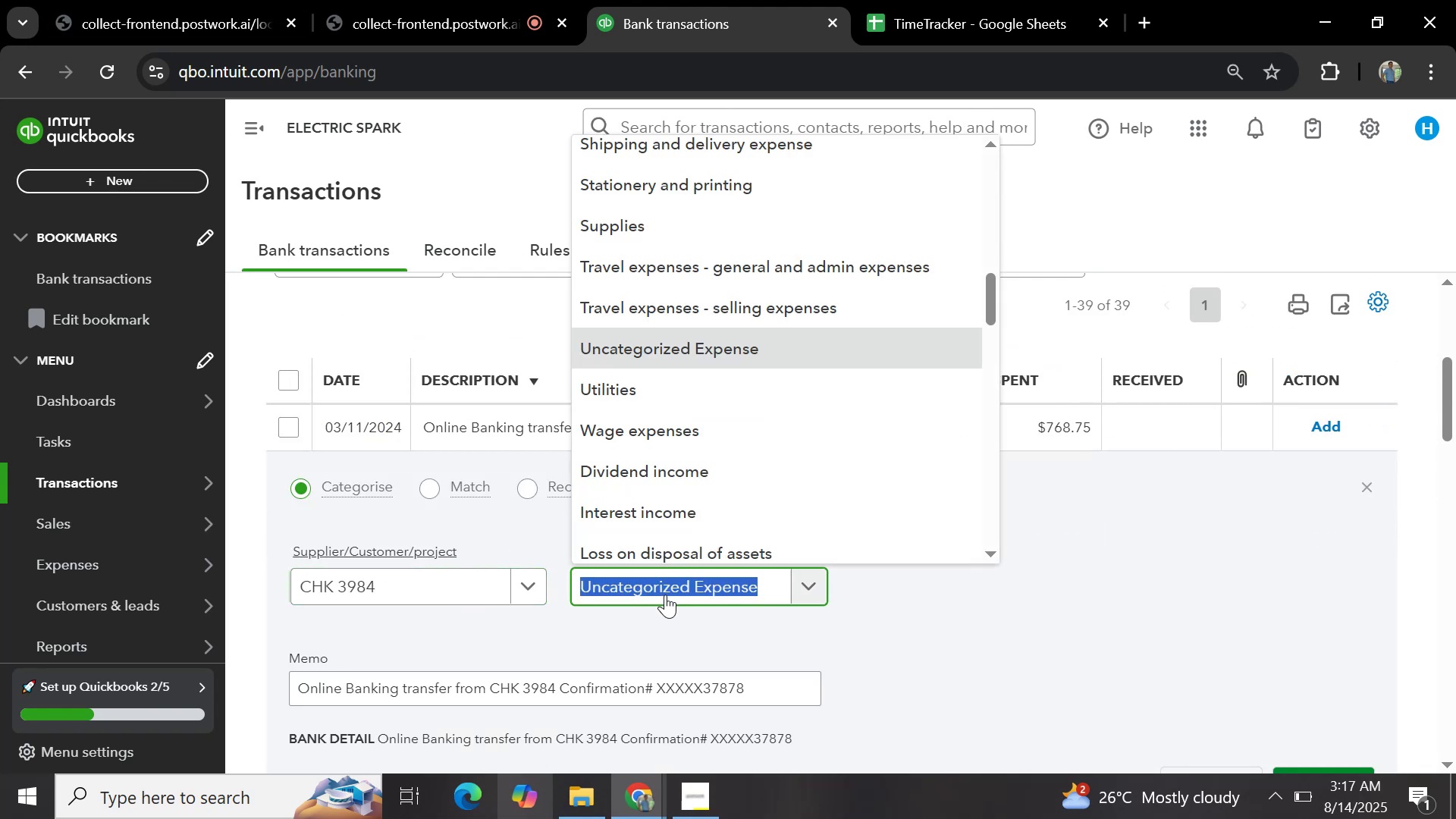 
type(gener)
 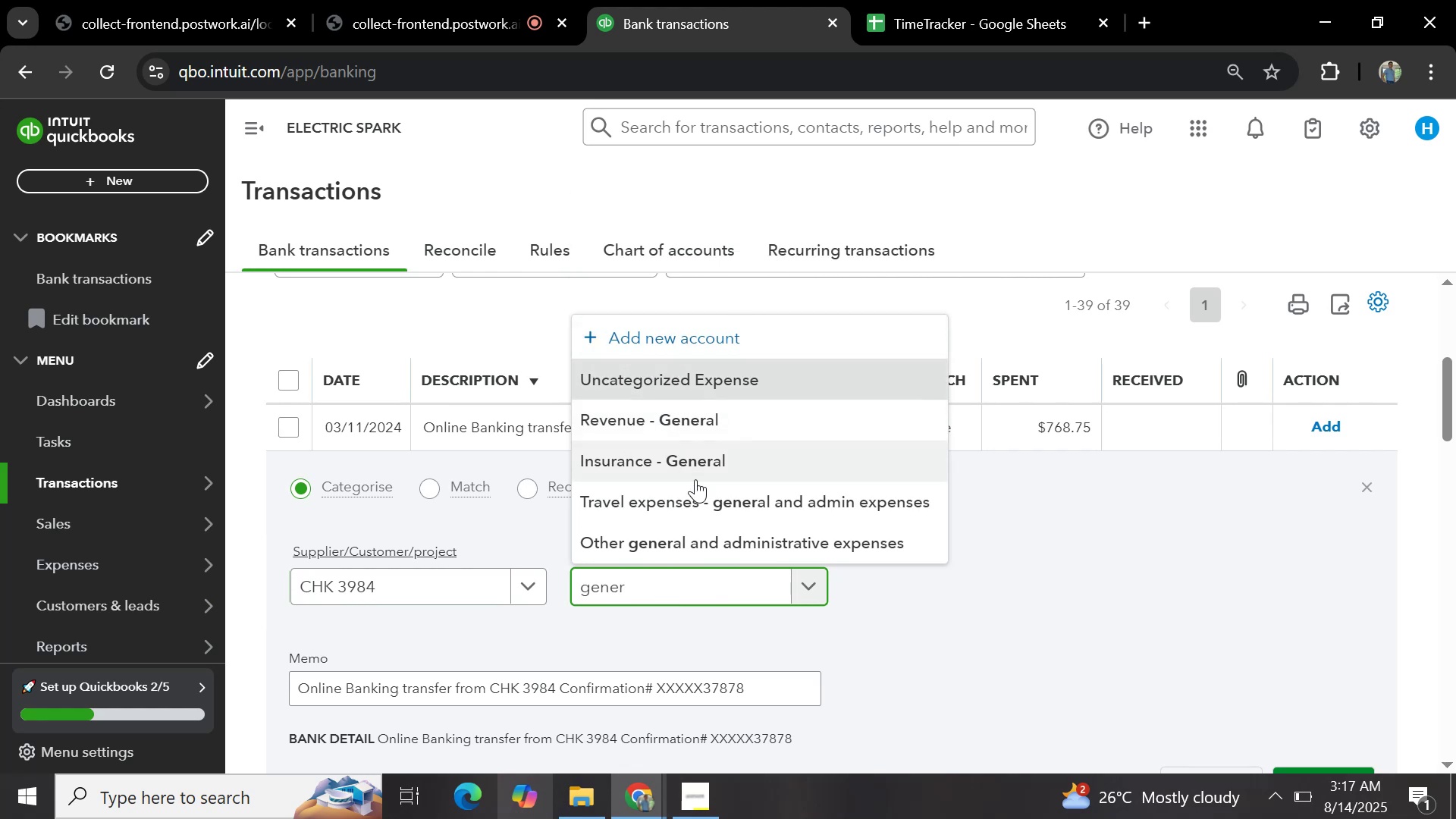 
left_click([712, 539])
 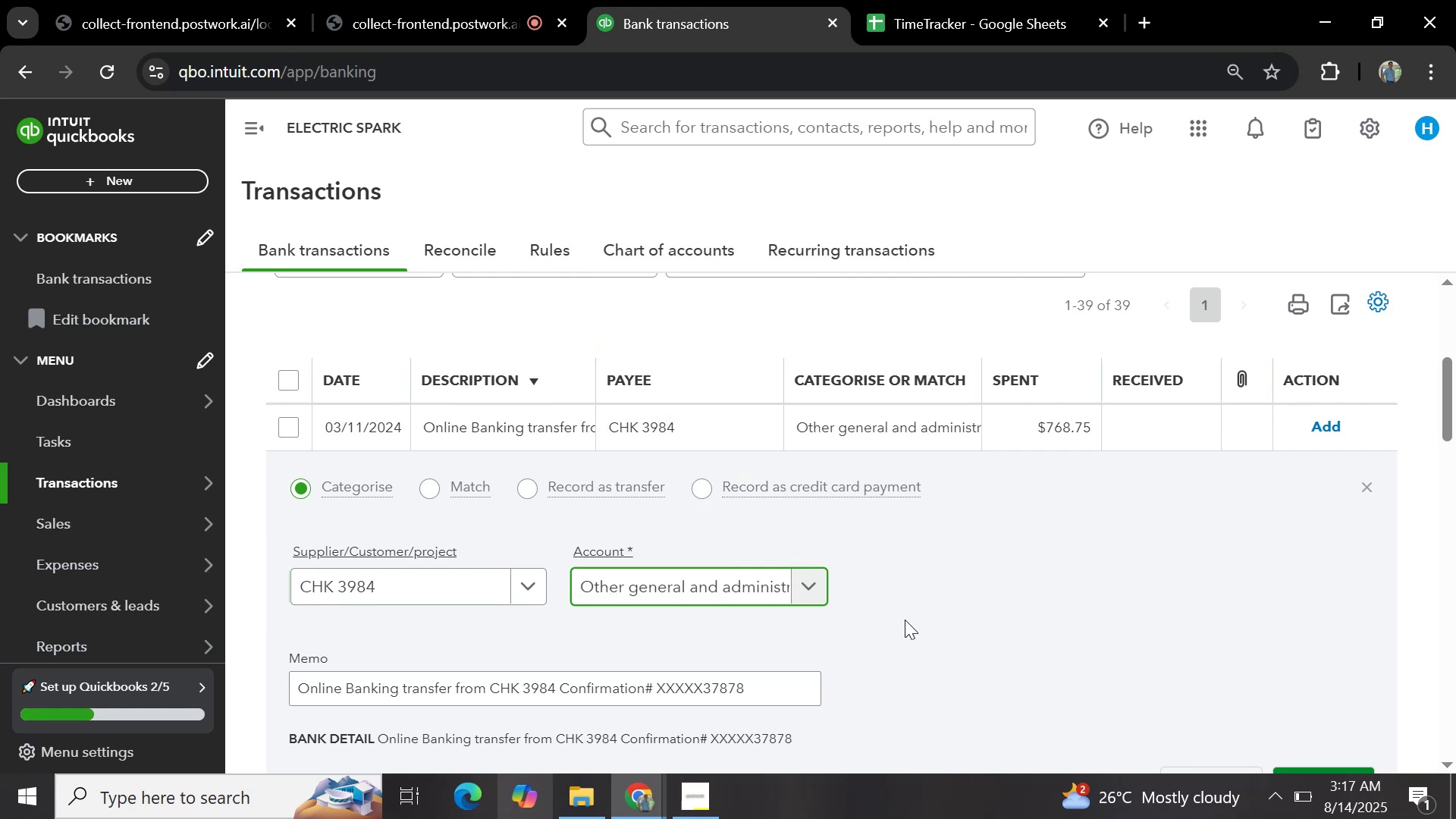 
left_click([929, 631])
 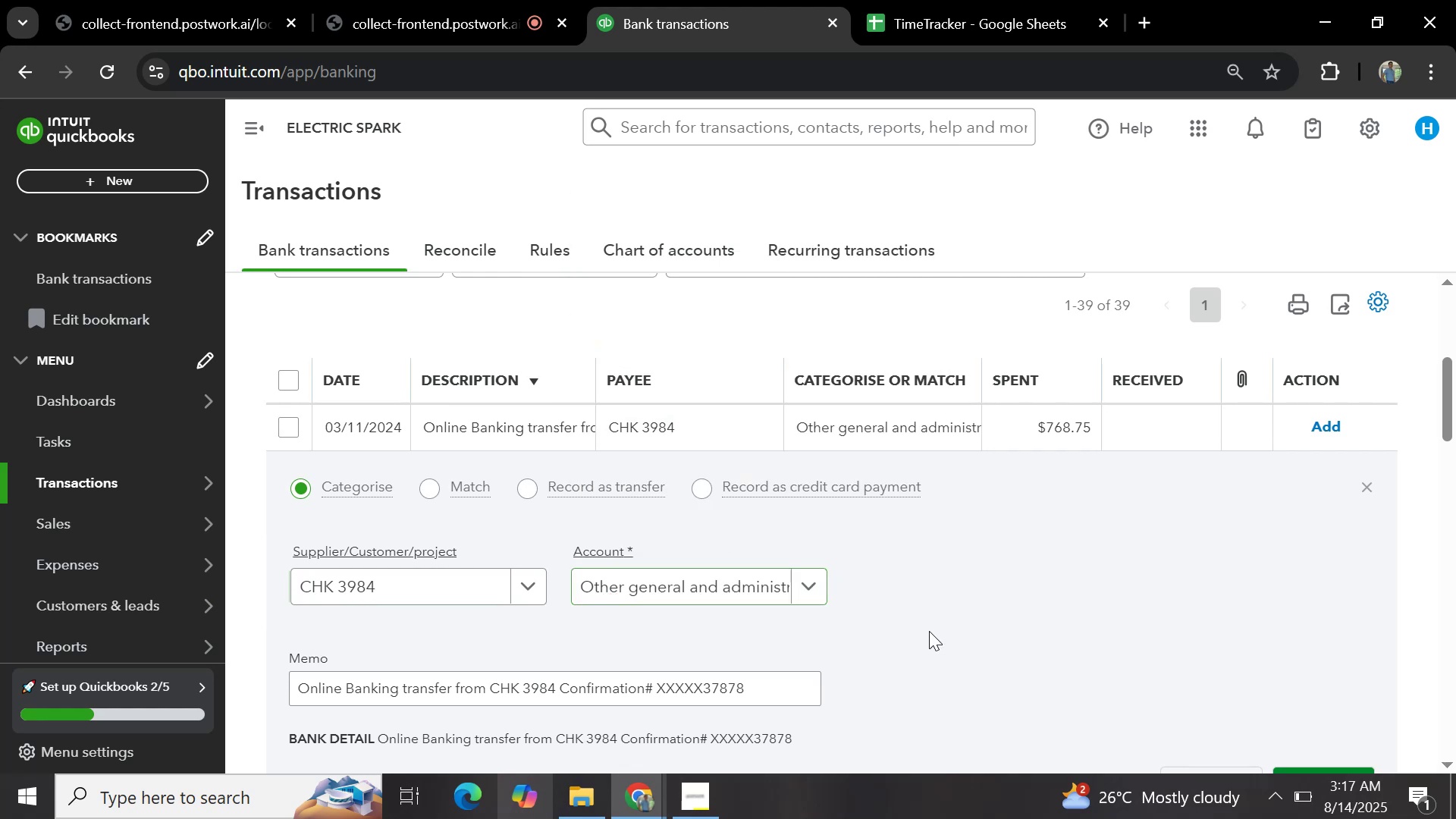 
scroll: coordinate [930, 632], scroll_direction: down, amount: 3.0
 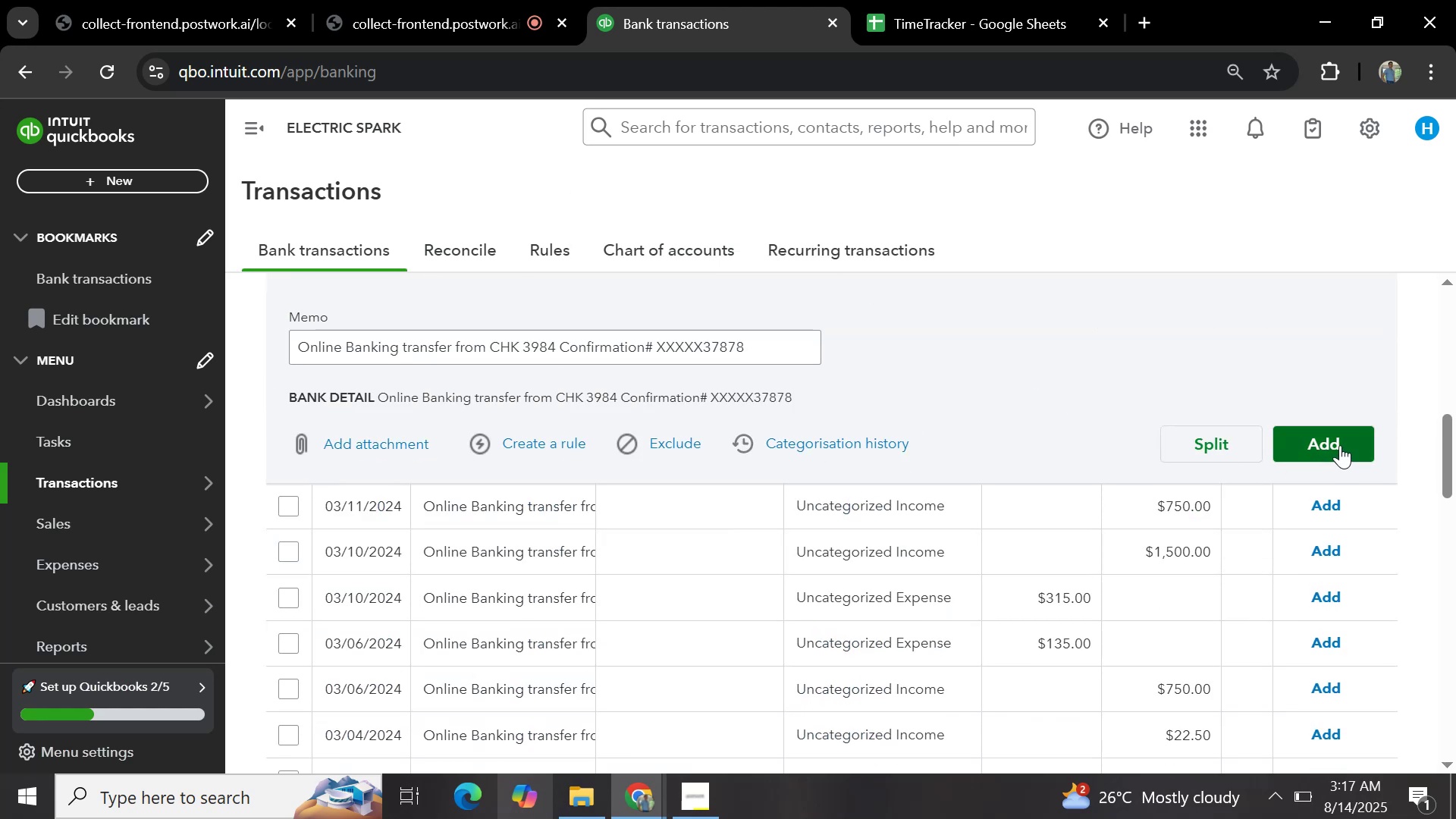 
left_click([1340, 445])
 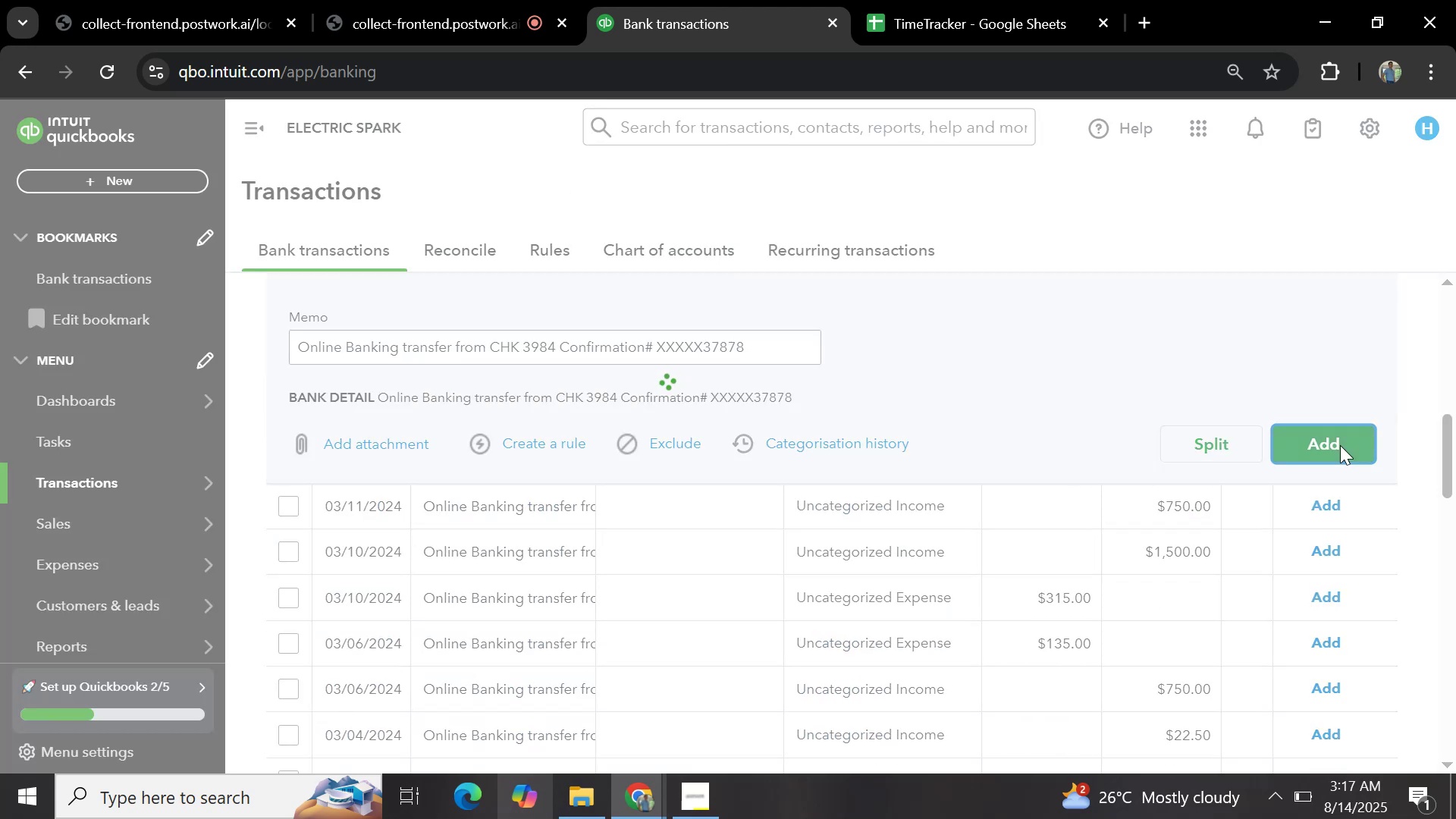 
scroll: coordinate [1085, 424], scroll_direction: up, amount: 5.0
 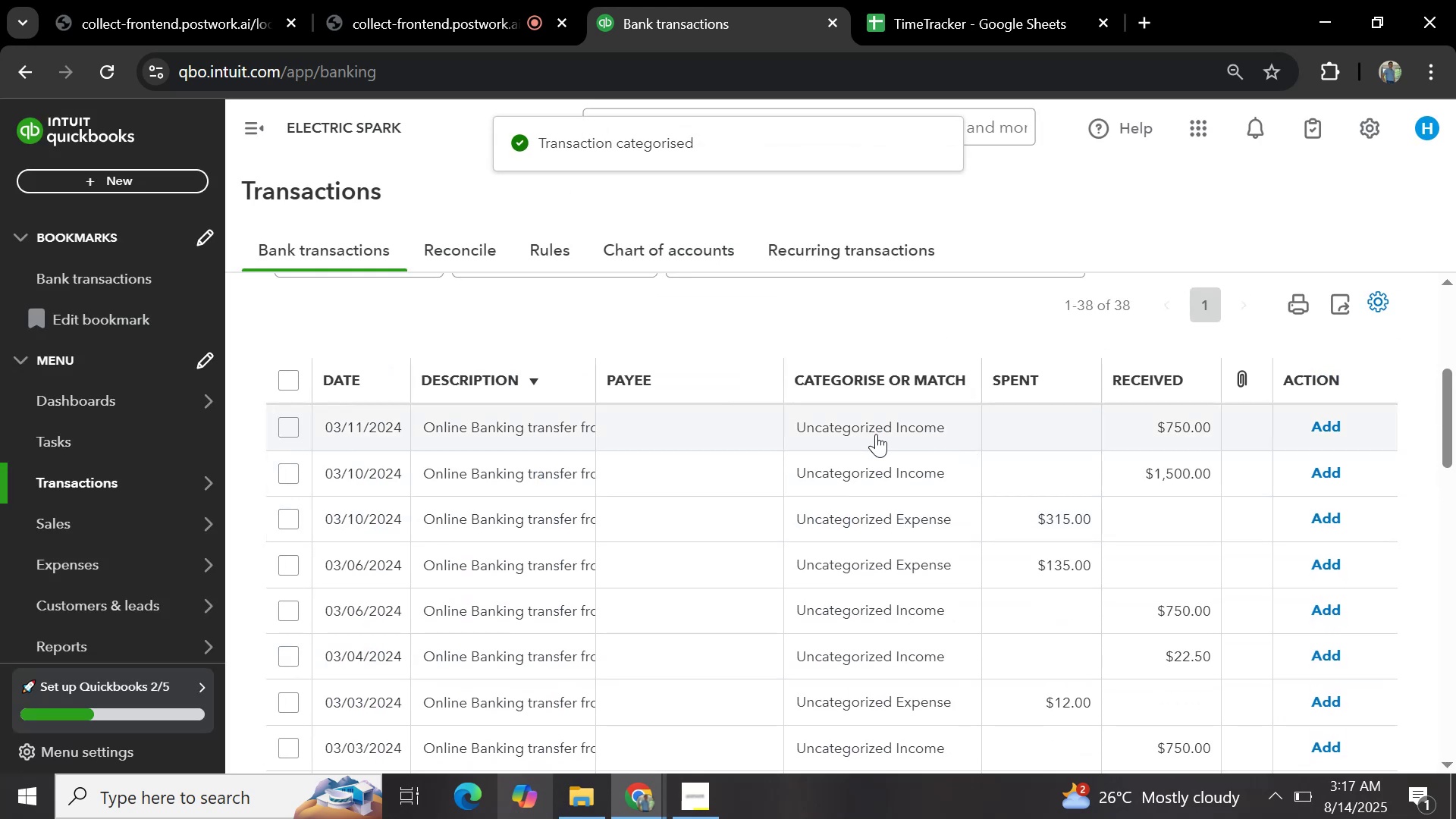 
left_click([876, 434])
 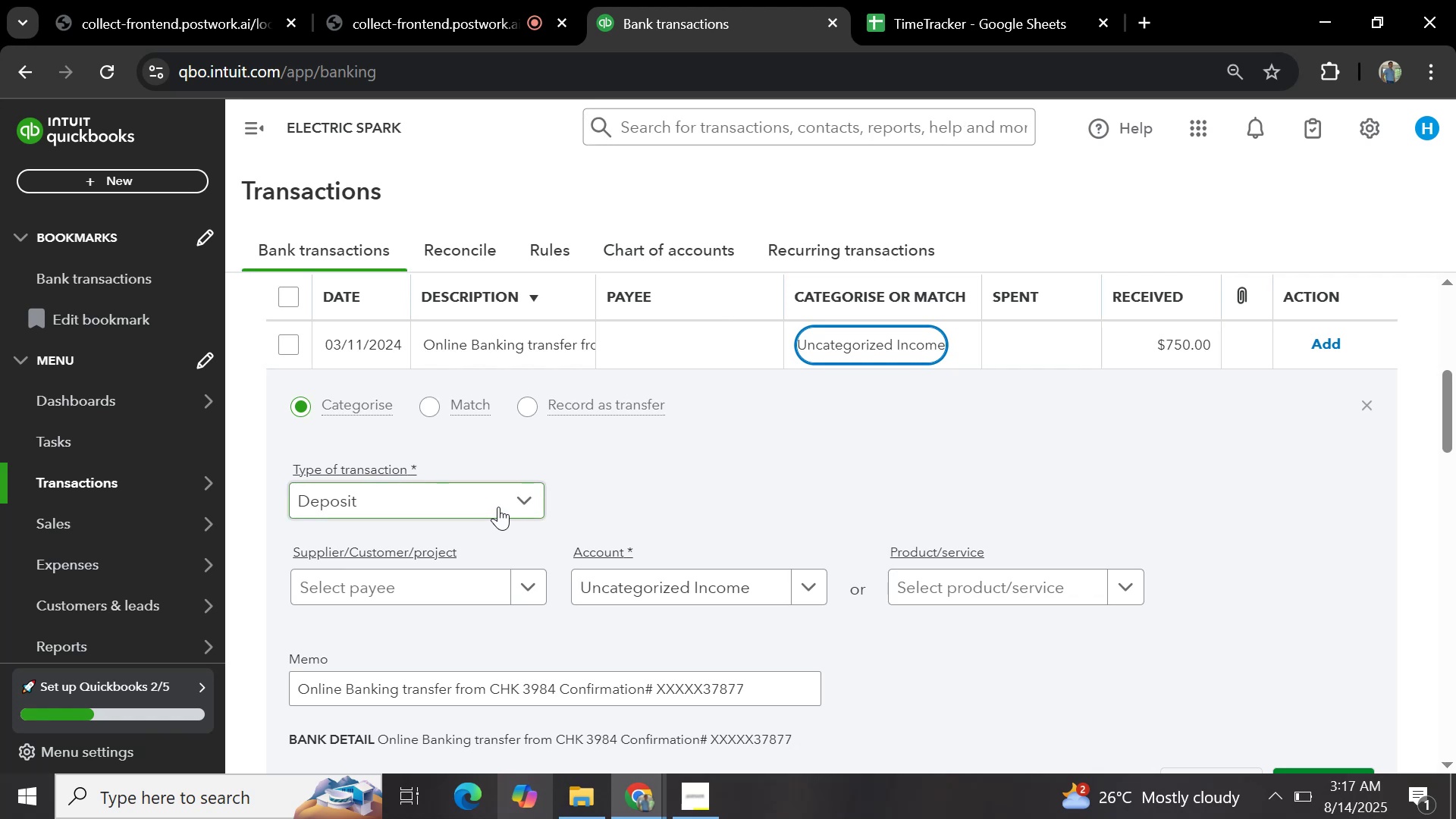 
left_click([500, 582])
 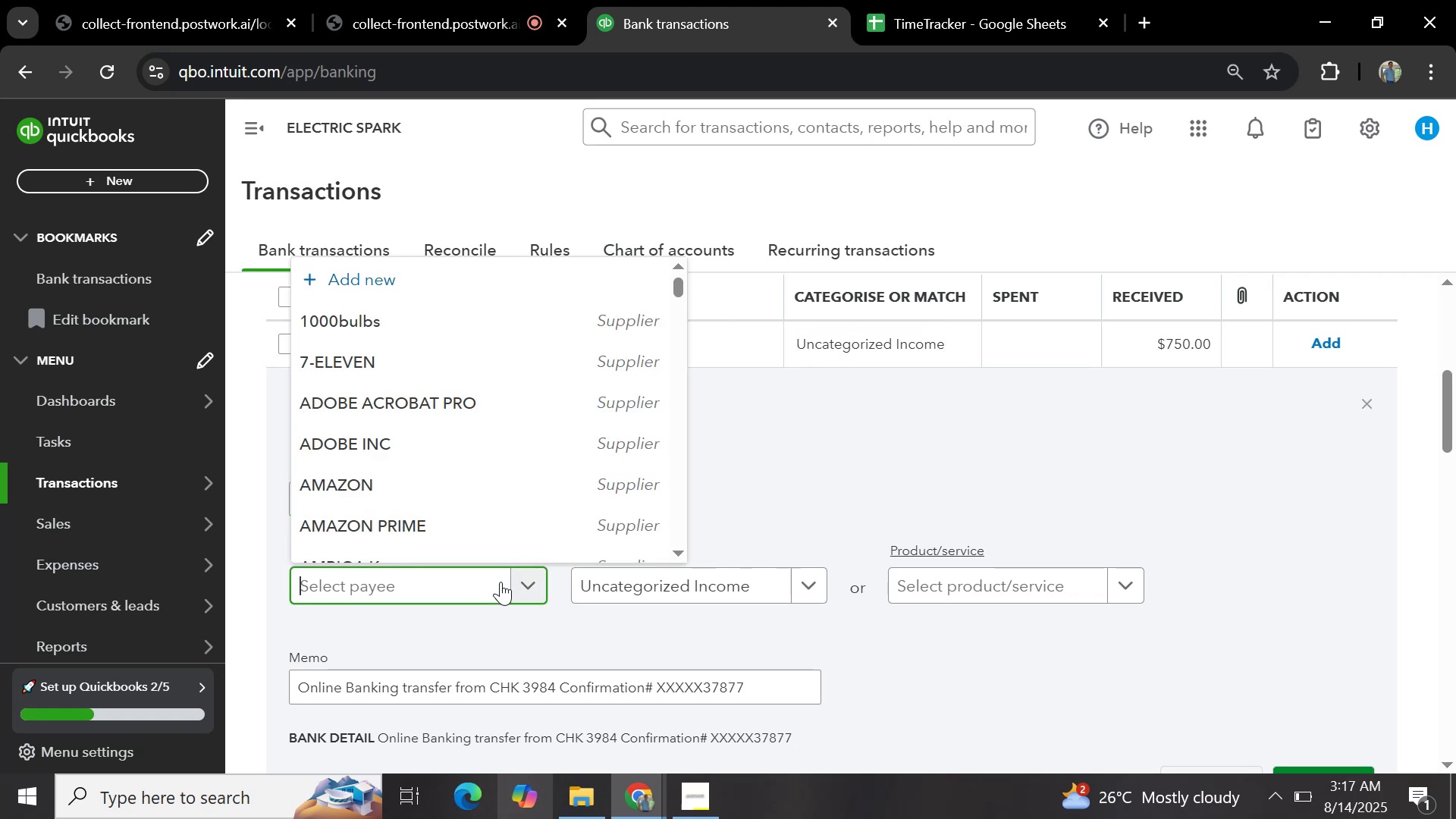 
key(Control+V)
 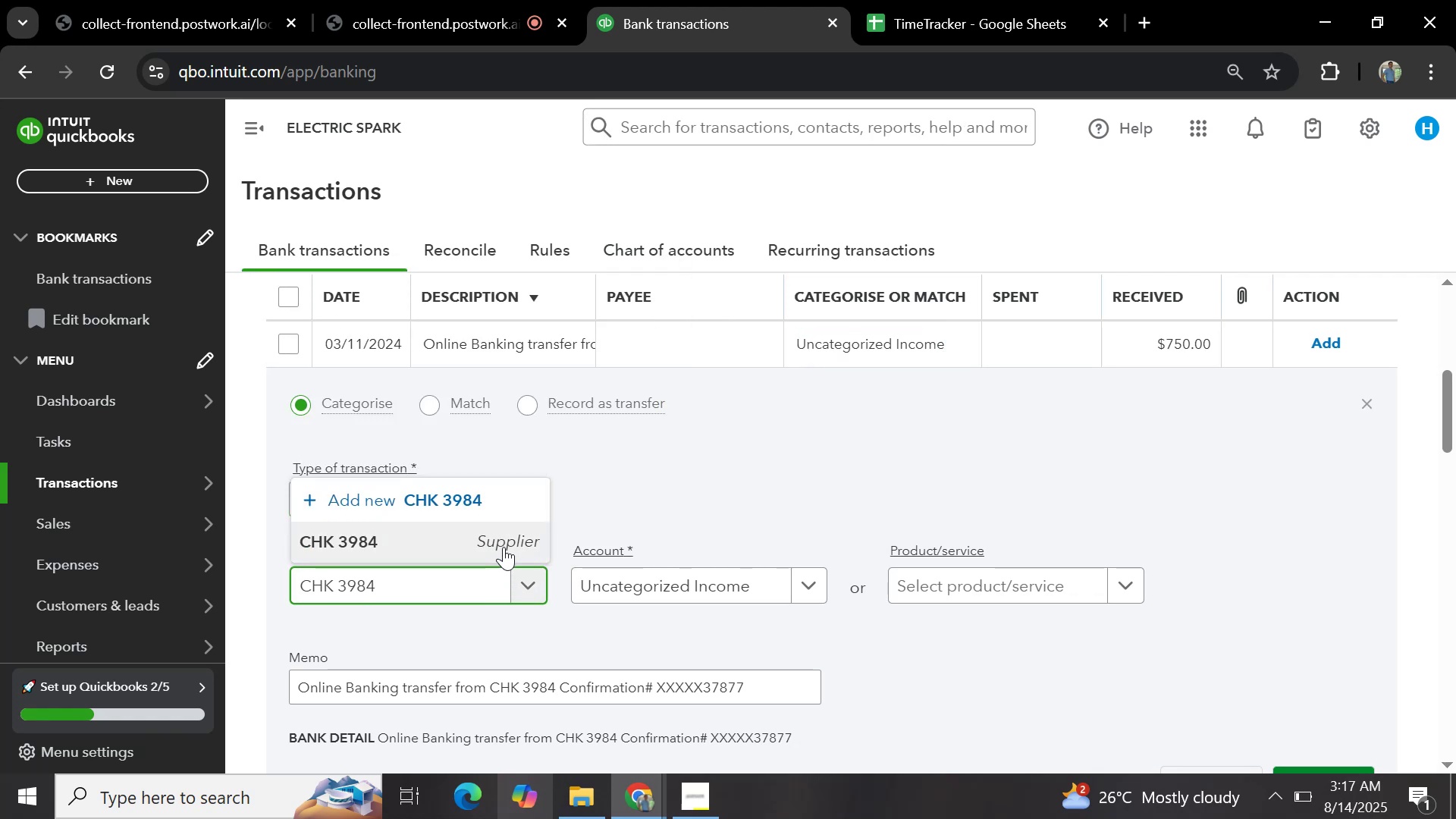 
left_click([642, 585])
 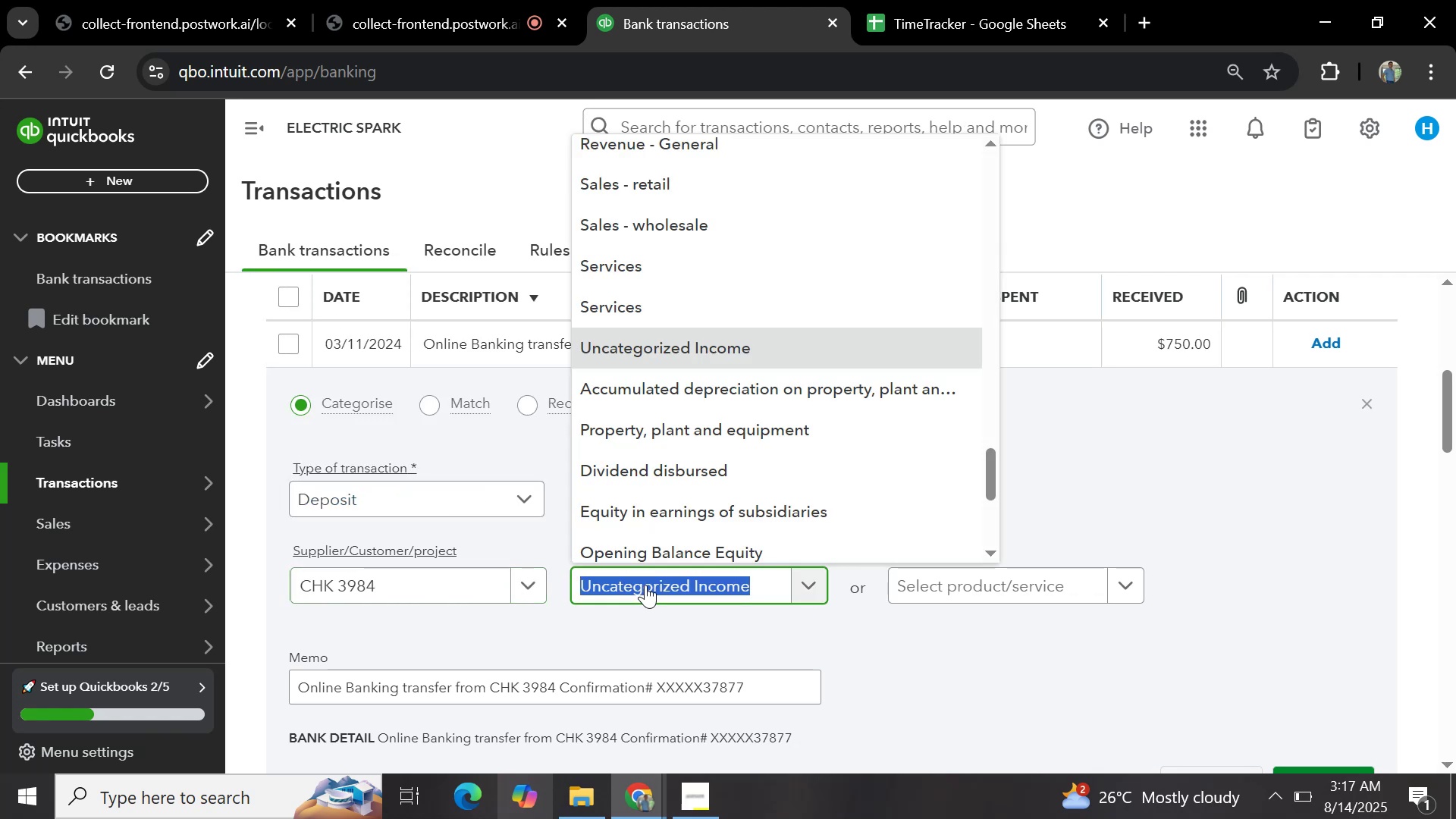 
type(sa)
 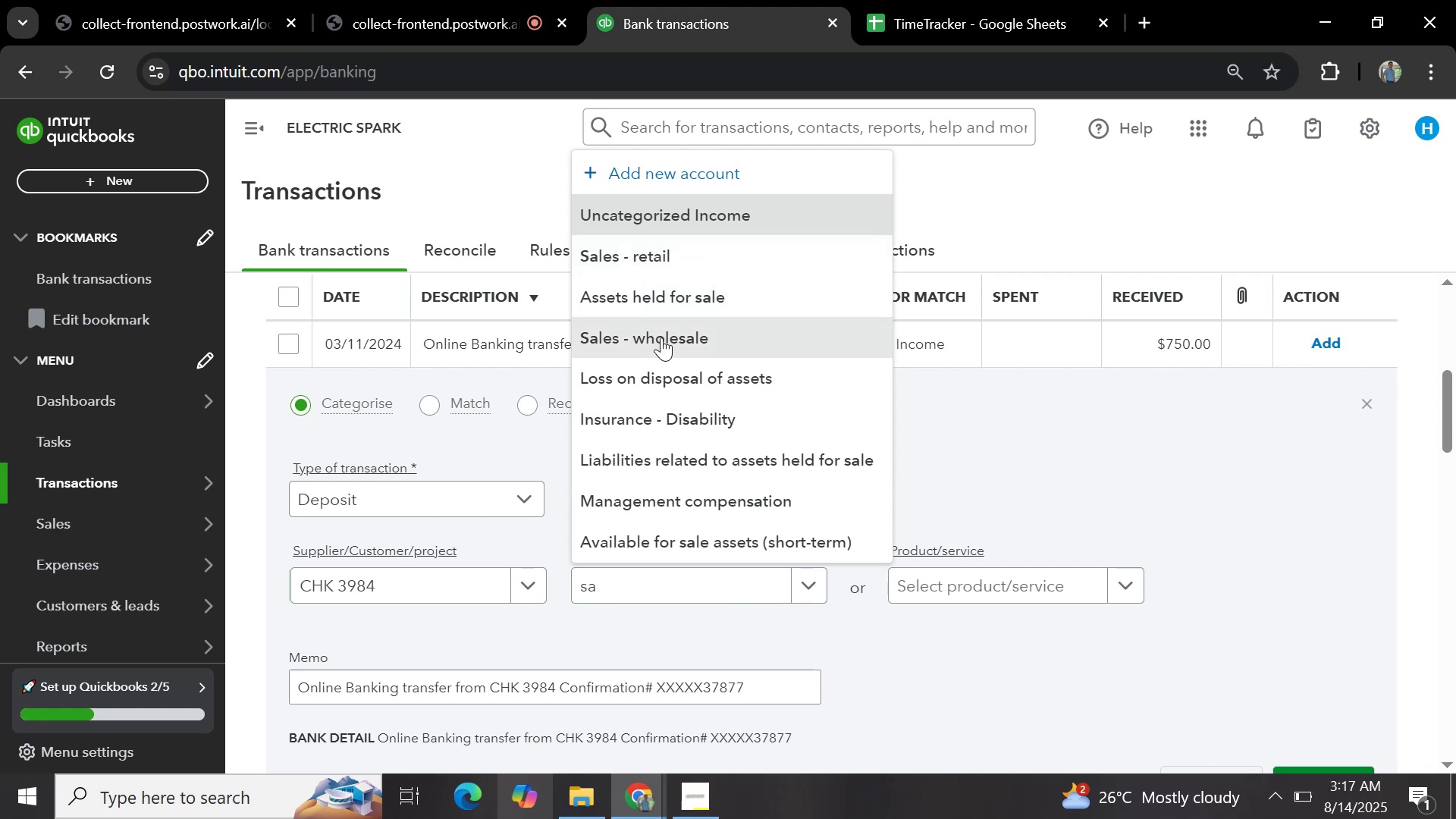 
wait(5.78)
 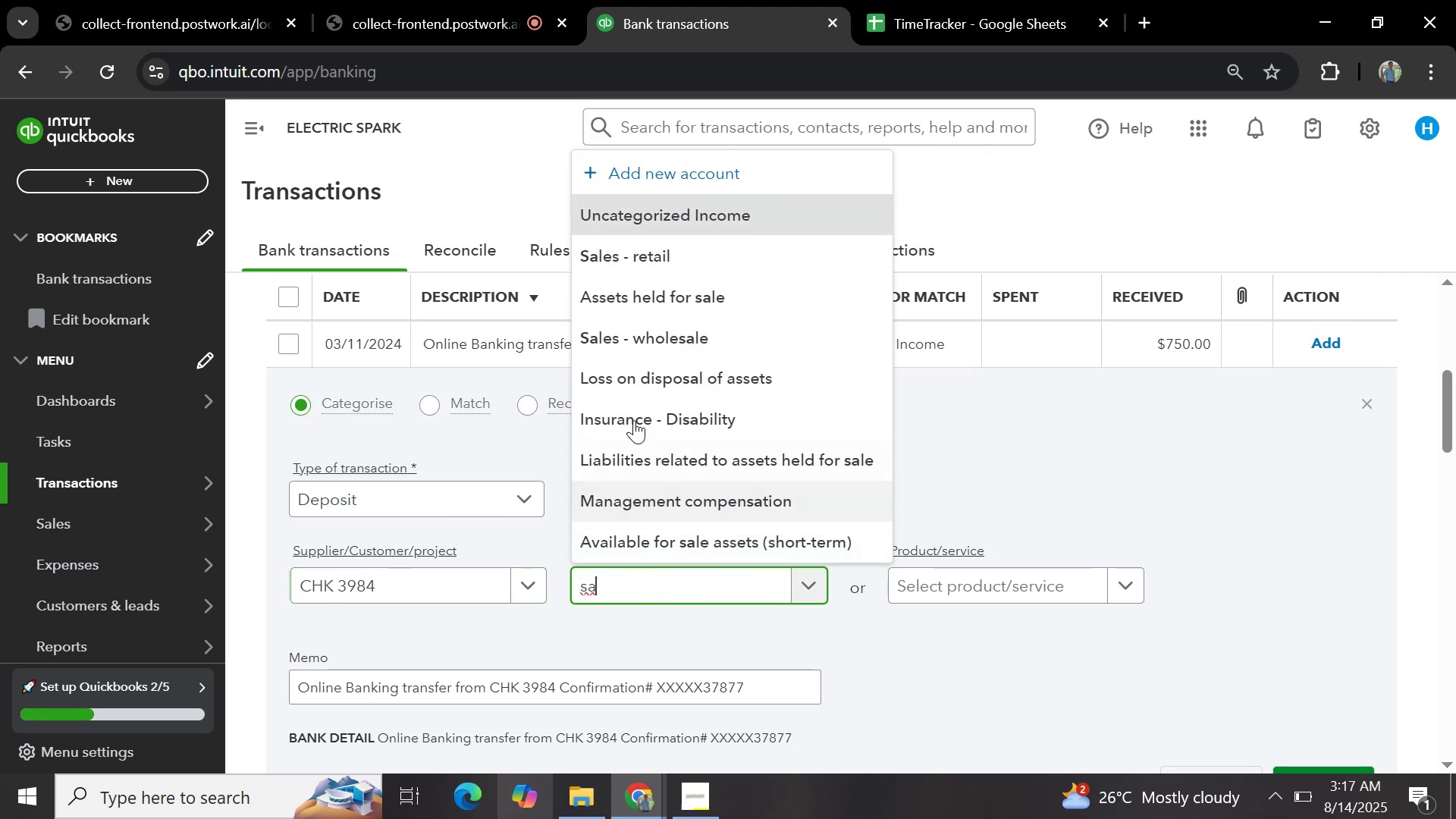 
scroll: coordinate [996, 500], scroll_direction: down, amount: 3.0
 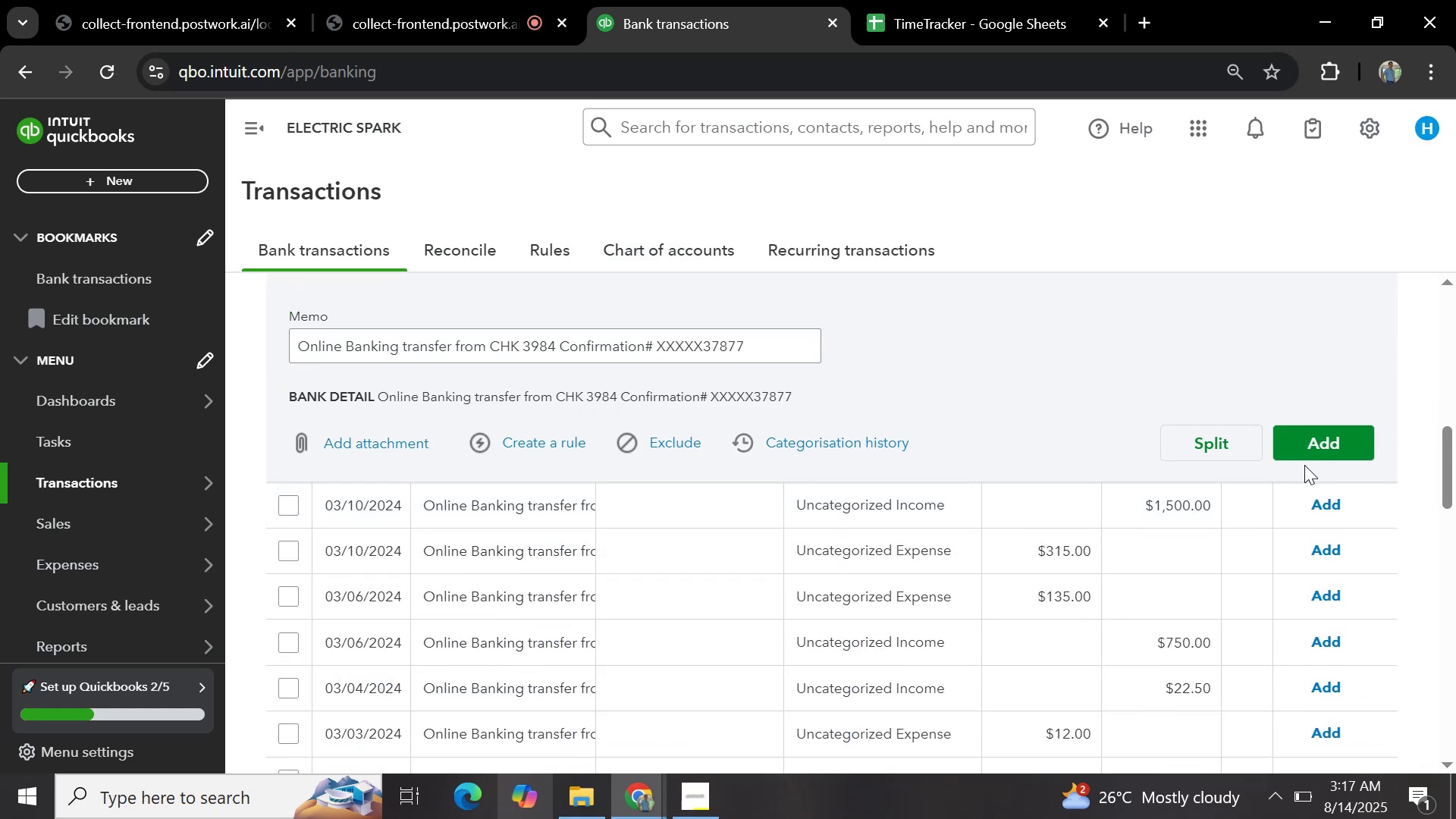 
left_click([1304, 455])
 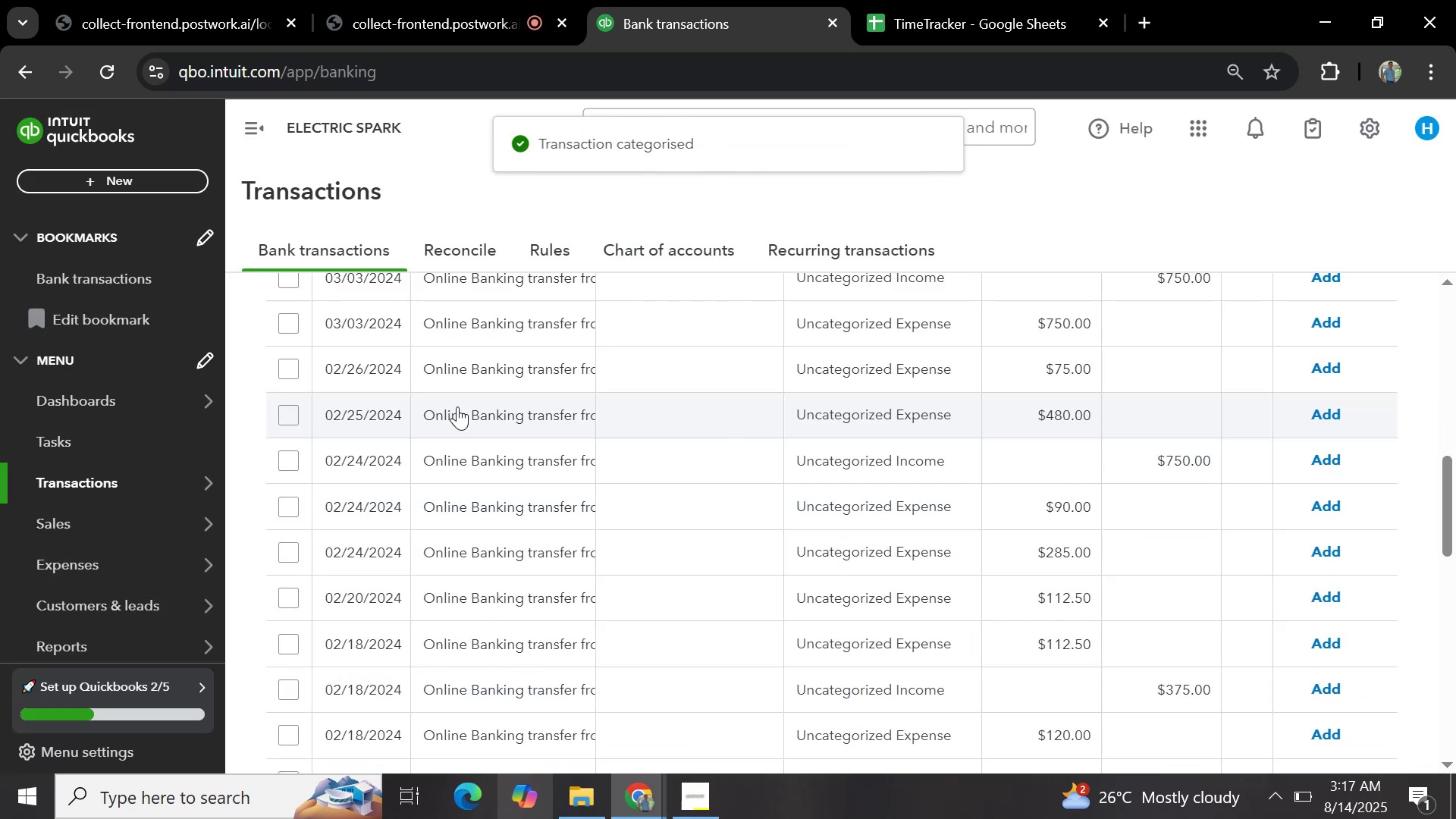 
wait(6.54)
 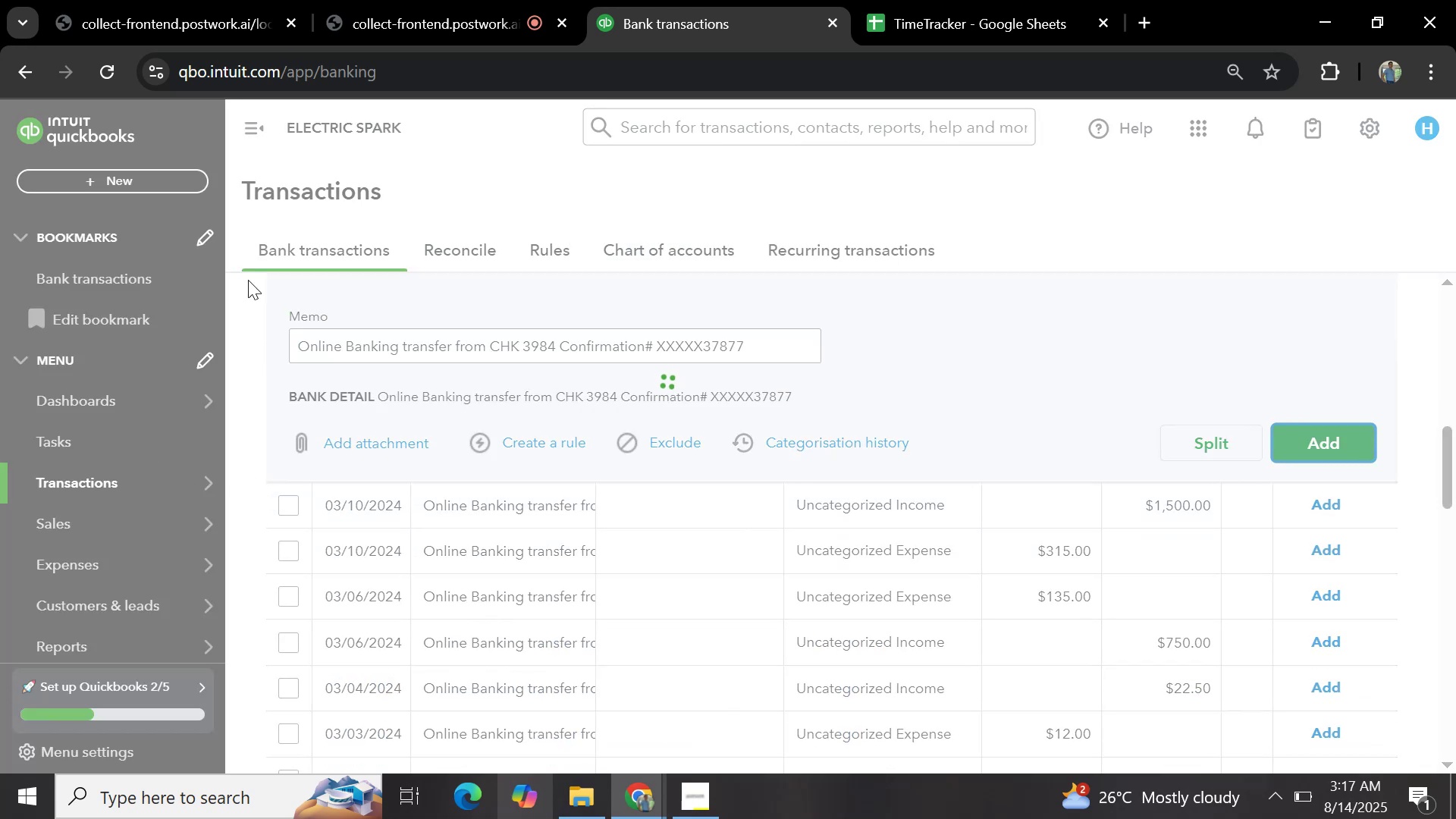 
scroll: coordinate [744, 391], scroll_direction: up, amount: 8.0
 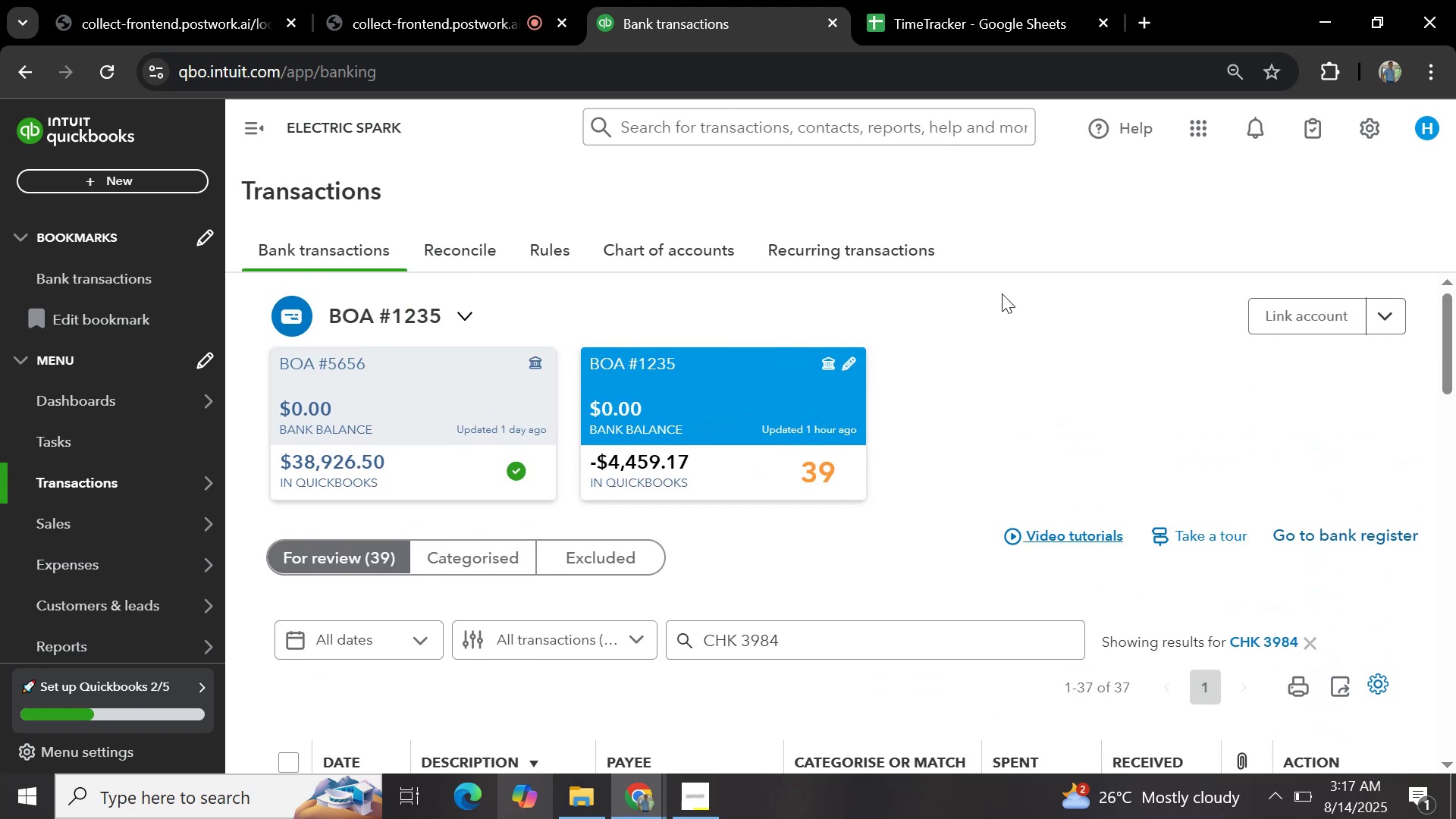 
scroll: coordinate [560, 543], scroll_direction: down, amount: 3.0
 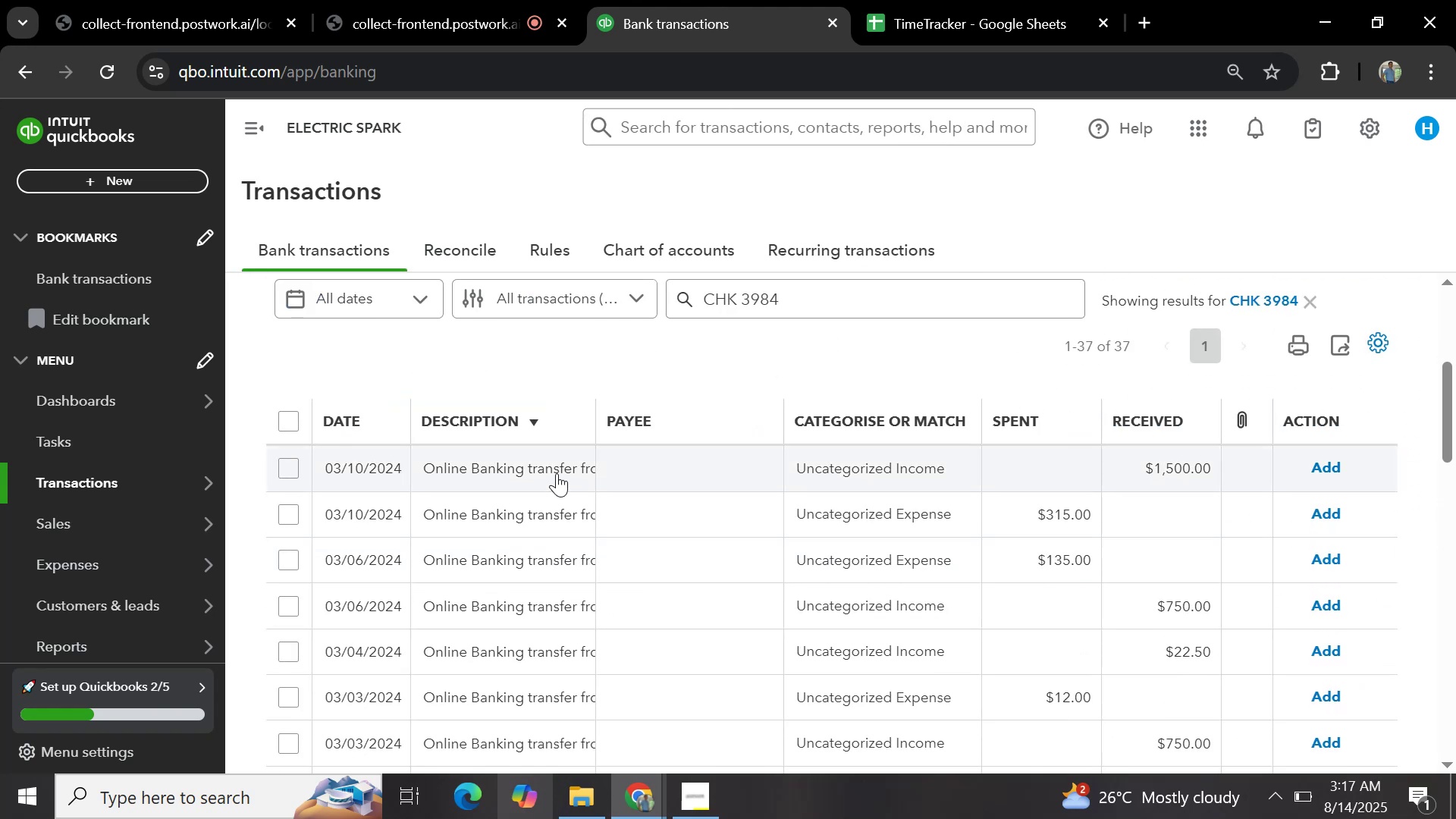 
left_click([557, 470])
 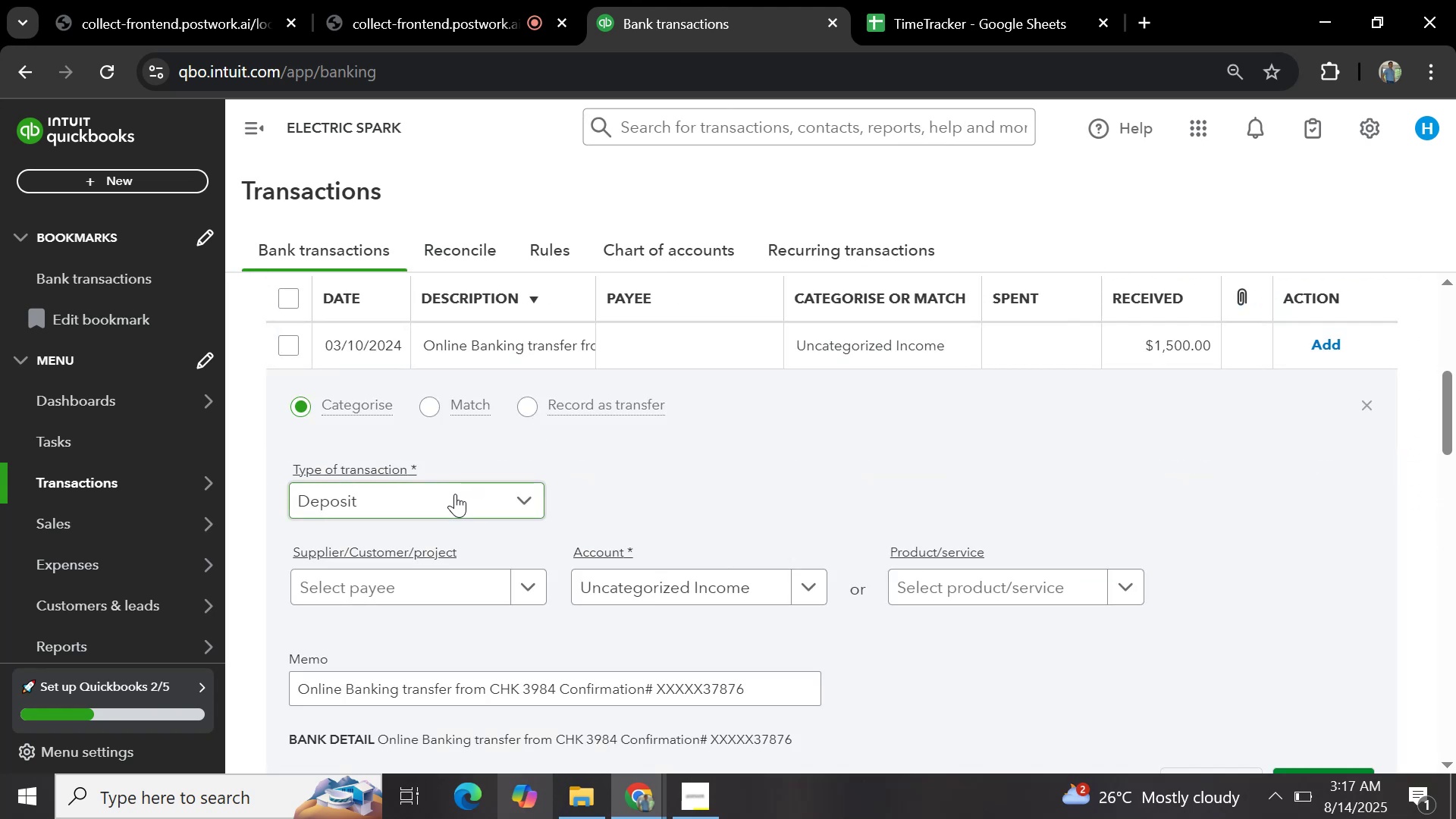 
left_click([435, 599])
 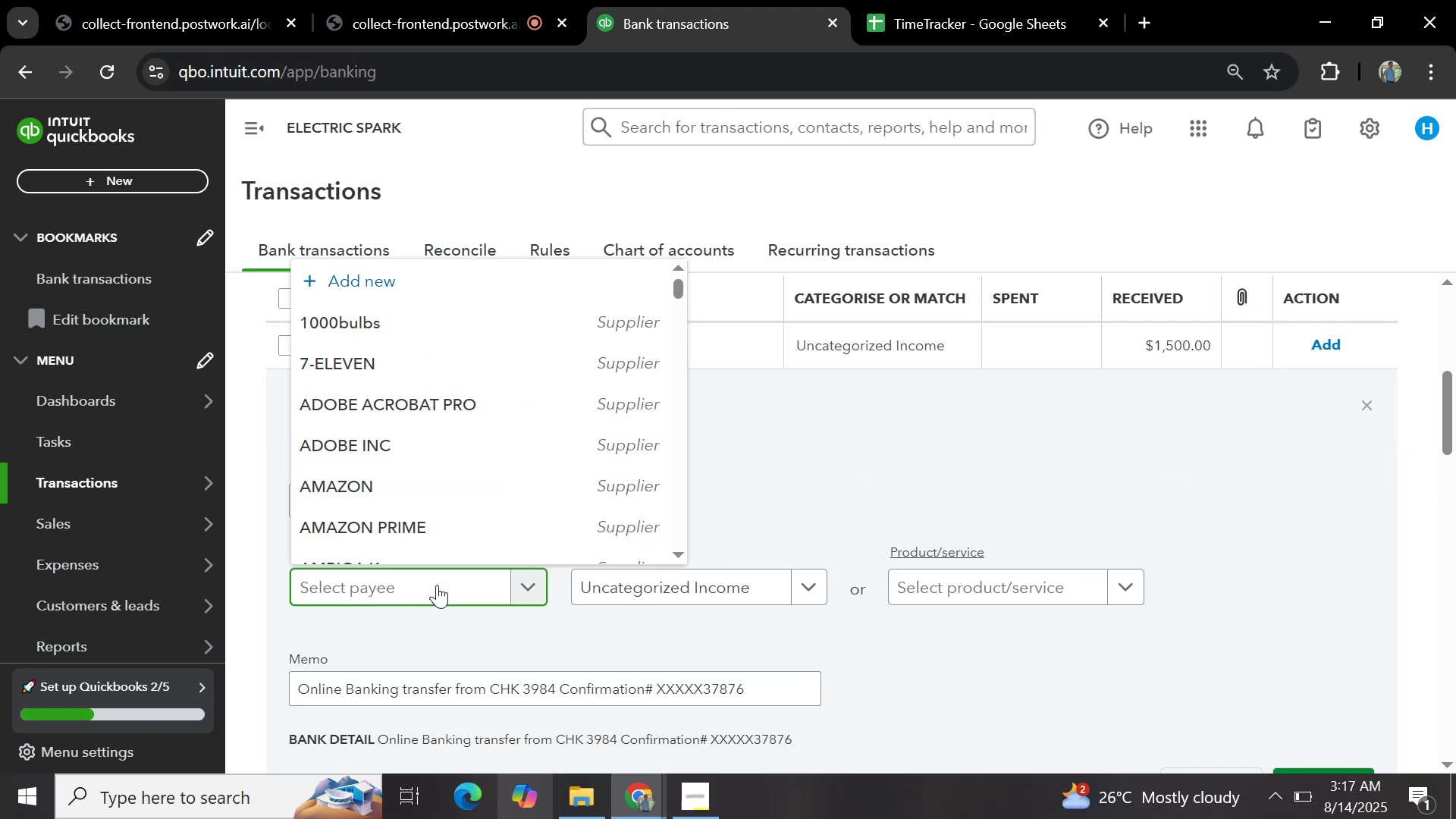 
key(Control+V)
 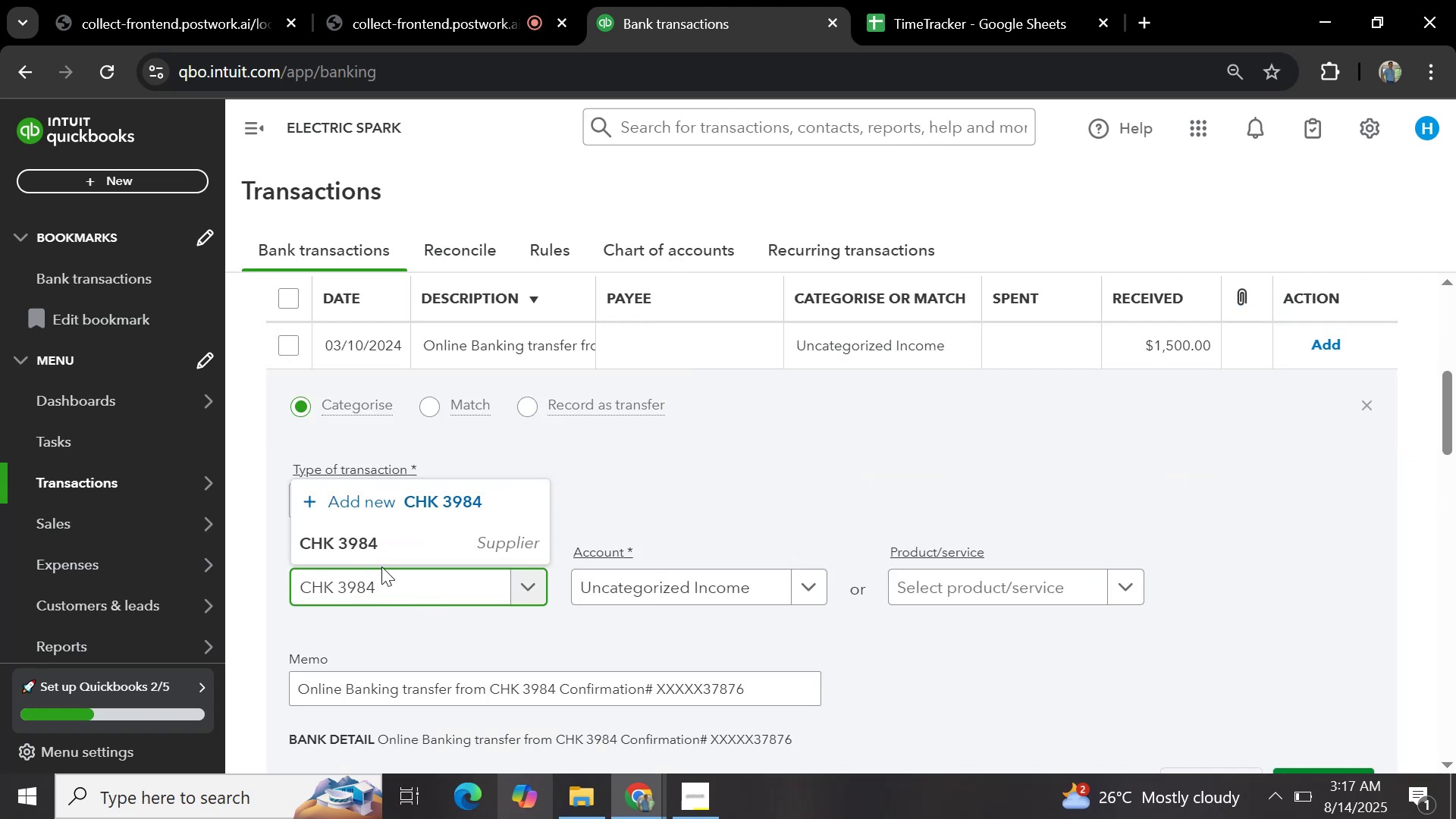 
left_click([376, 544])
 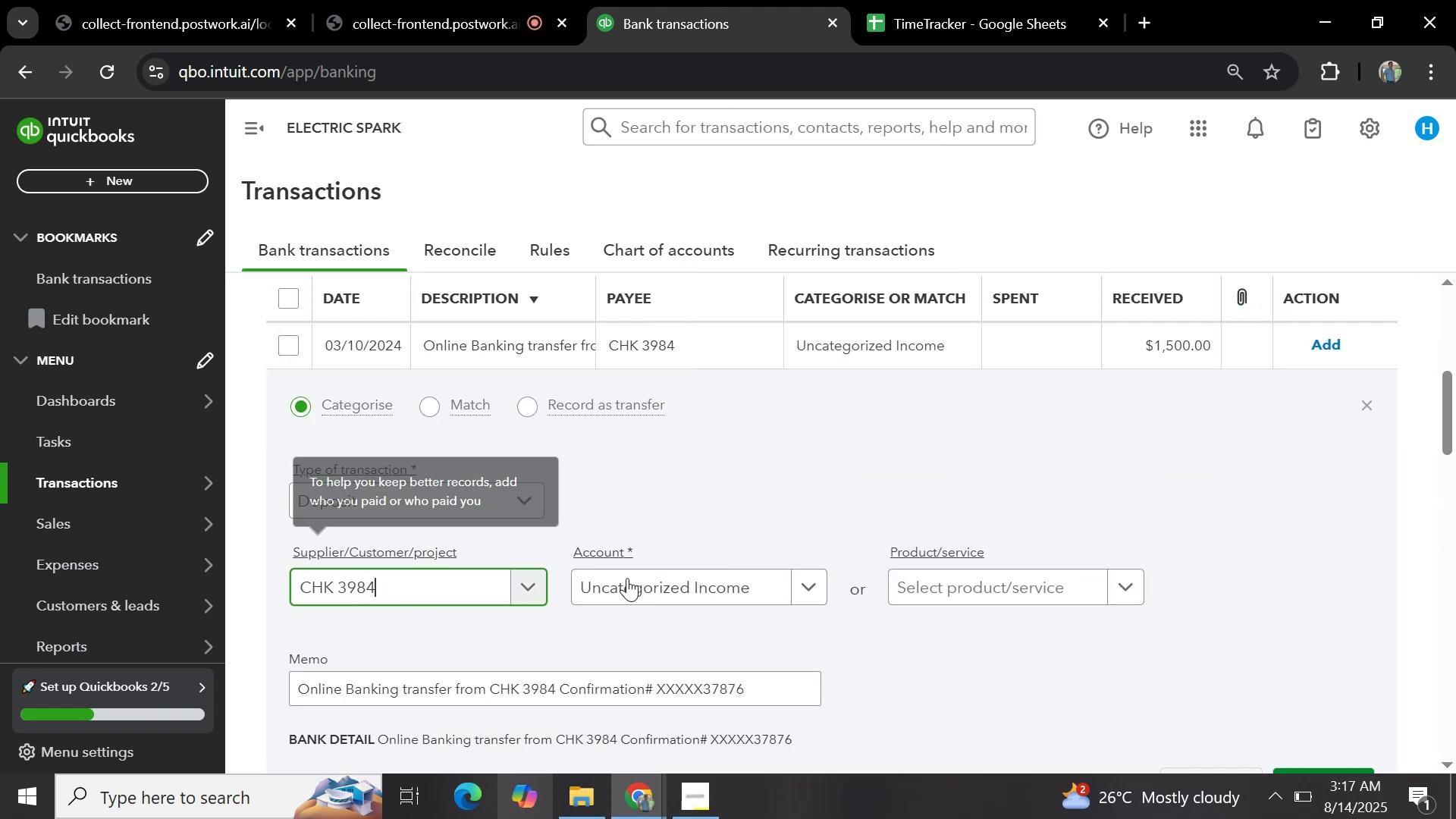 
left_click([637, 584])
 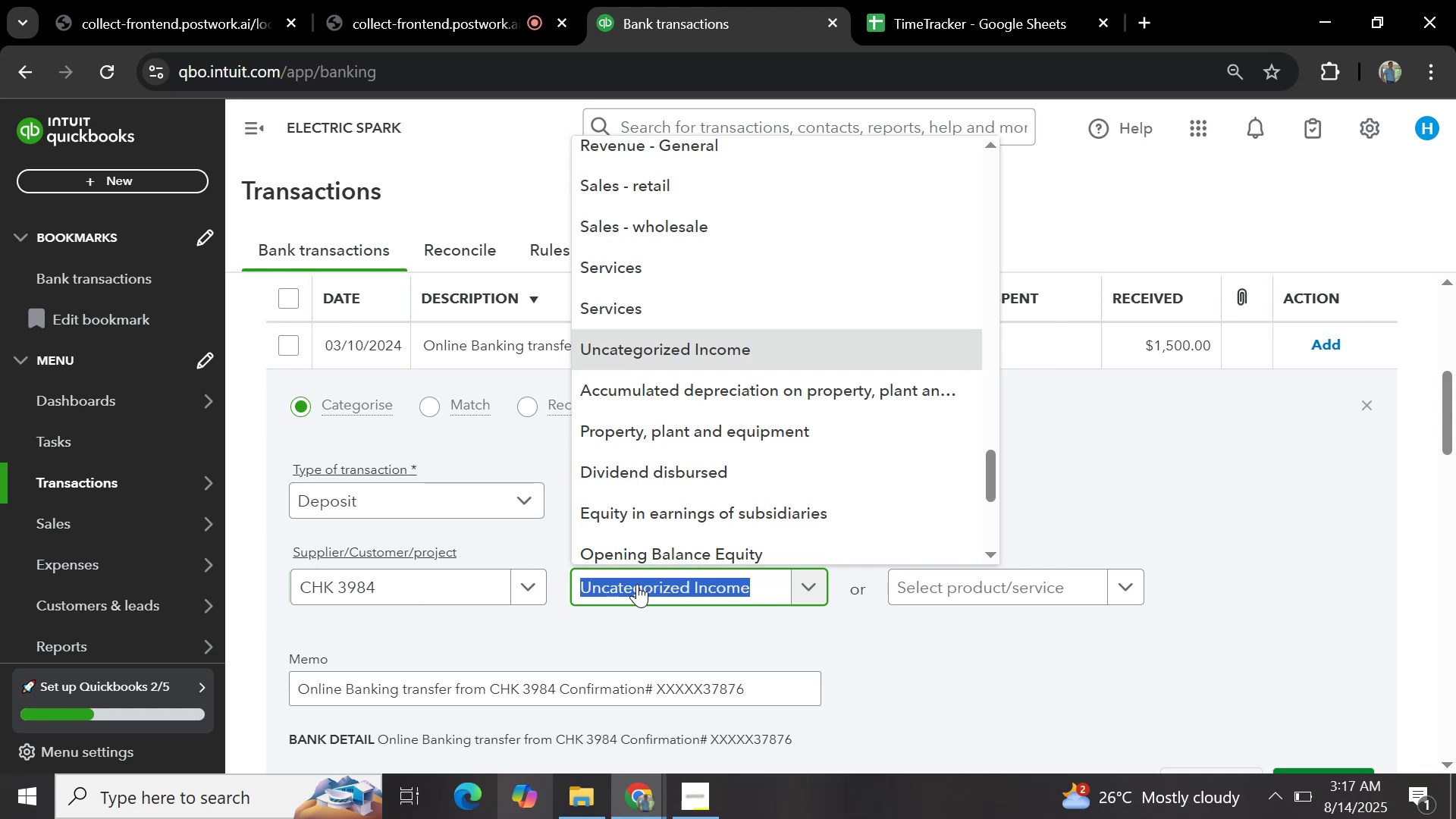 
type(sa)
 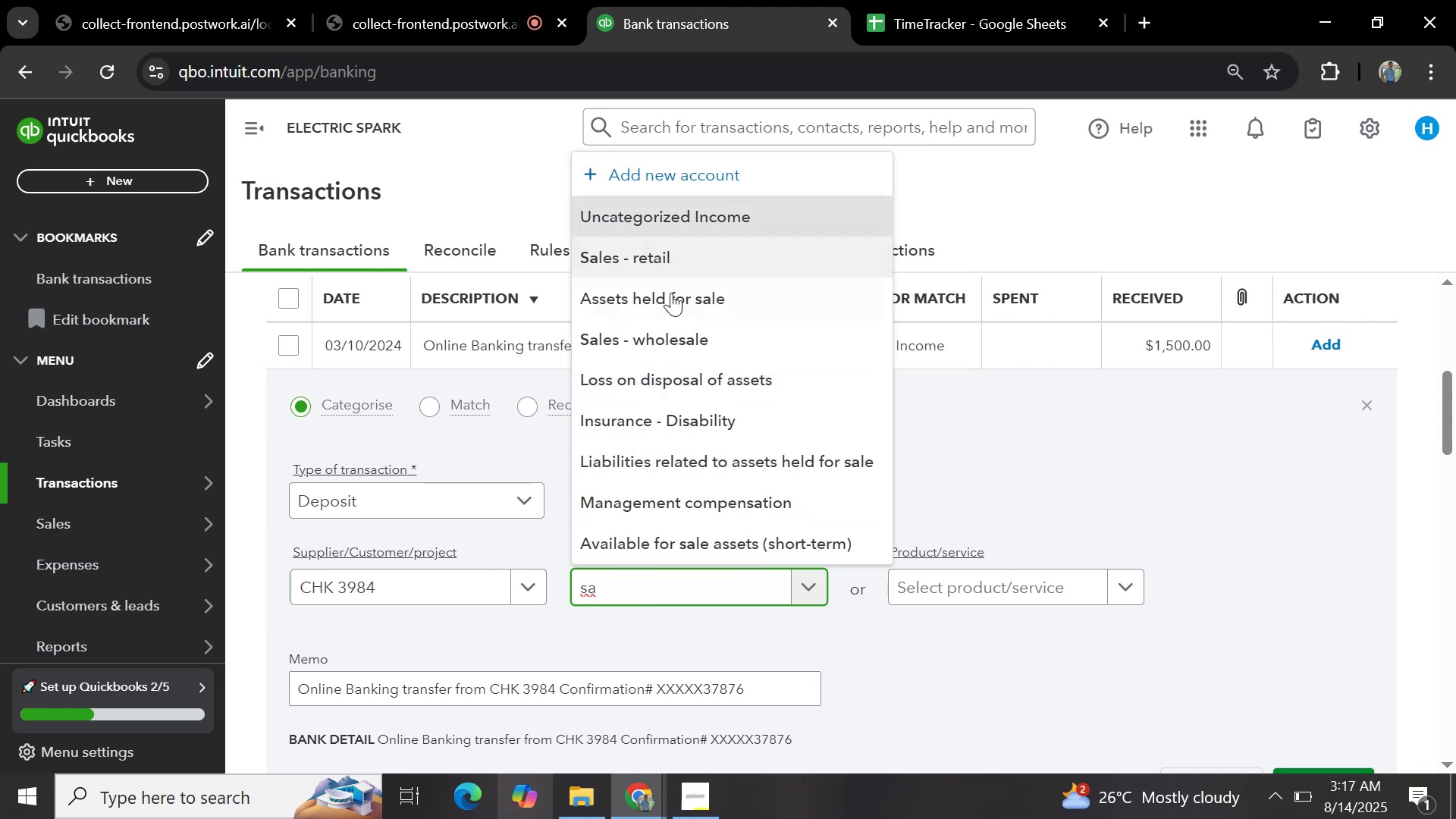 
left_click([674, 337])
 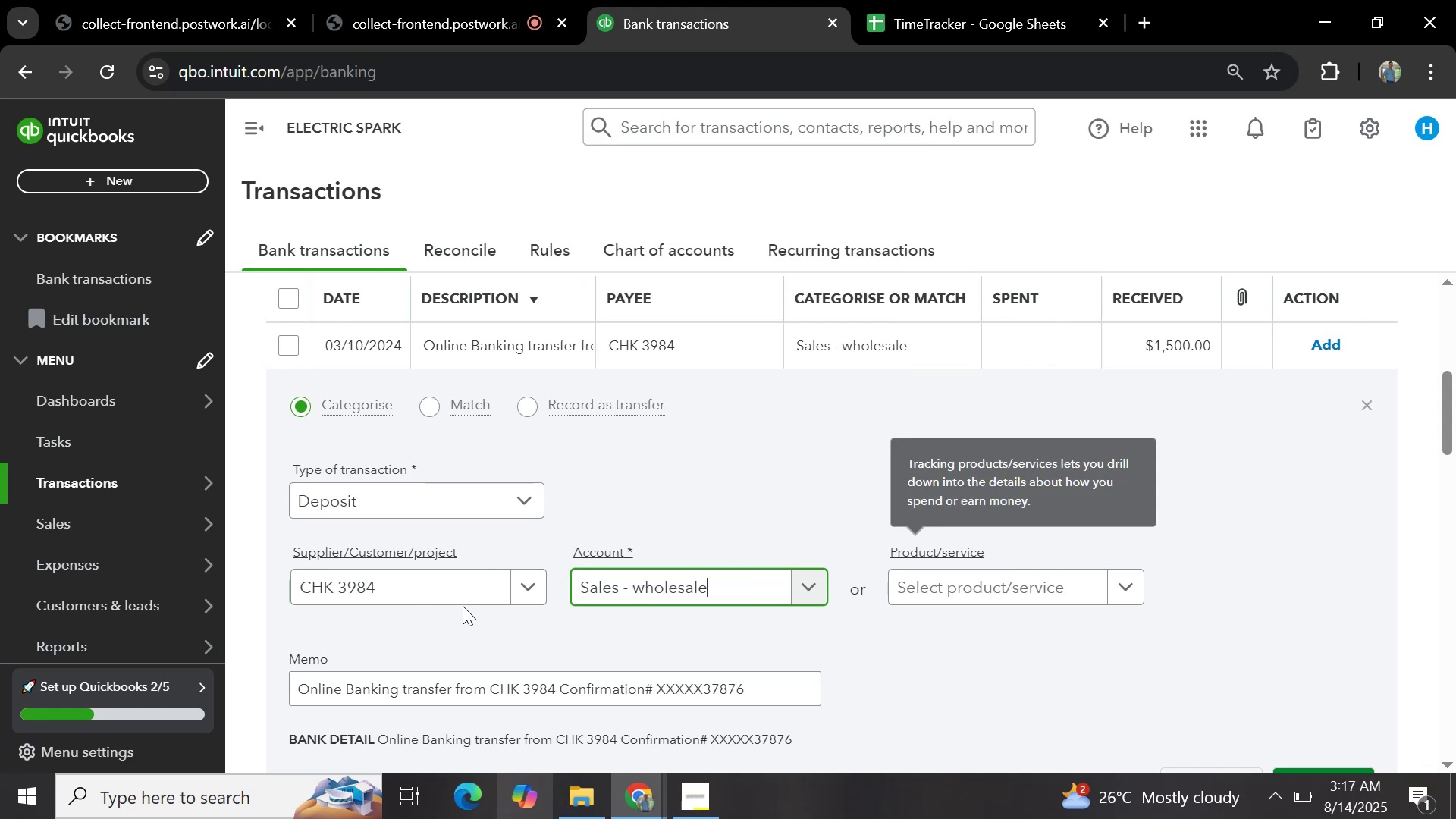 
scroll: coordinate [1416, 579], scroll_direction: down, amount: 1.0
 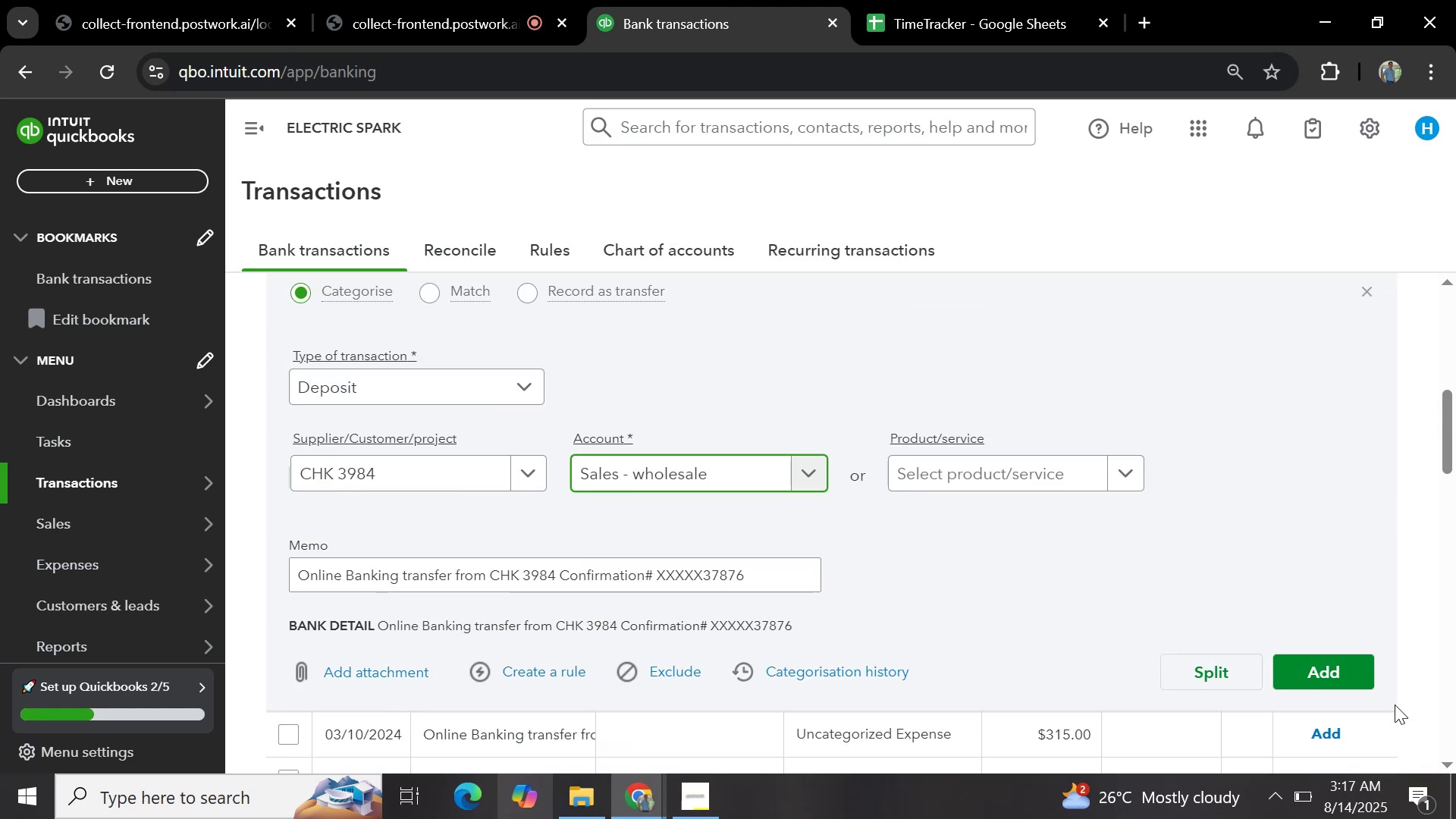 
left_click([1320, 673])
 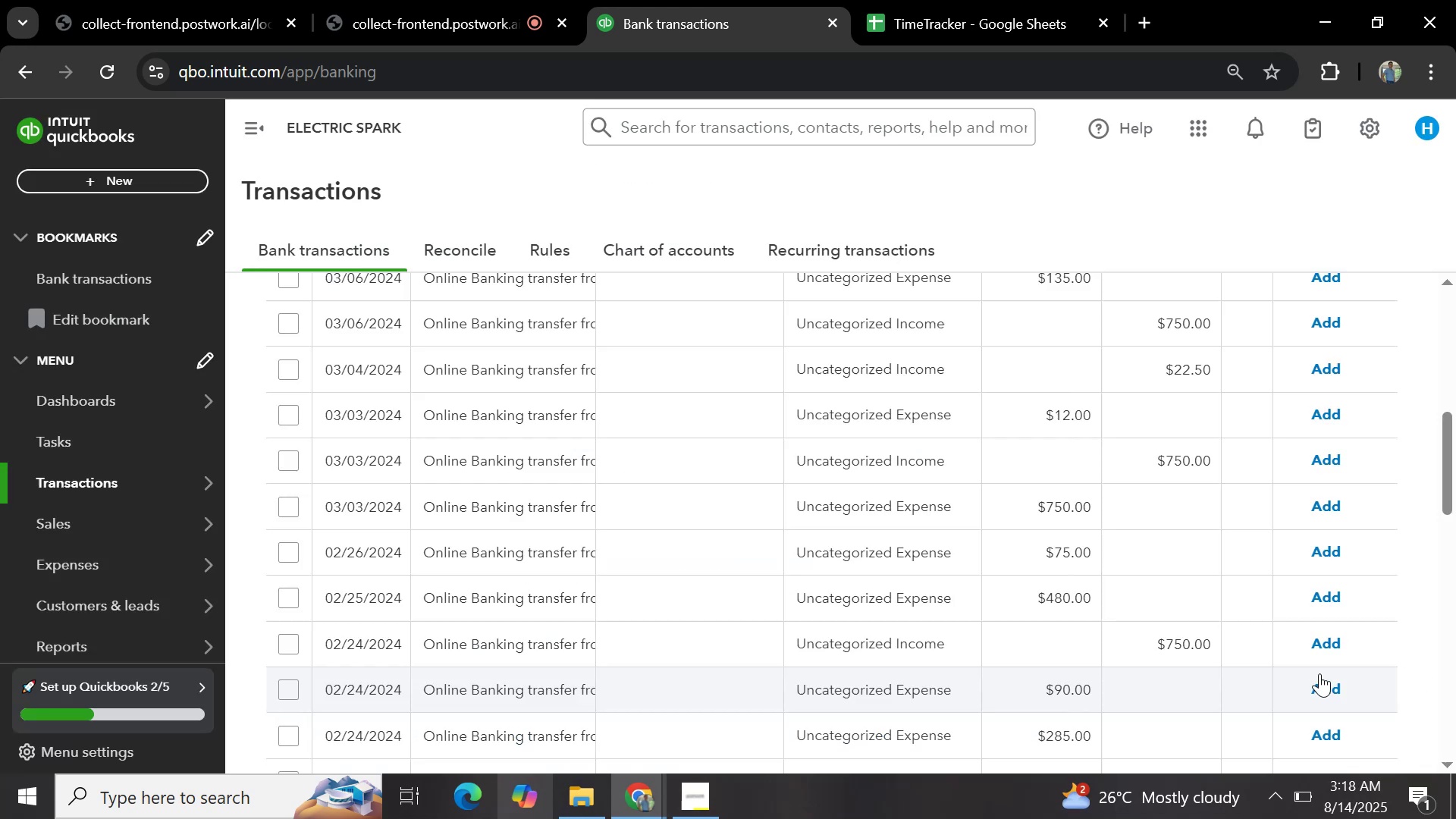 
scroll: coordinate [866, 450], scroll_direction: up, amount: 2.0
 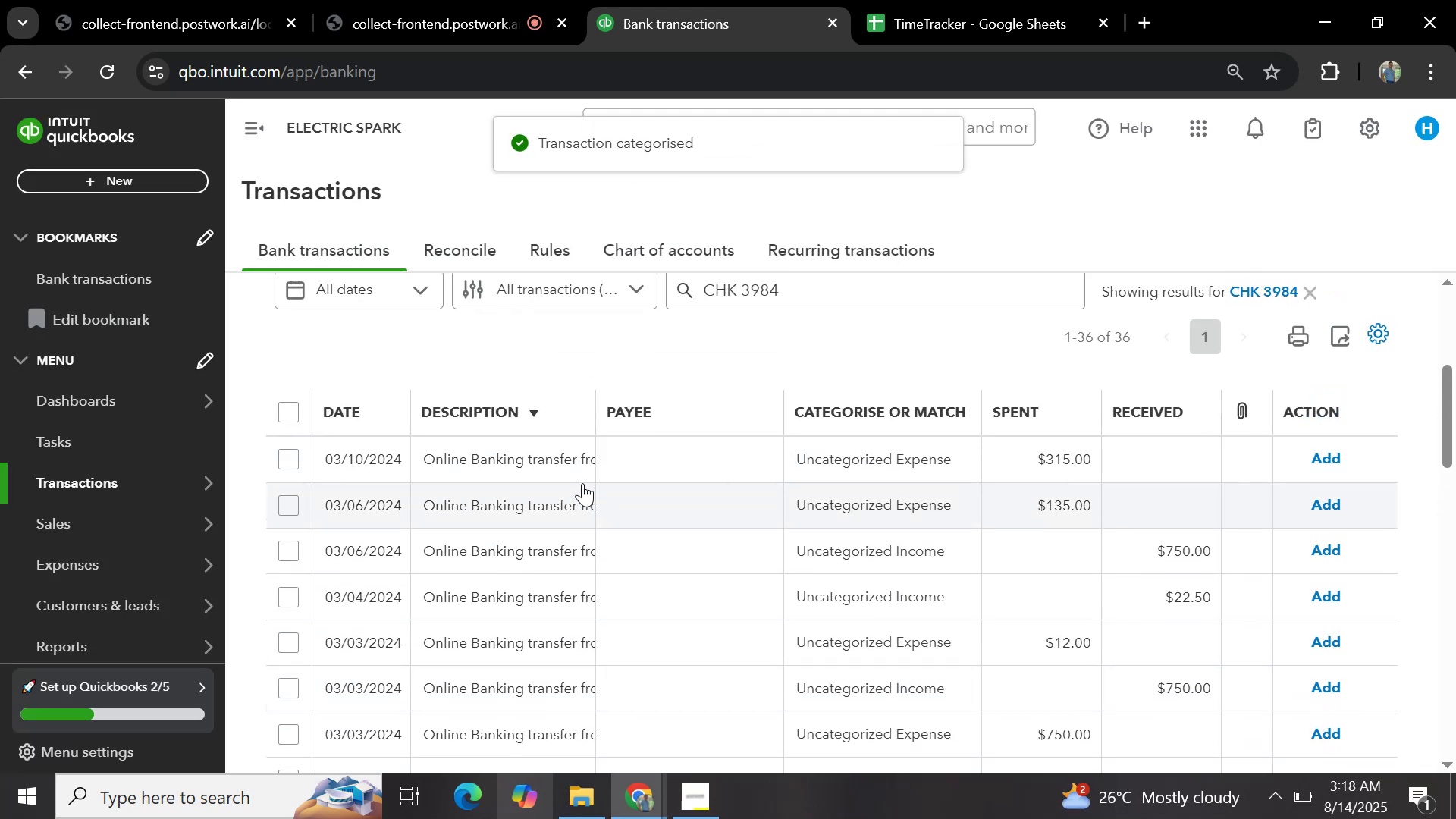 
left_click([579, 457])
 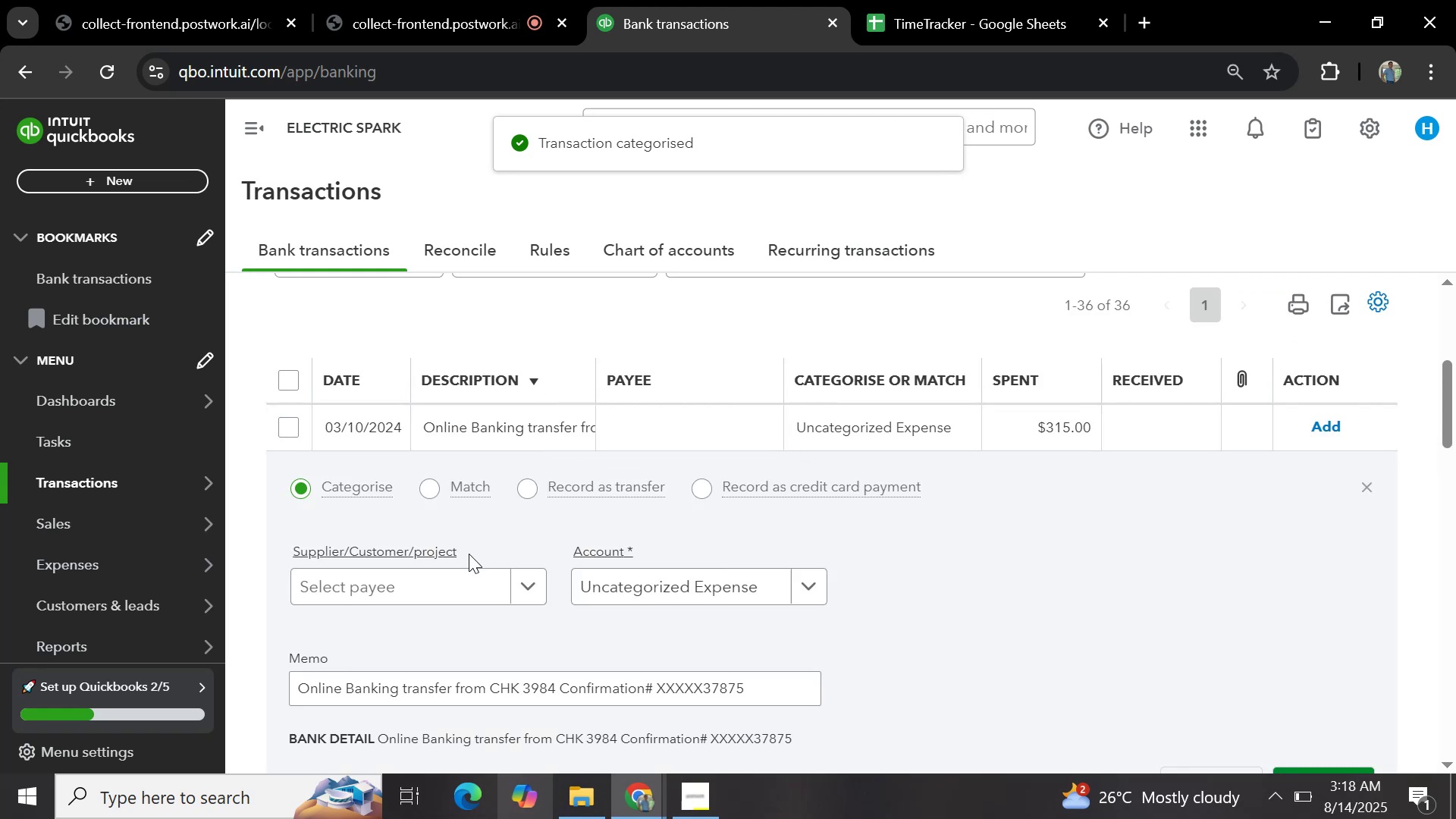 
left_click([457, 590])
 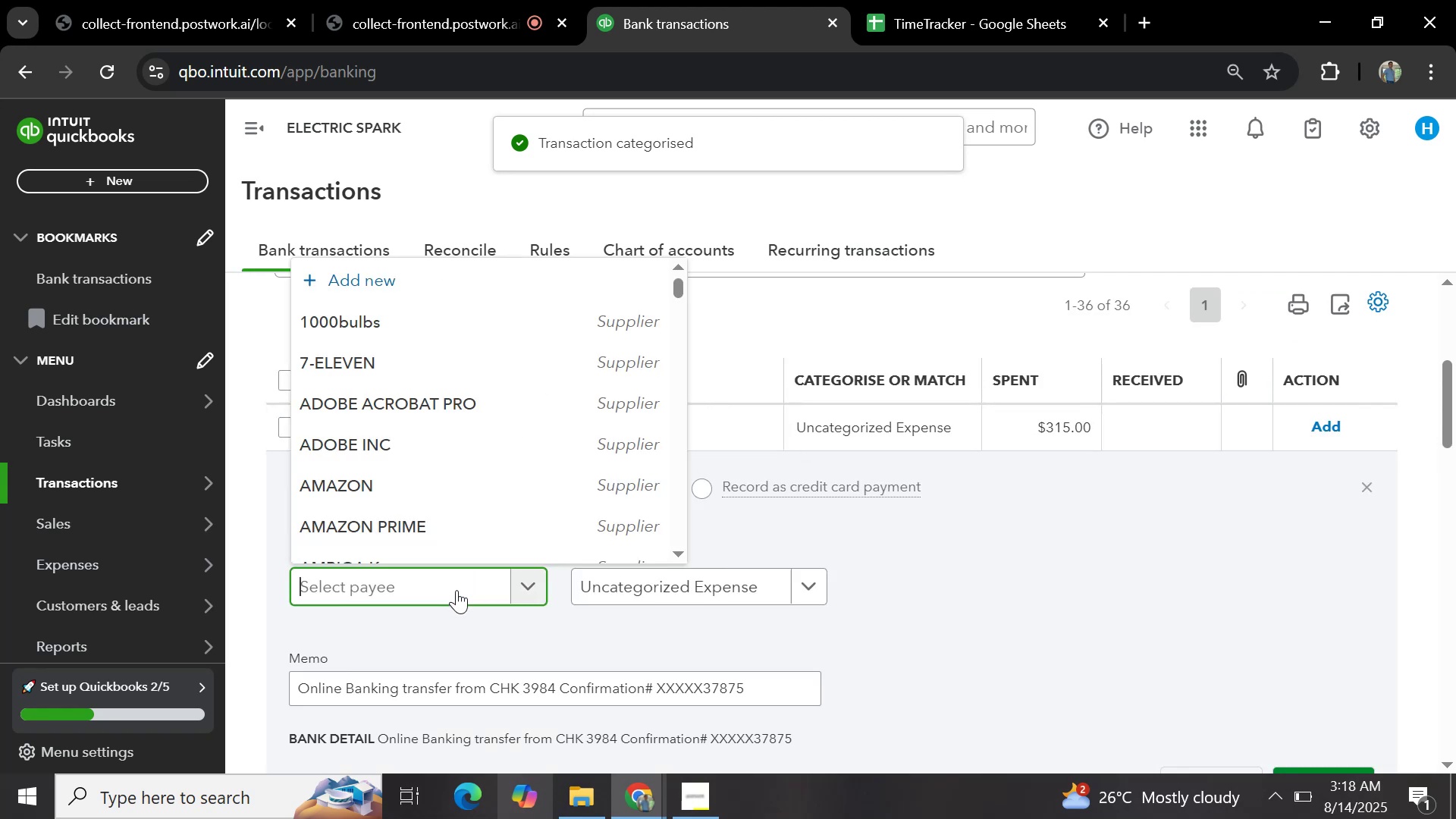 
key(Control+V)
 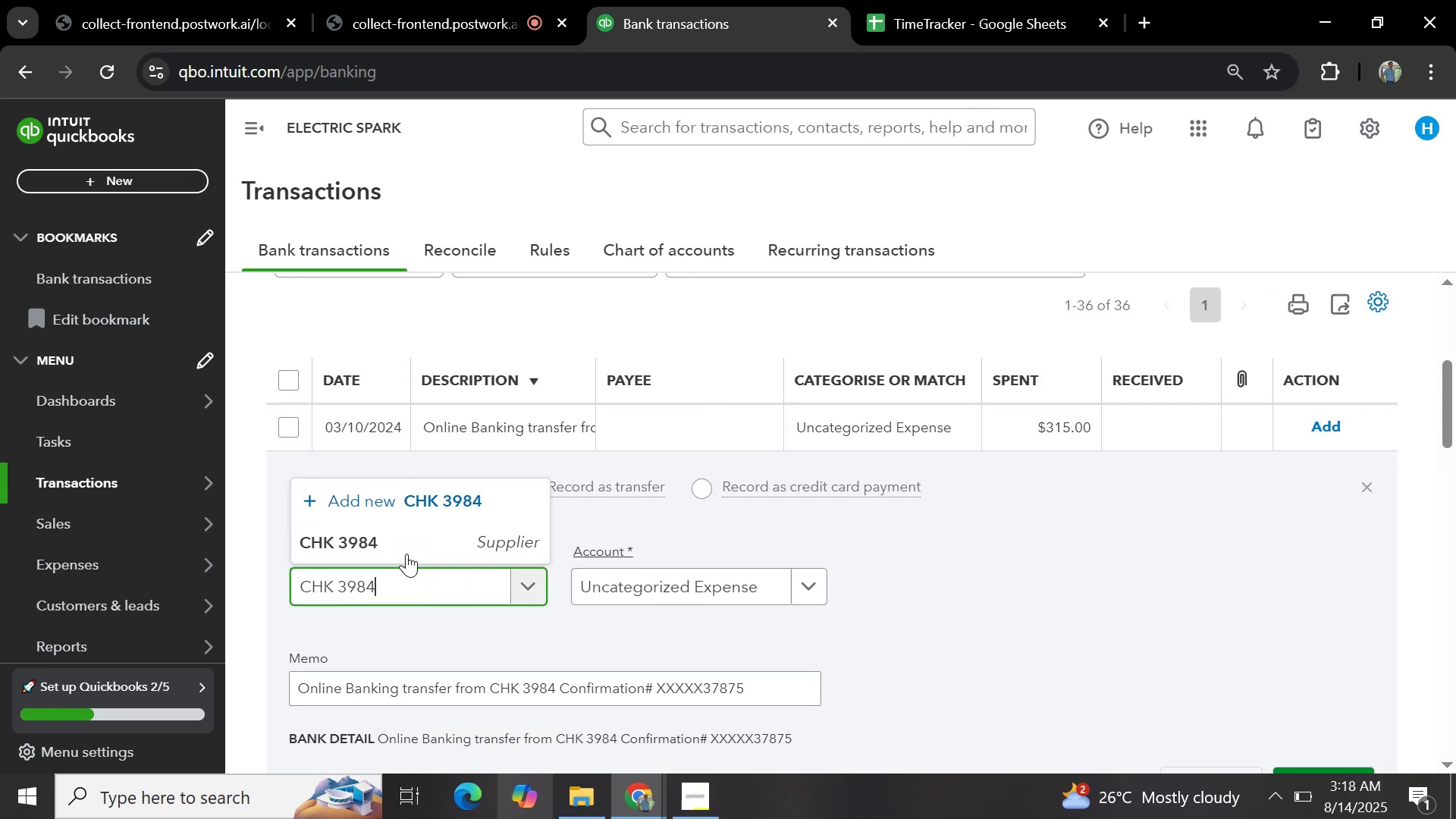 
left_click([406, 545])
 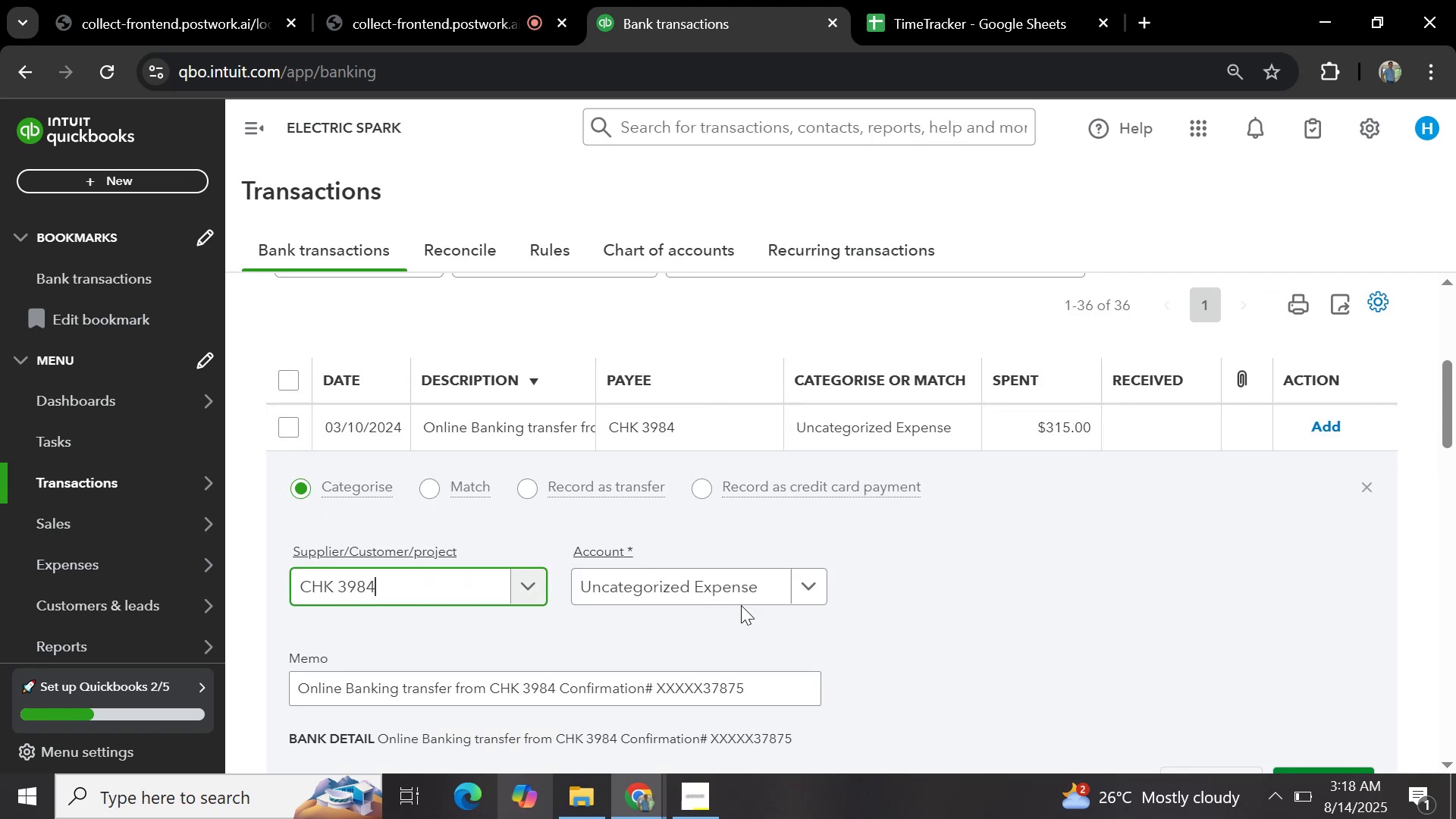 
left_click([698, 590])
 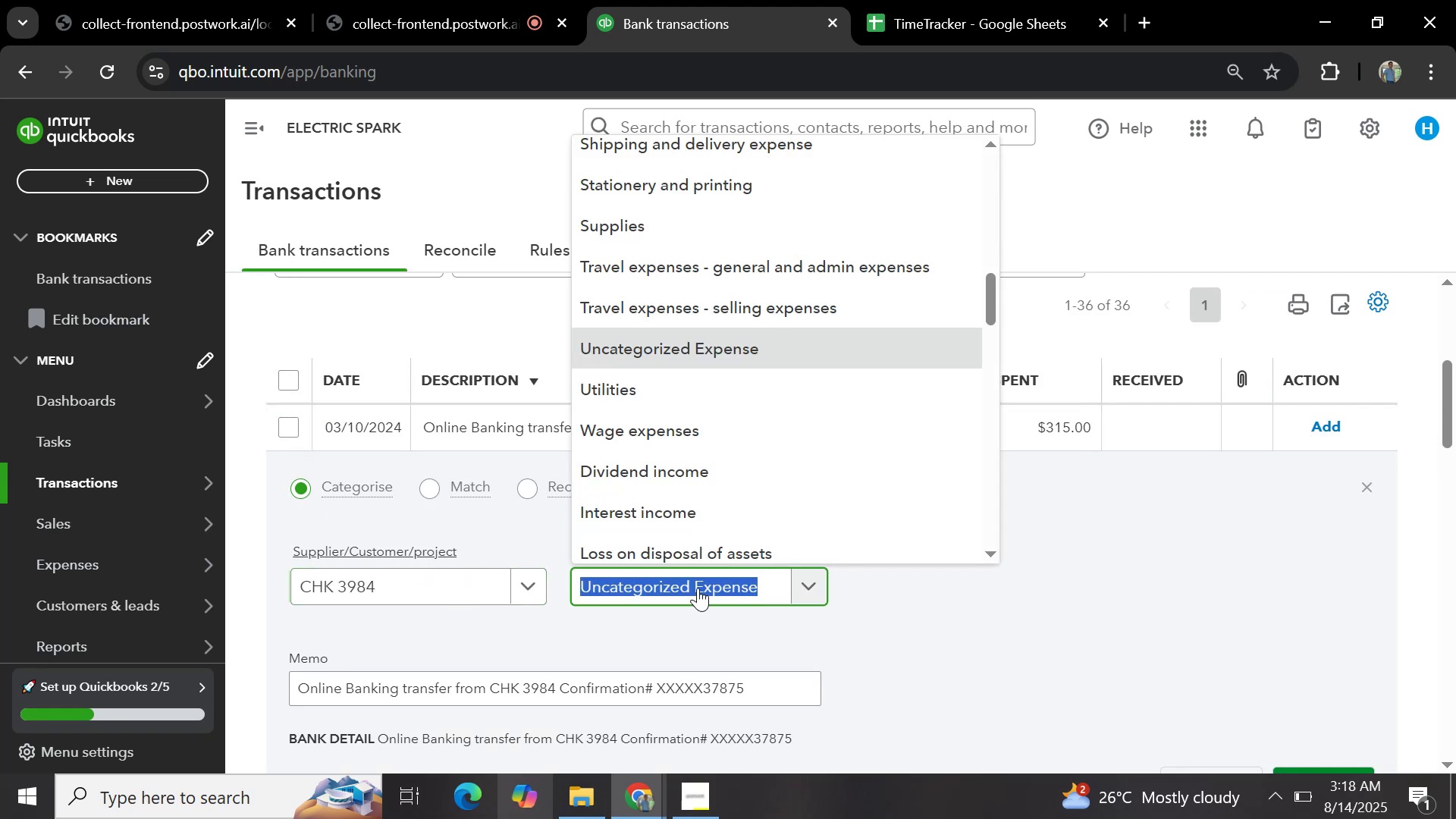 
type(gene)
 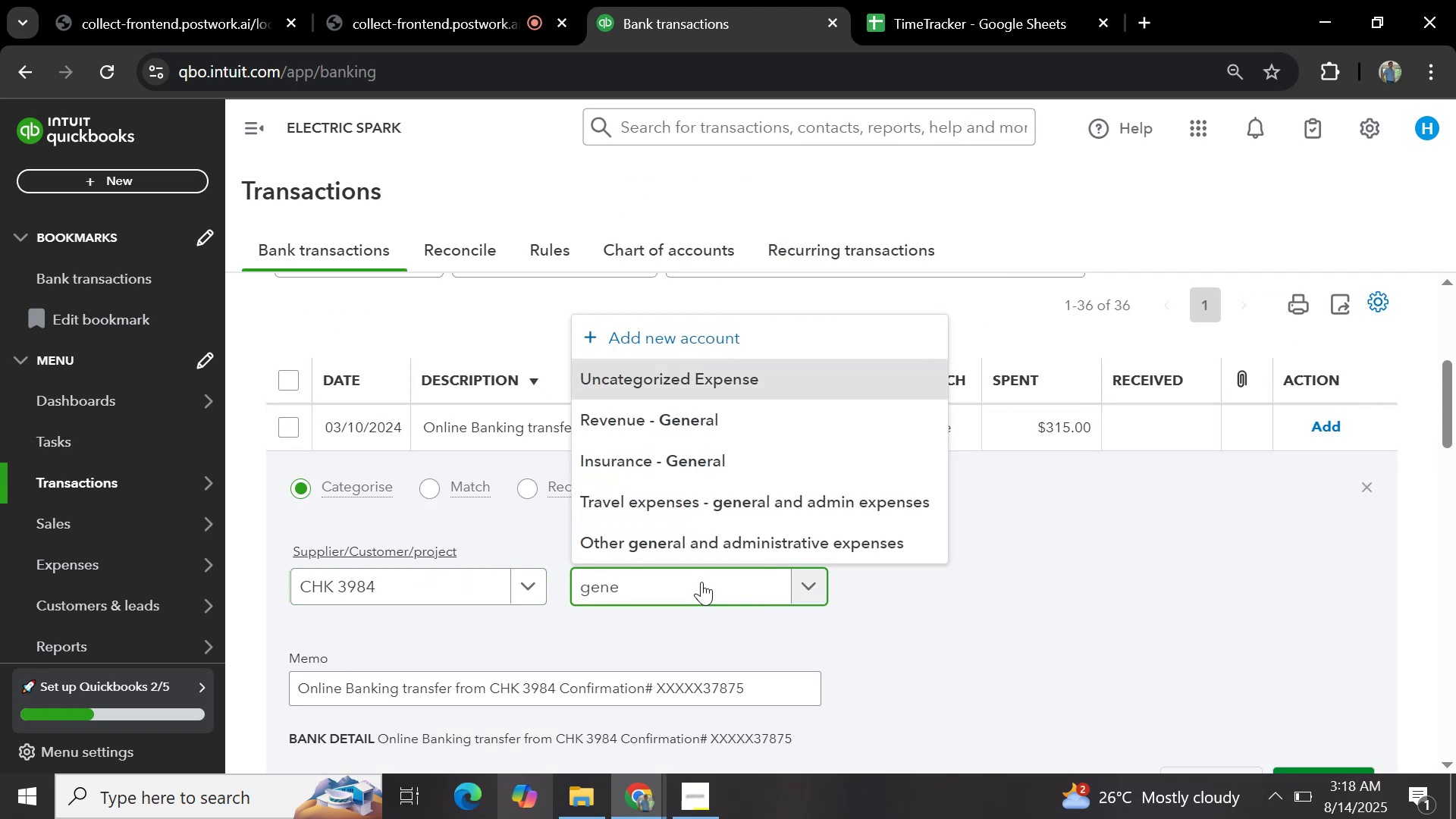 
left_click([717, 543])
 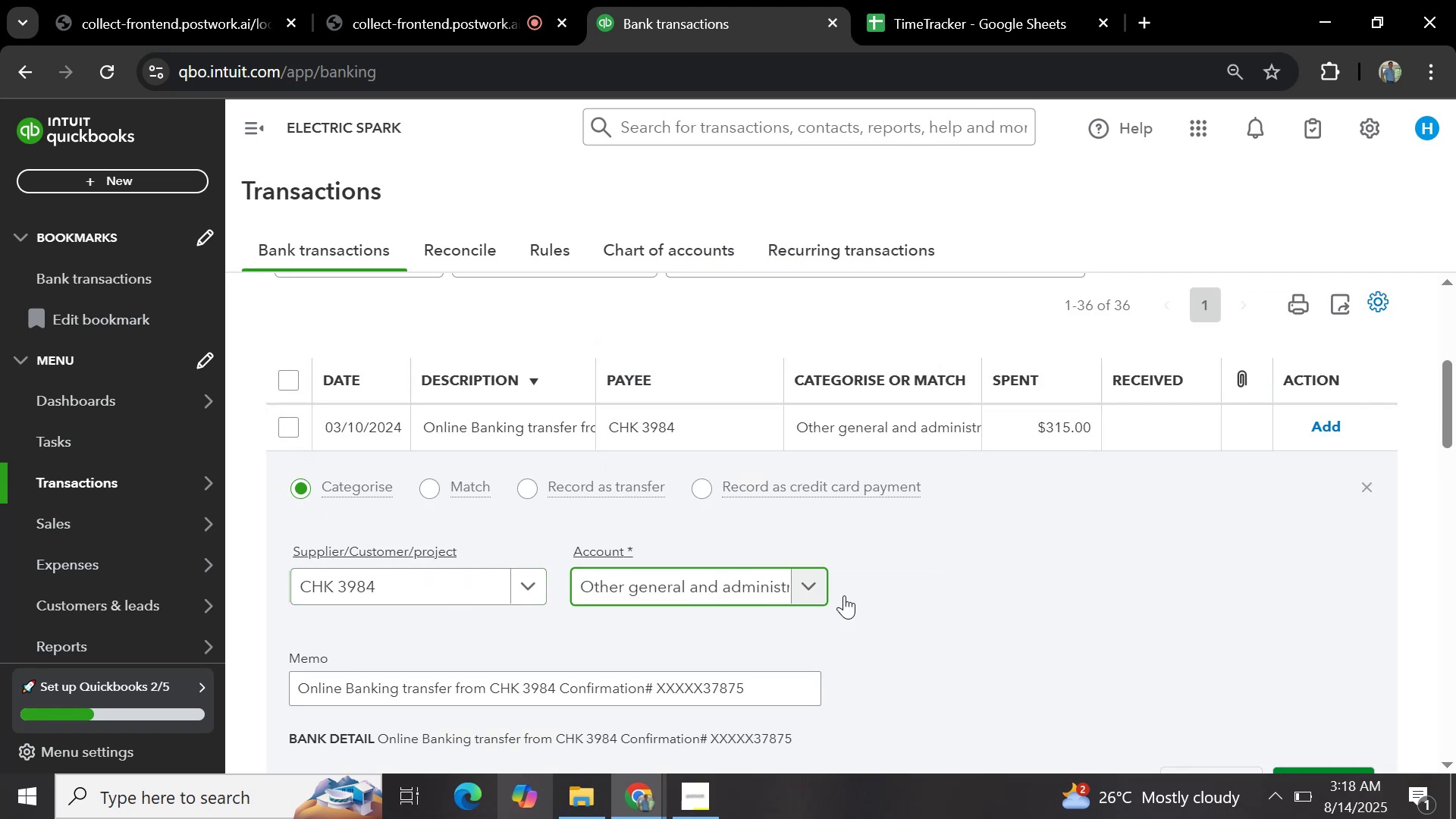 
left_click([943, 592])
 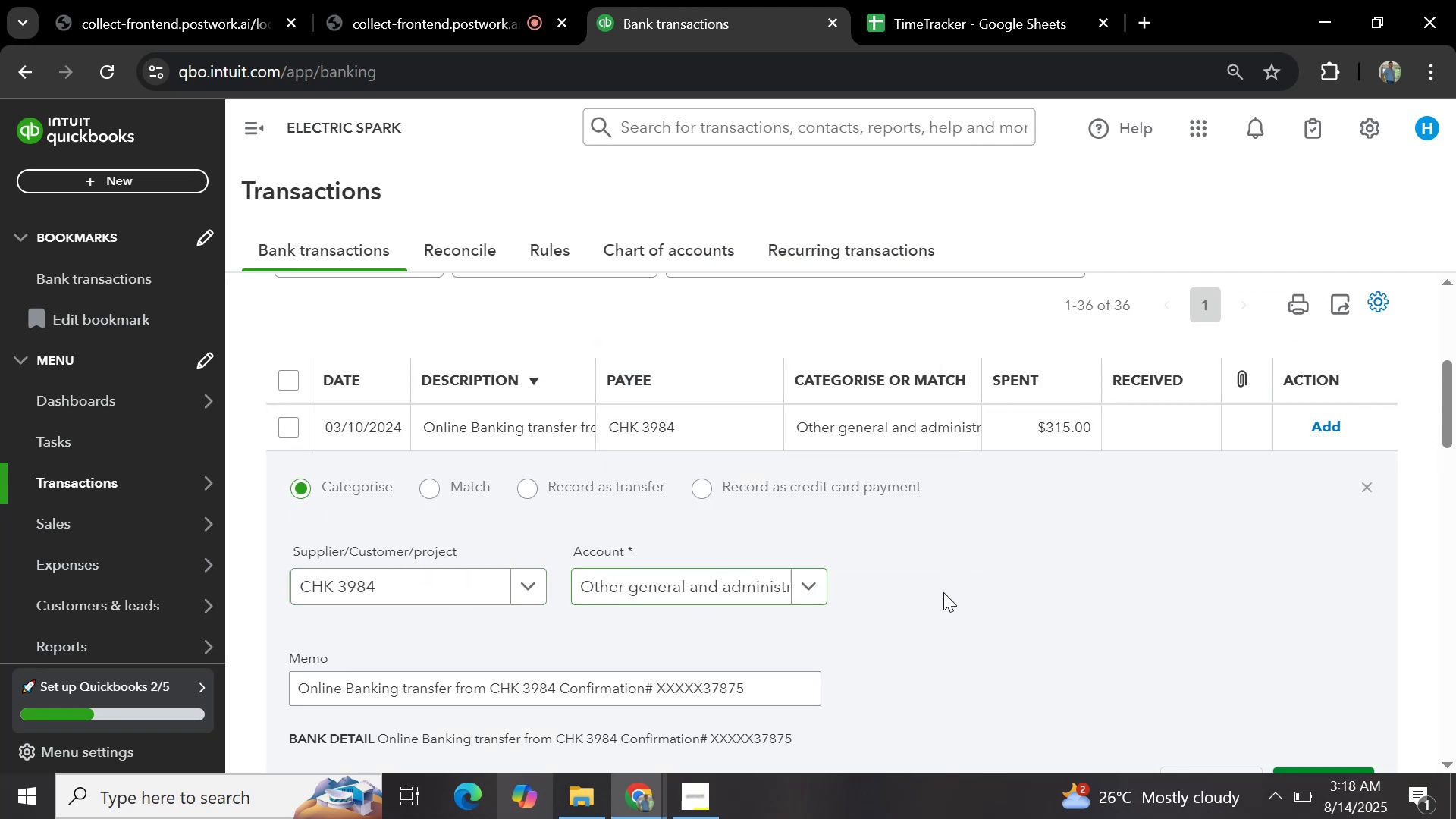 
scroll: coordinate [943, 592], scroll_direction: down, amount: 2.0
 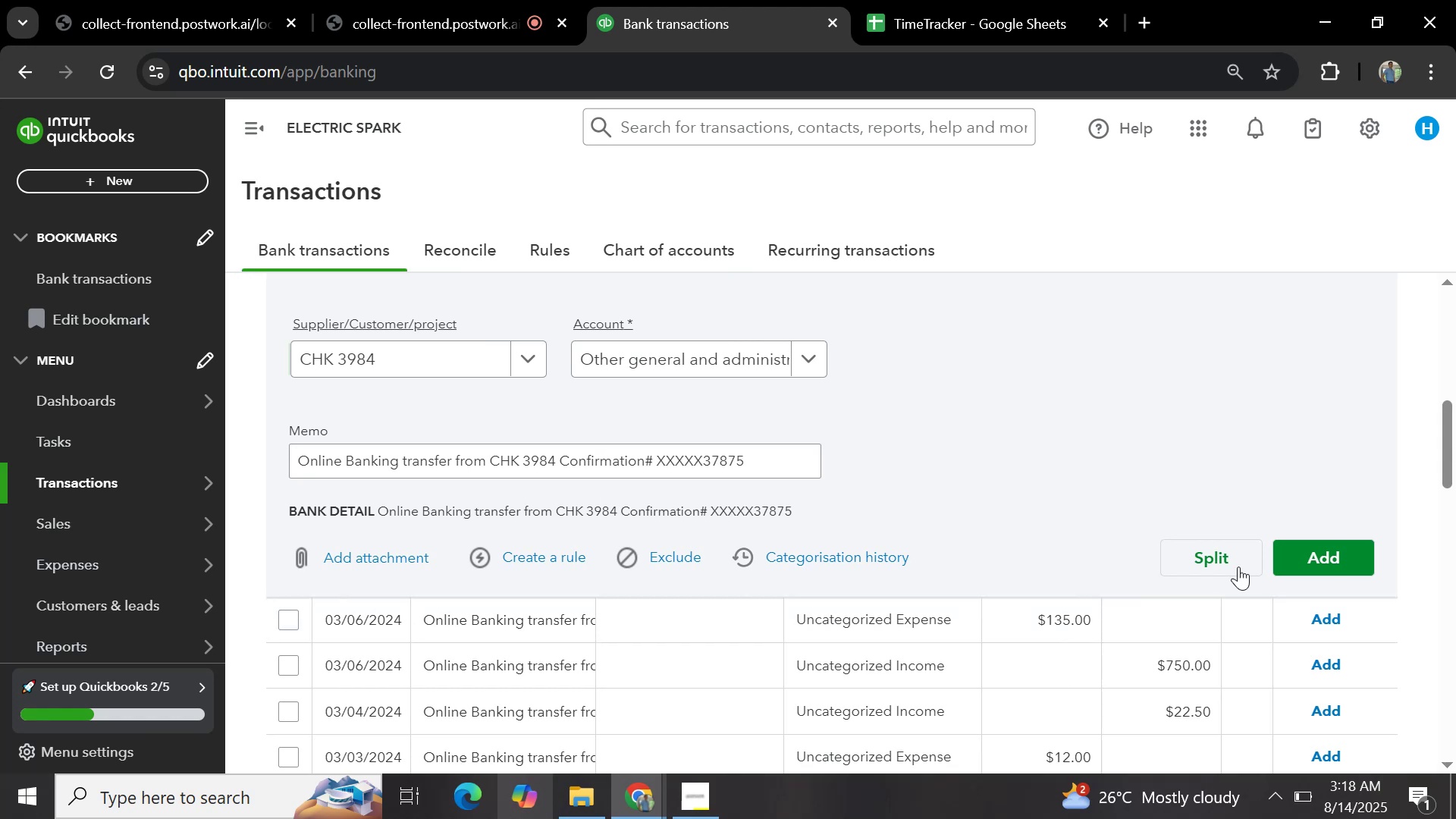 
left_click([1320, 560])
 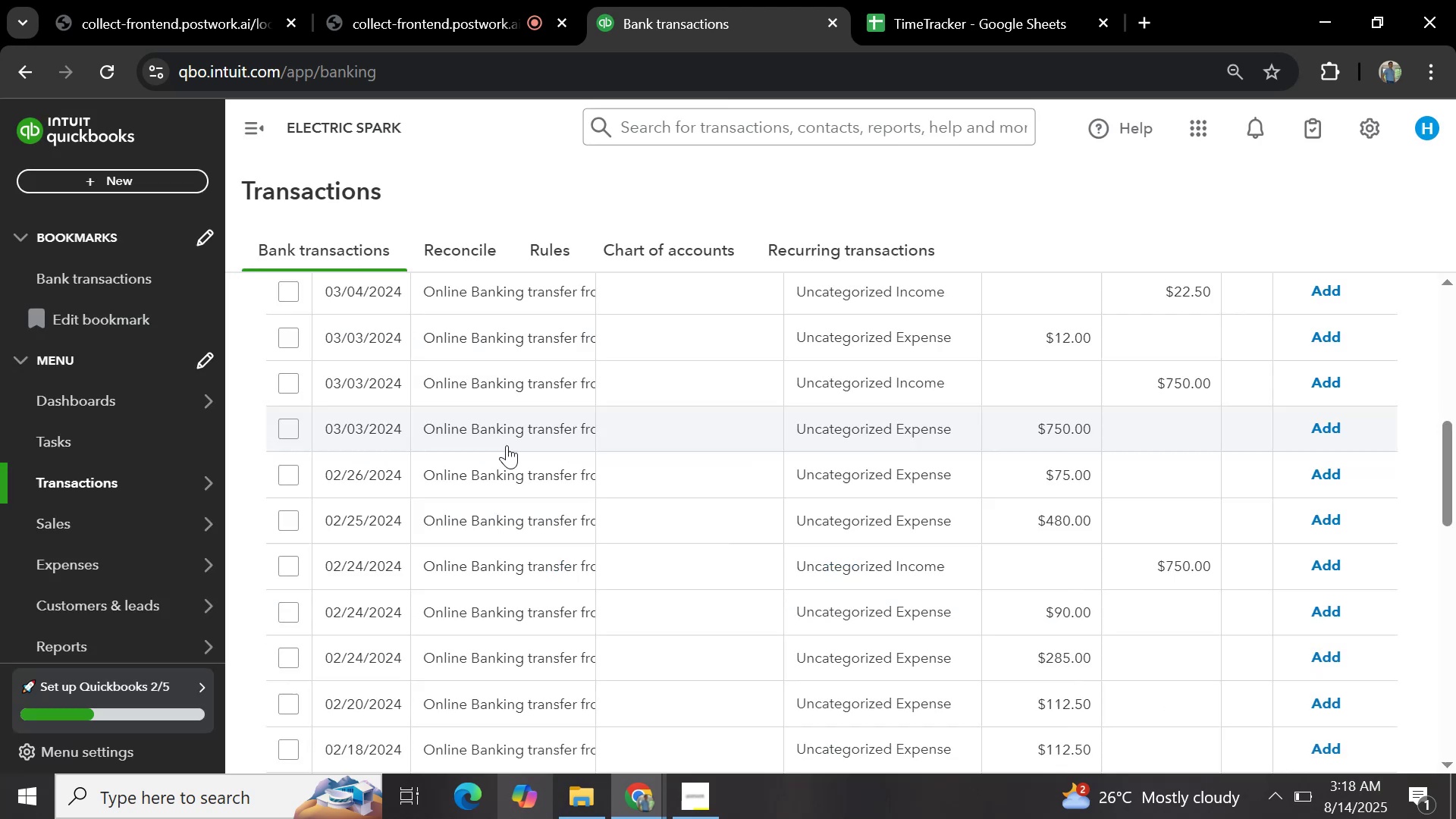 
scroll: coordinate [373, 360], scroll_direction: up, amount: 2.0
 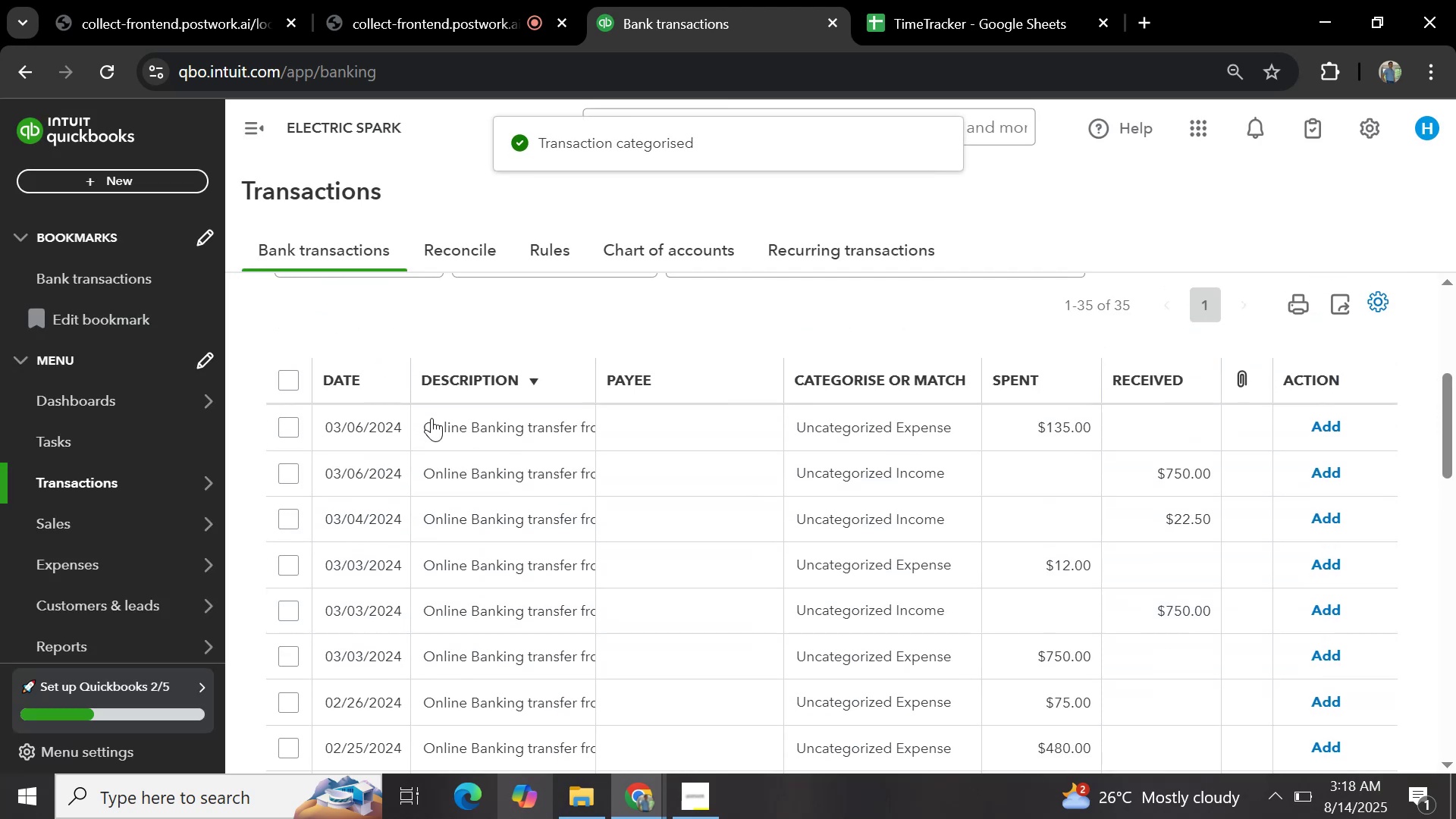 
left_click([439, 428])
 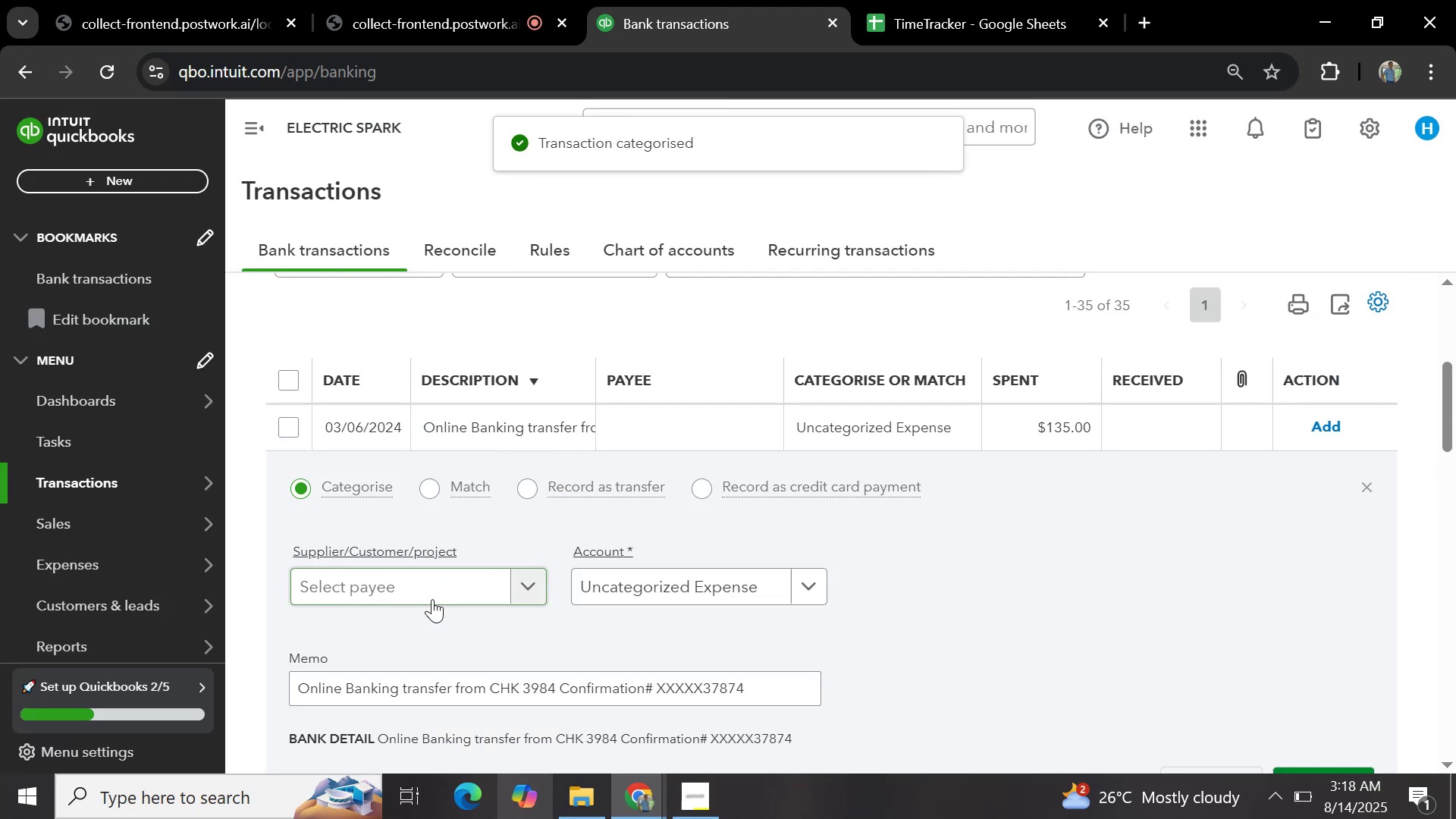 
key(Control+V)
 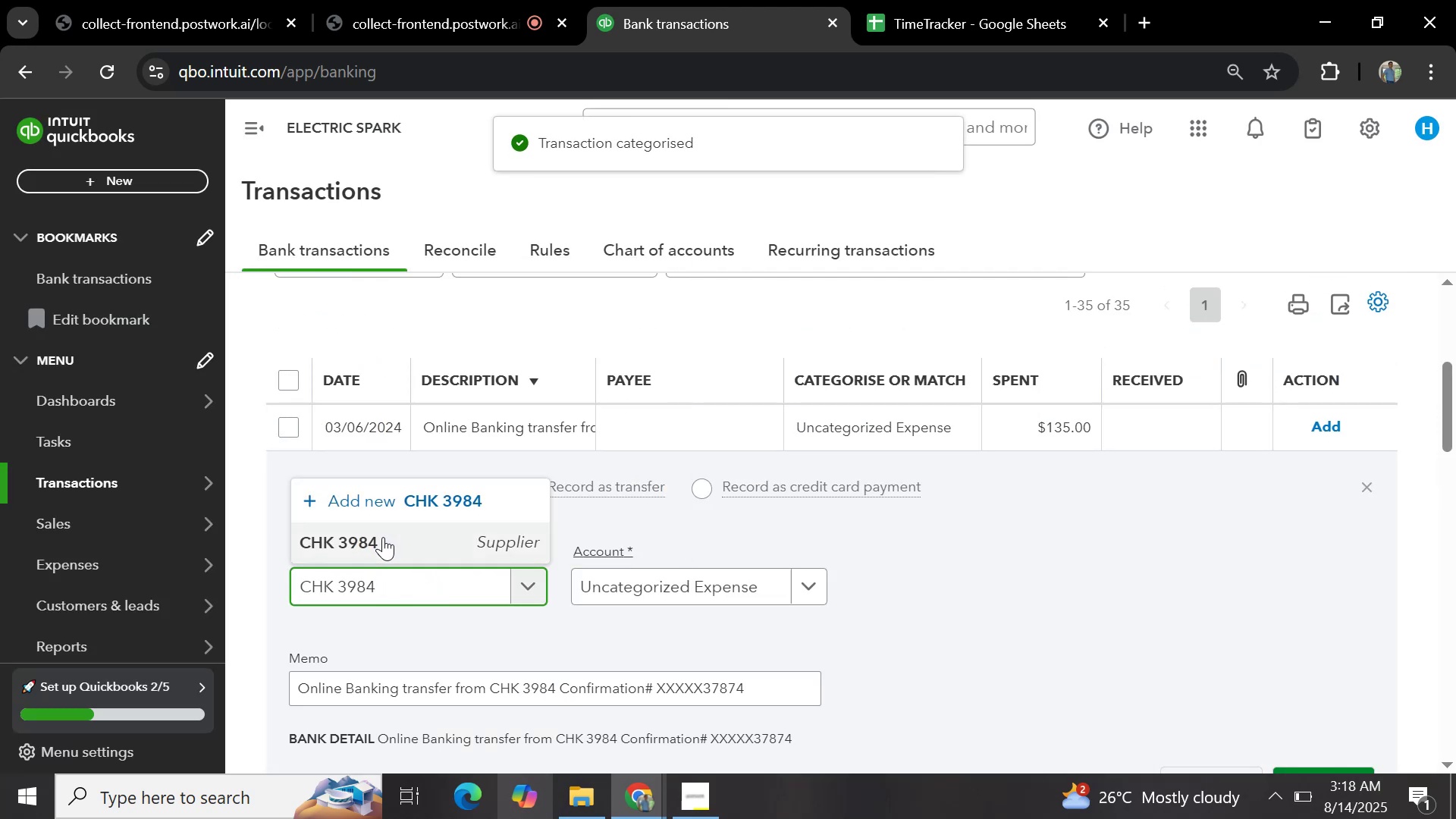 
left_click([386, 531])
 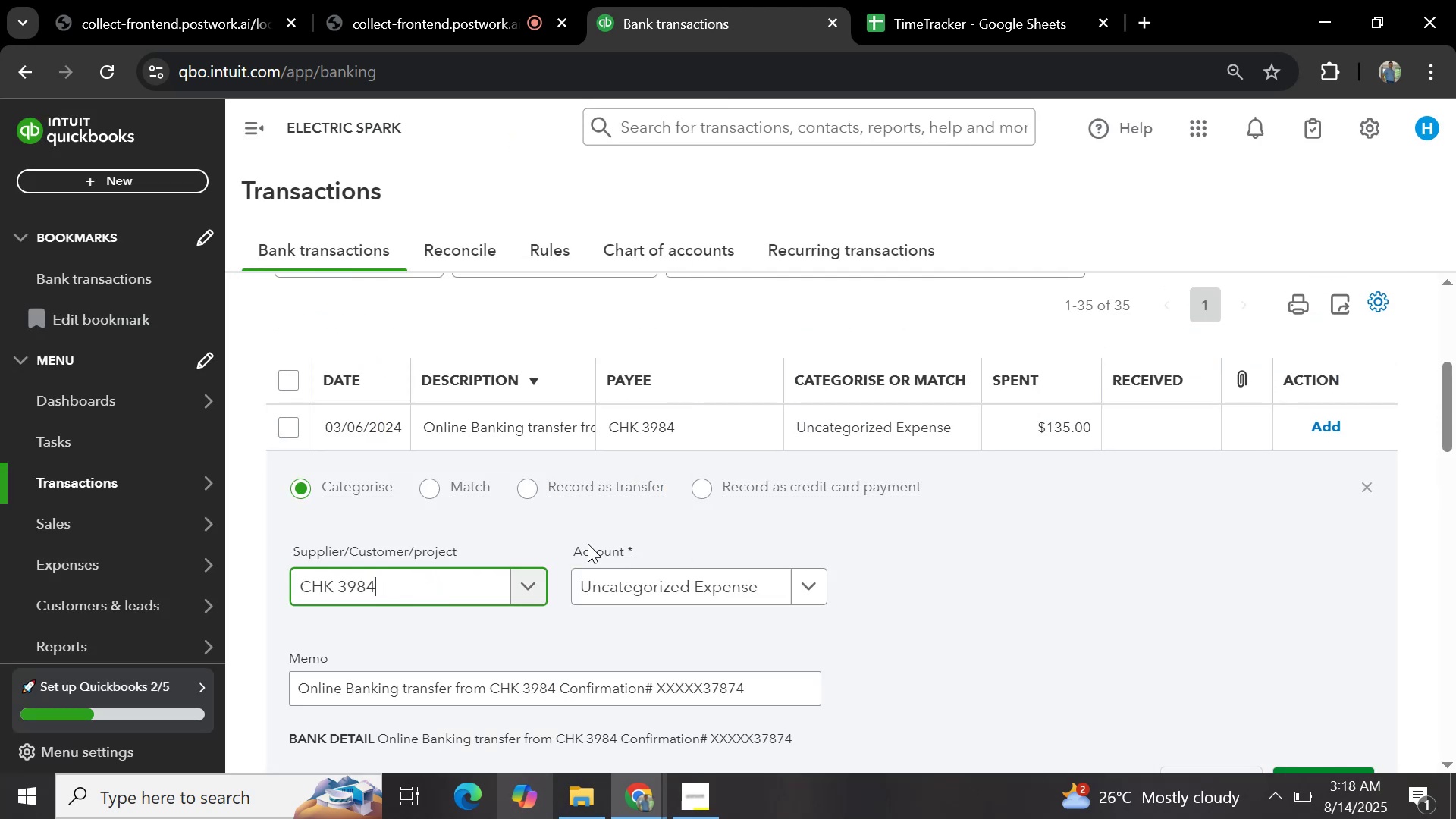 
left_click([626, 585])
 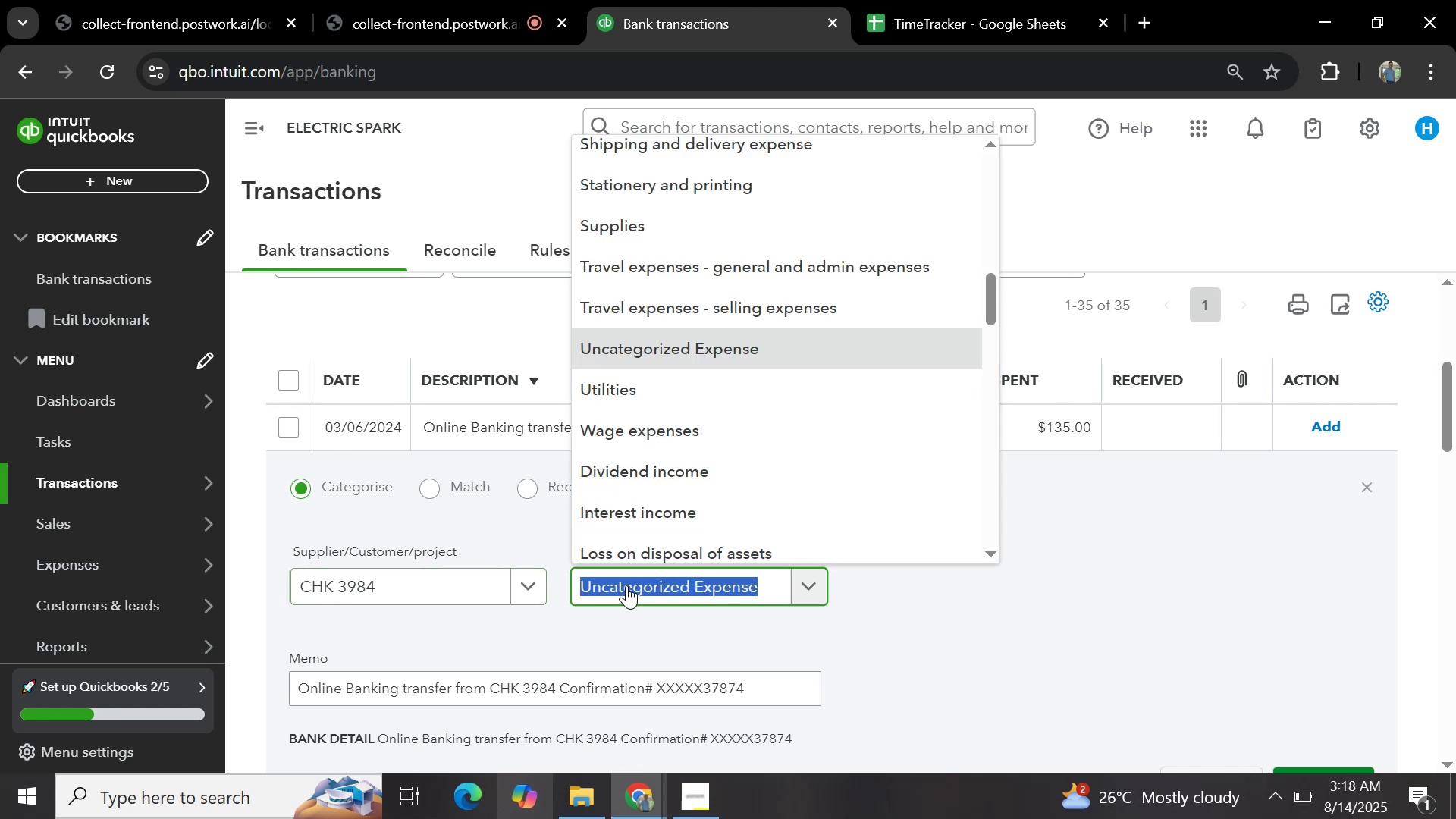 
type(gene)
 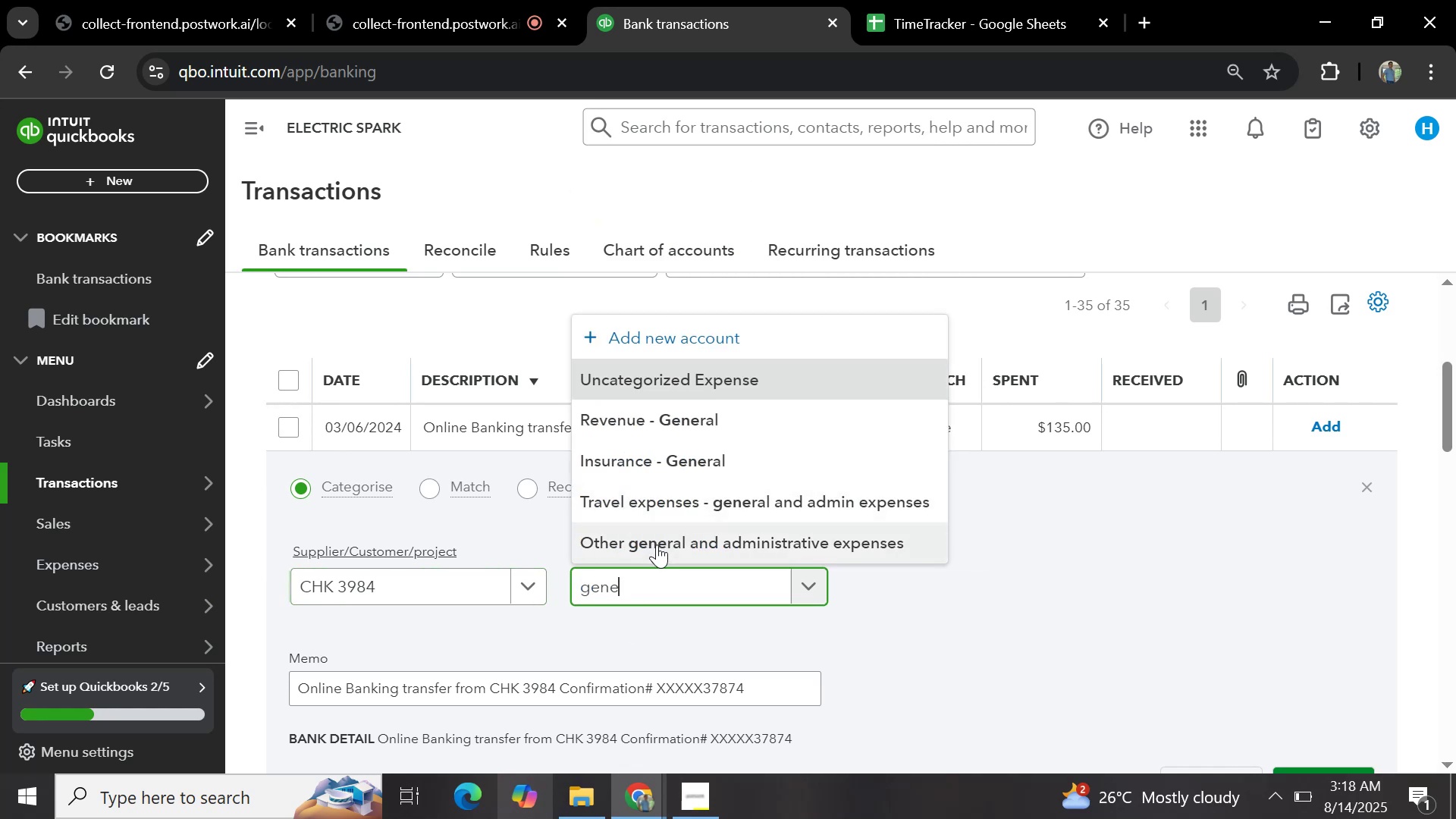 
left_click([657, 545])
 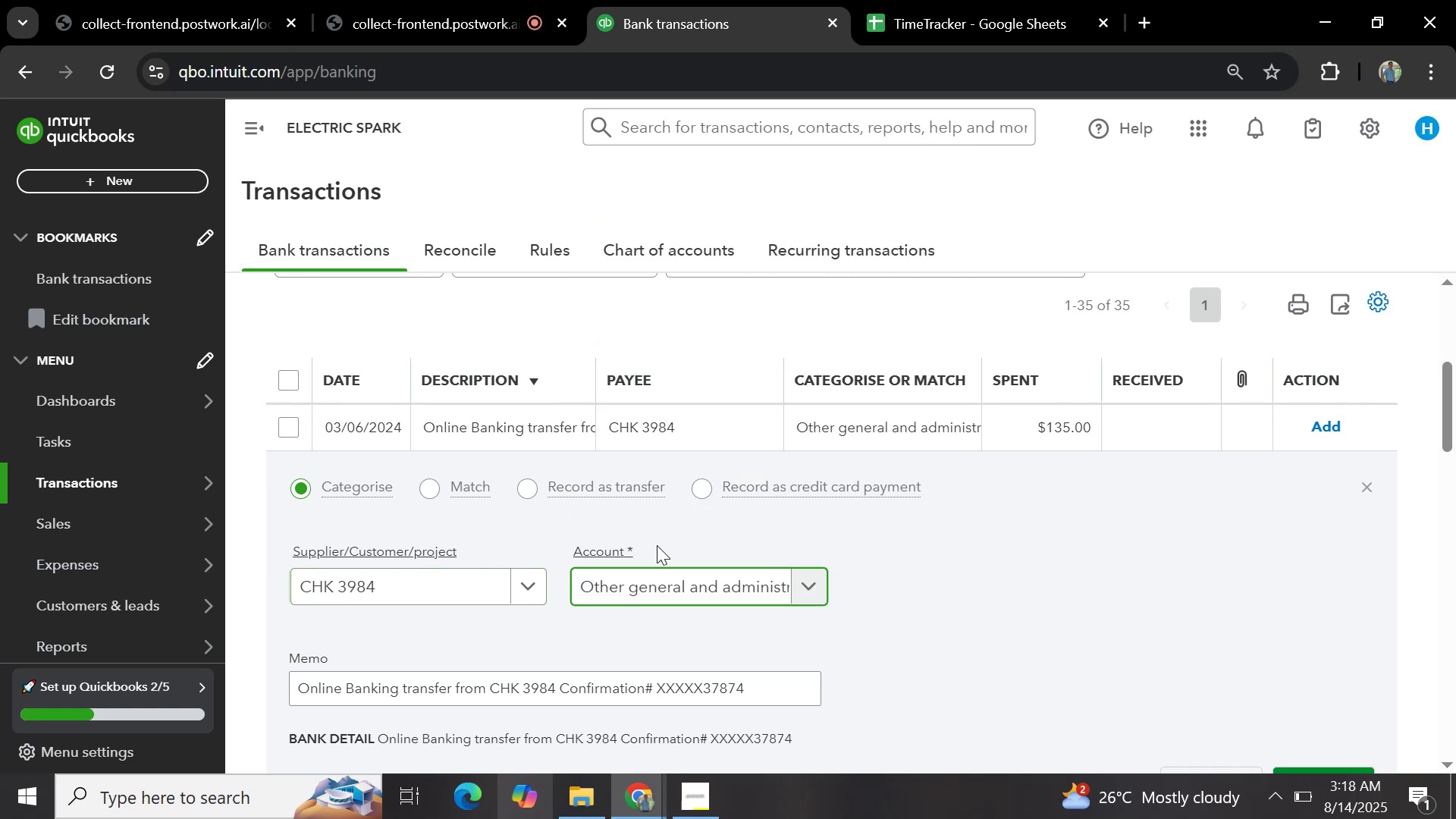 
scroll: coordinate [657, 551], scroll_direction: down, amount: 3.0
 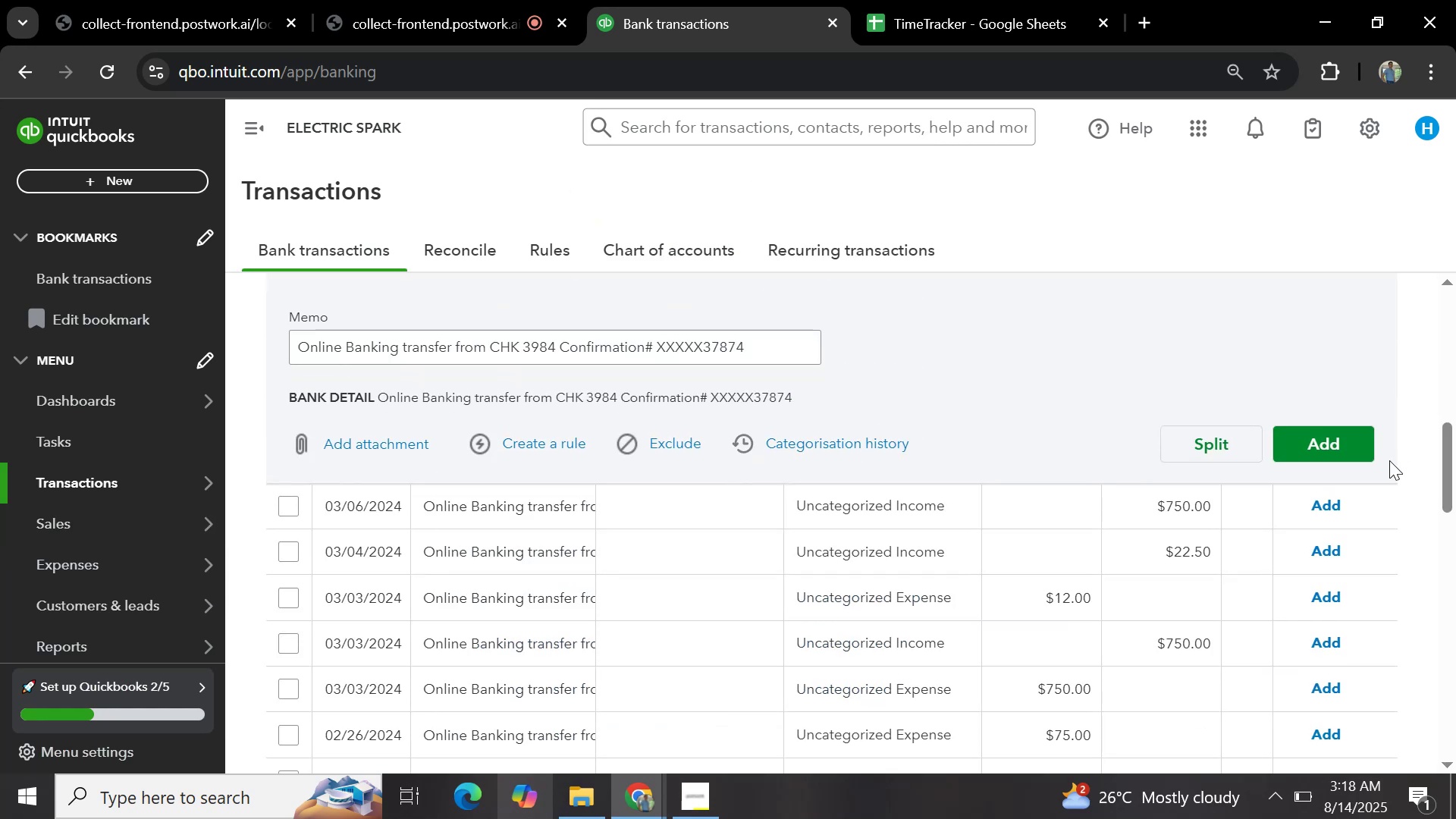 
left_click([1359, 441])
 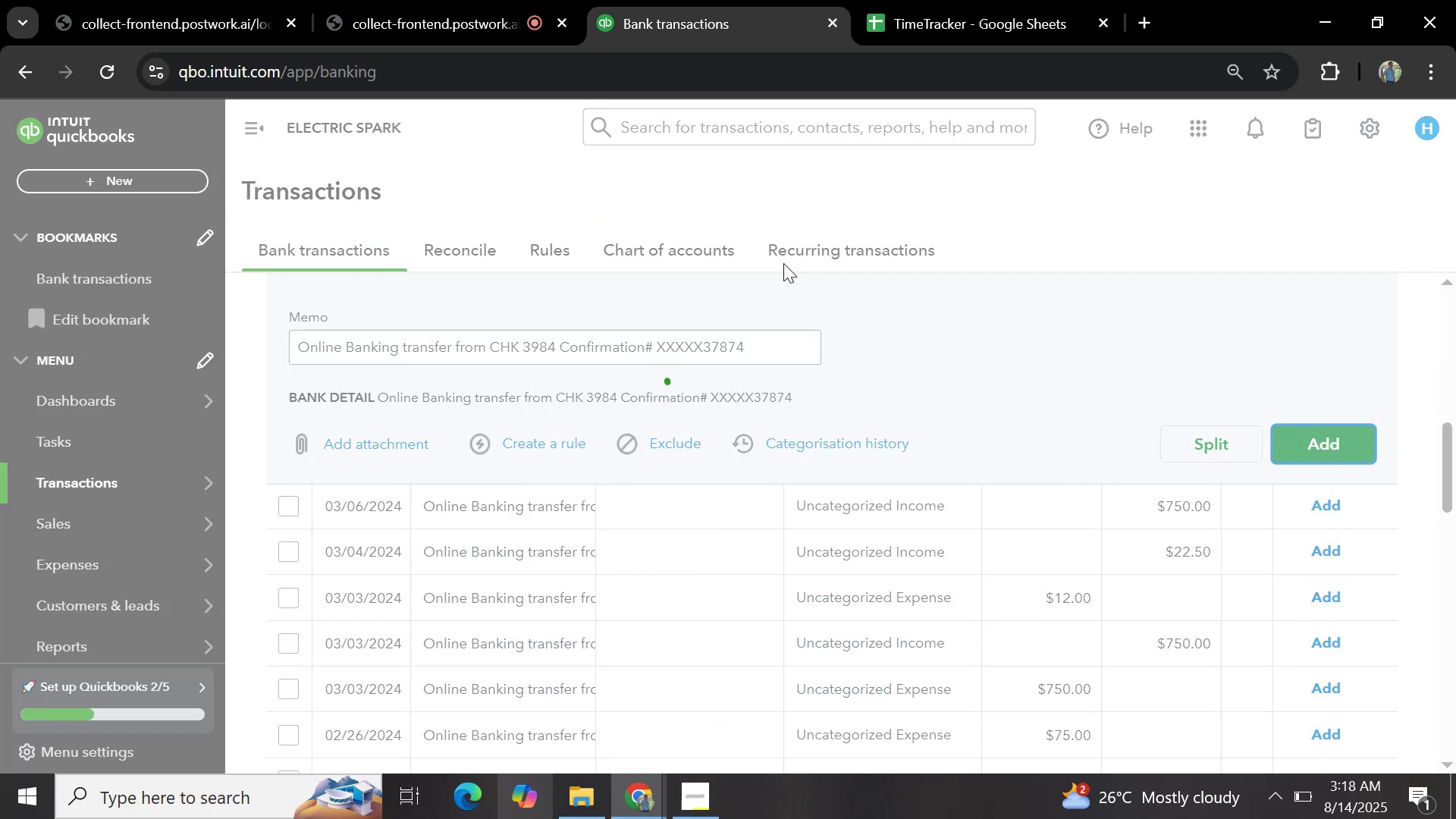 
scroll: coordinate [801, 435], scroll_direction: up, amount: 4.0
 